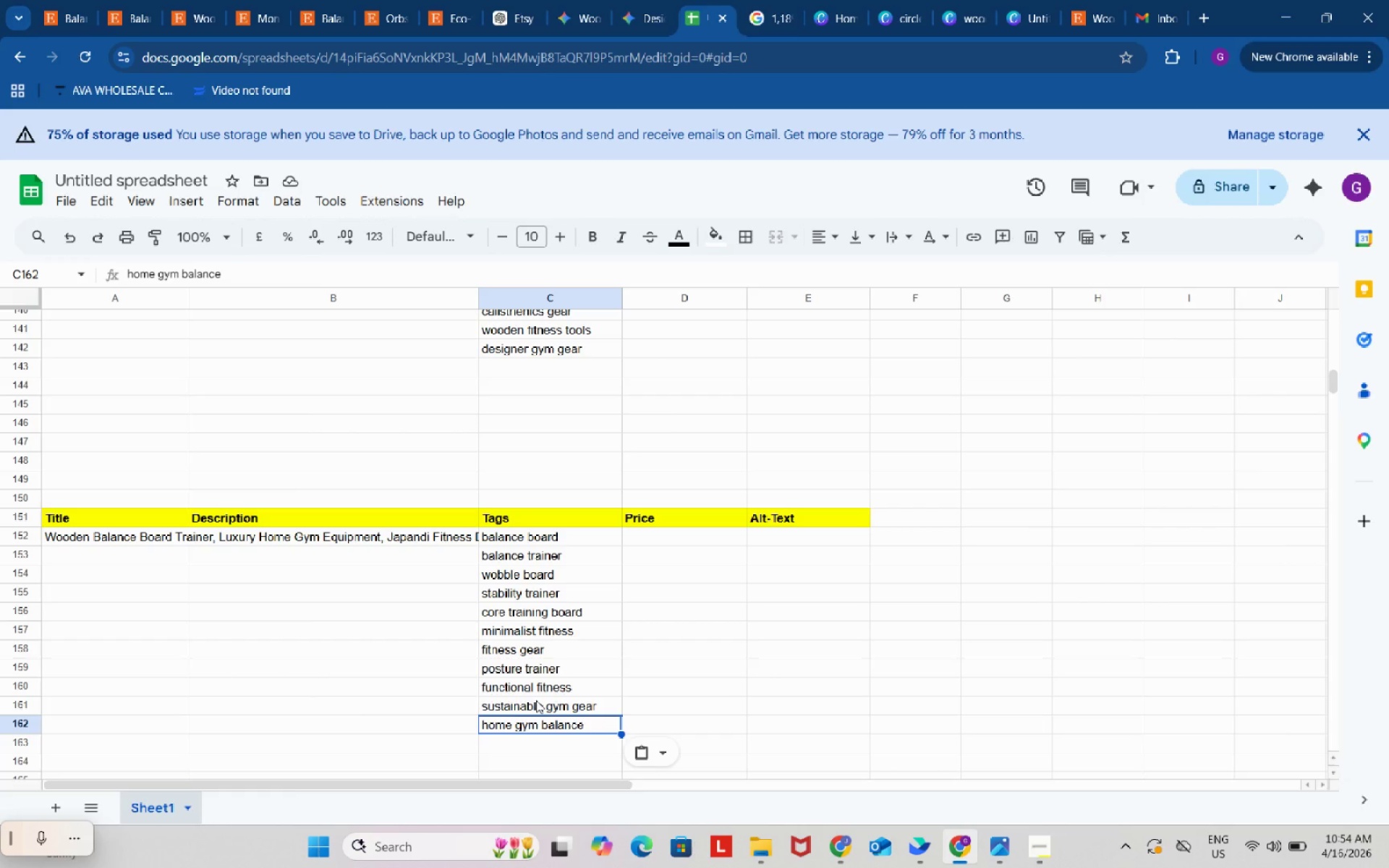 
left_click([502, 0])
 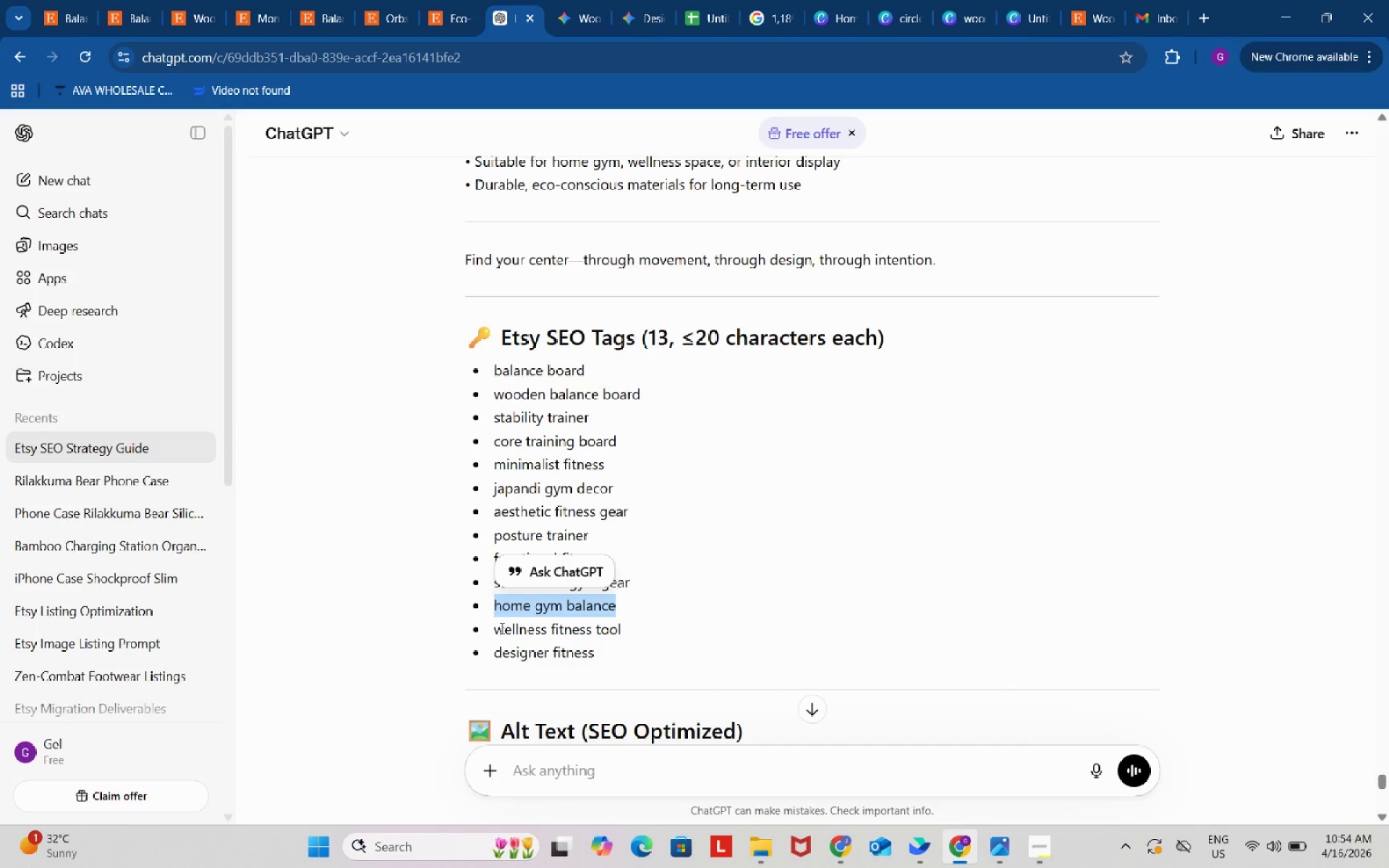 
left_click_drag(start_coordinate=[496, 626], to_coordinate=[650, 629])
 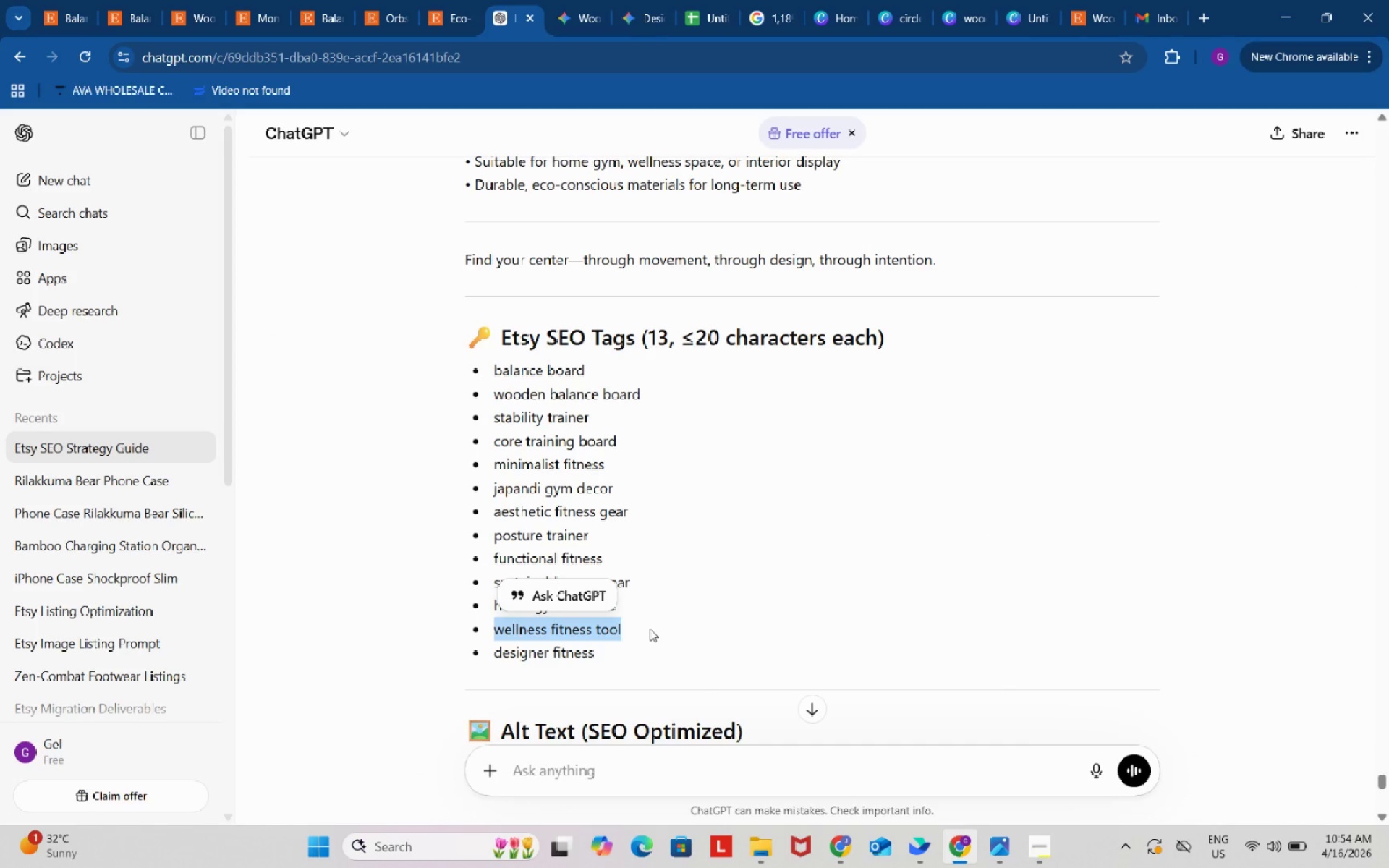 
key(Control+ControlLeft)
 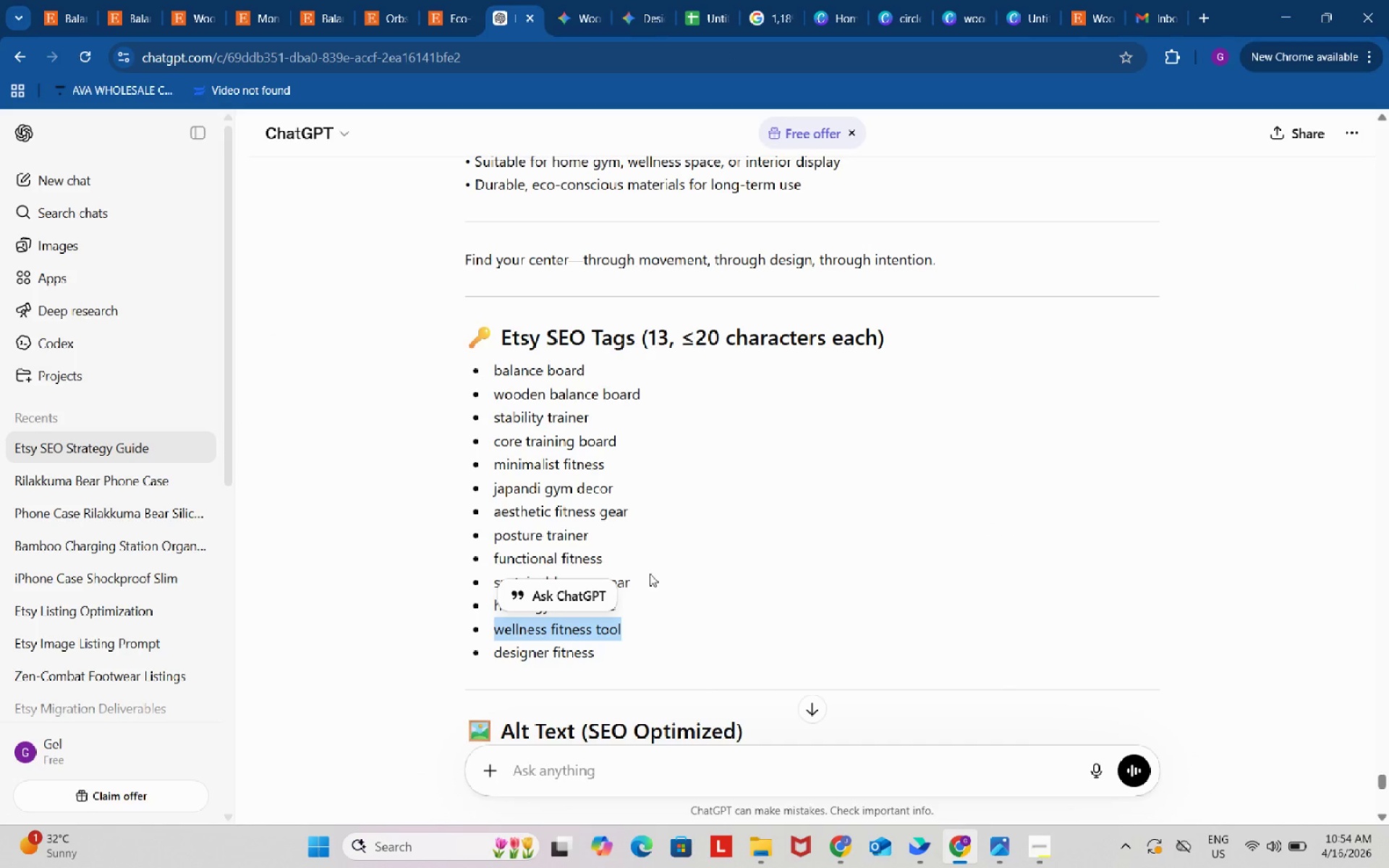 
key(Control+C)
 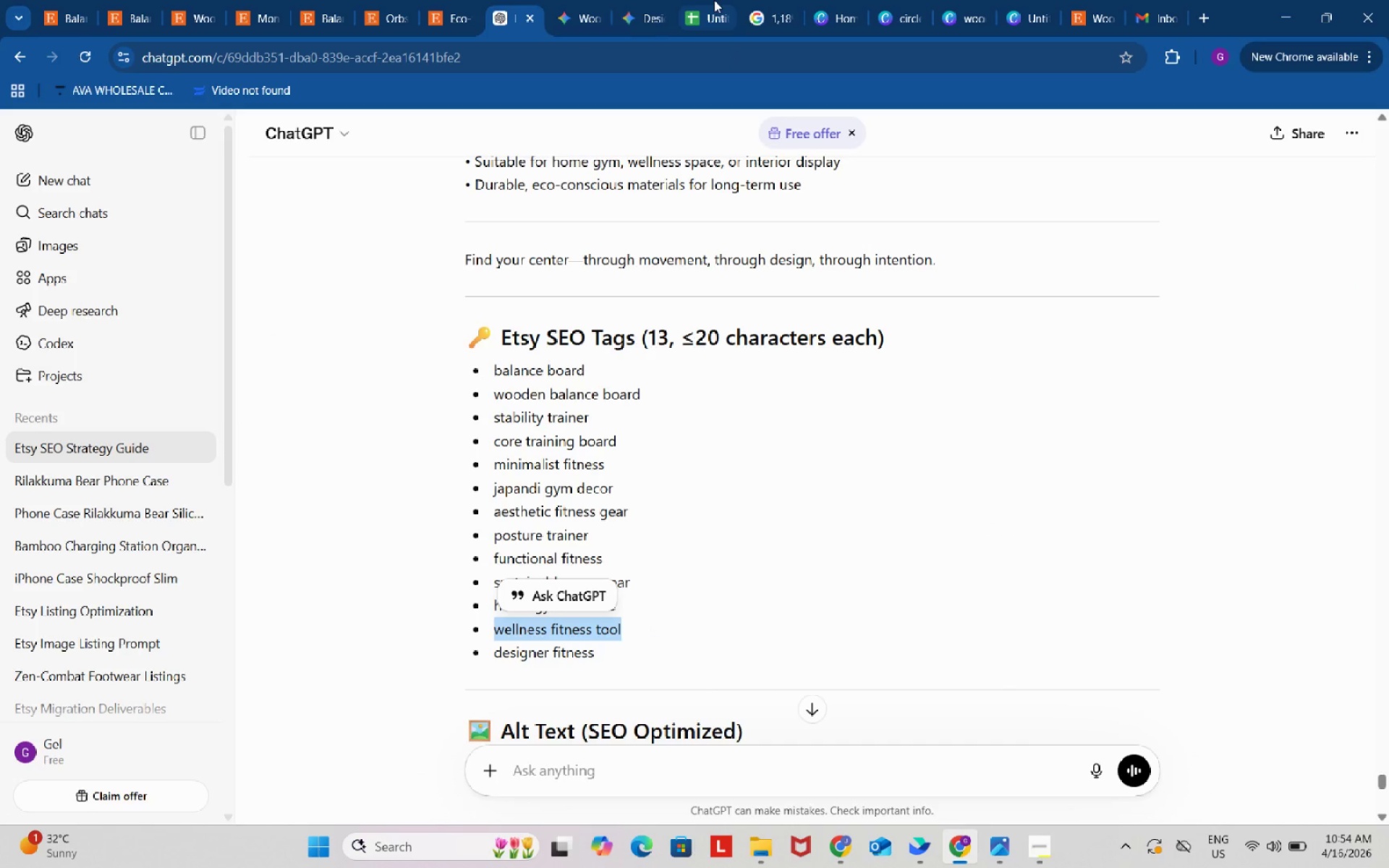 
left_click([714, 0])
 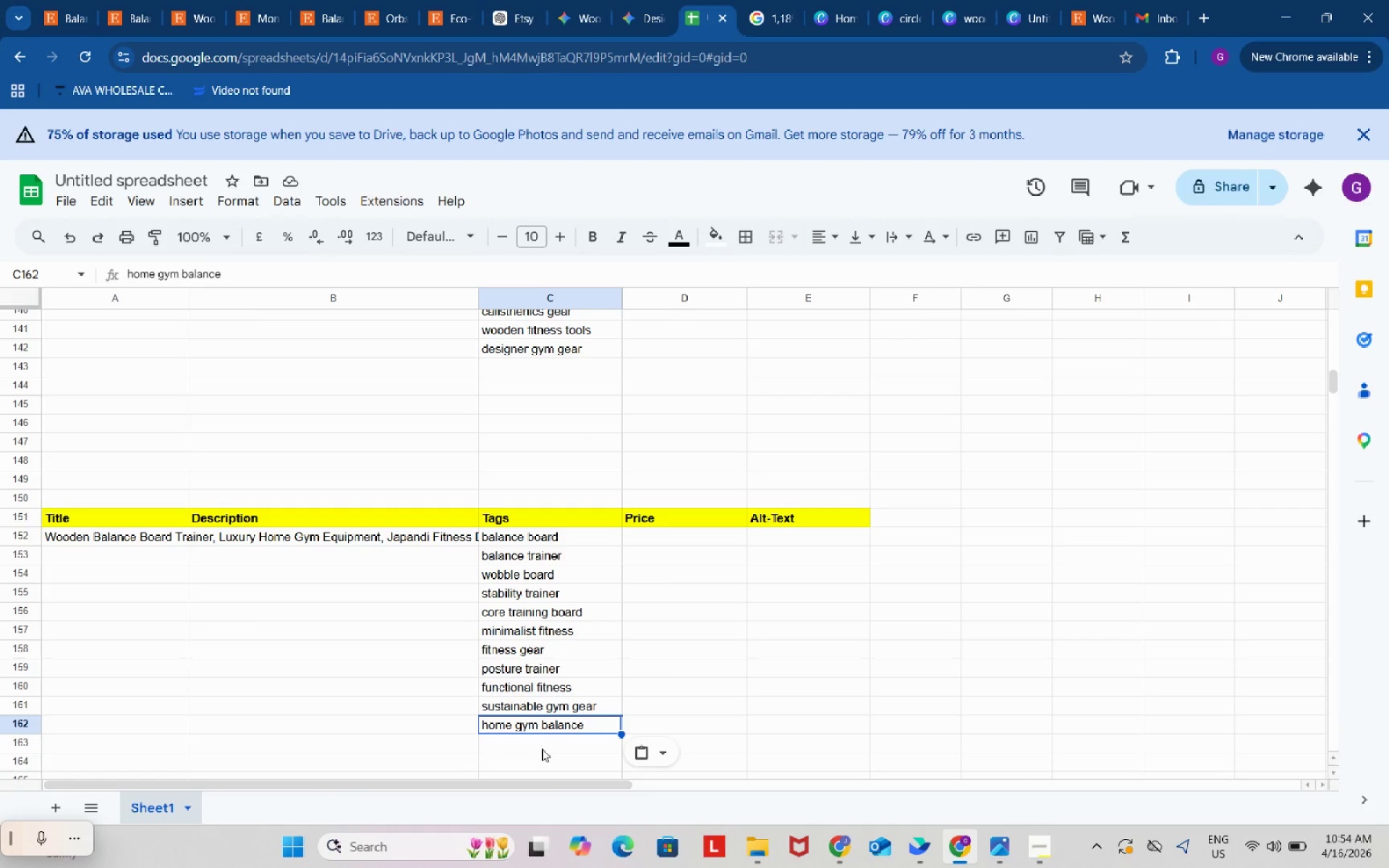 
left_click([542, 749])
 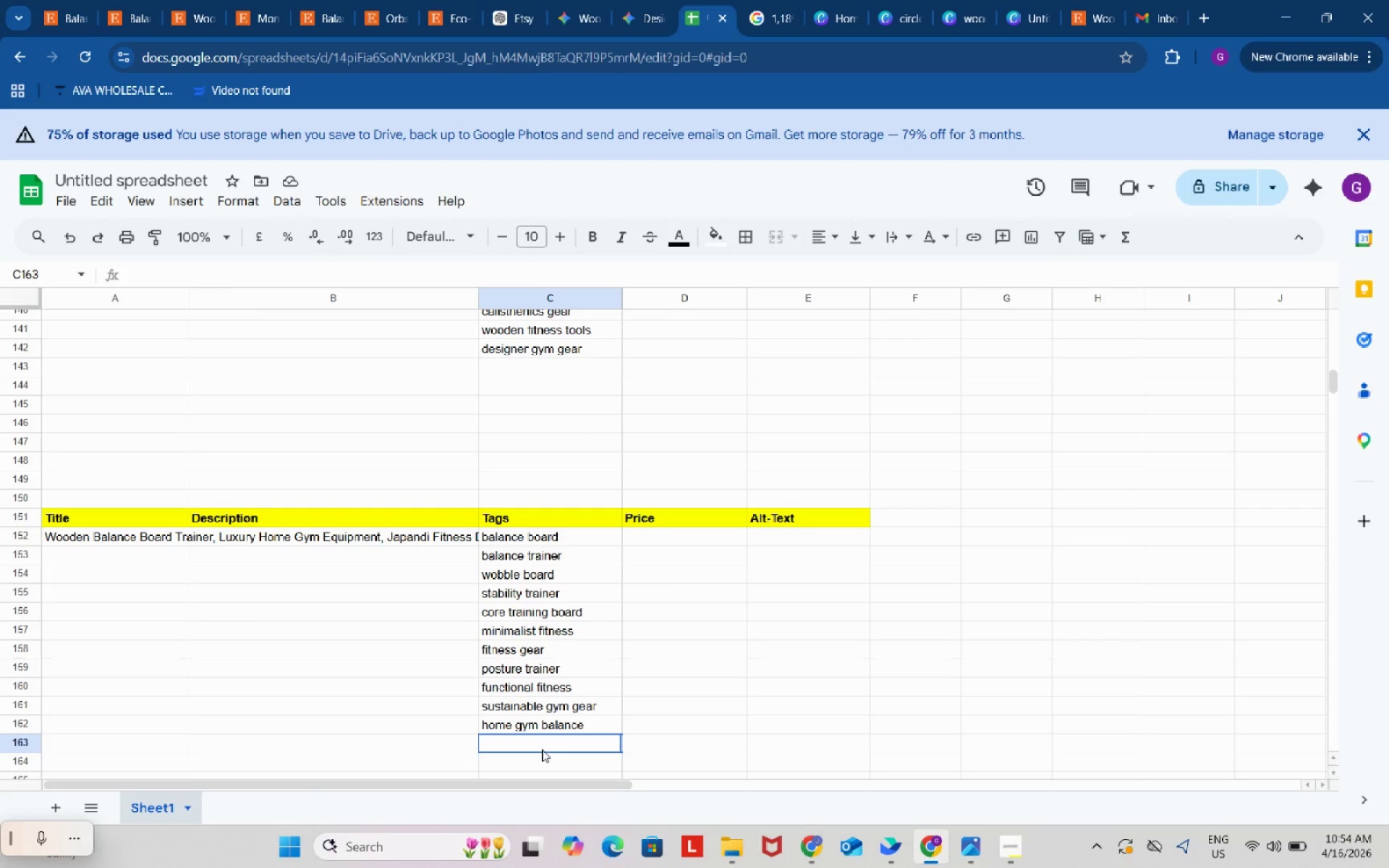 
key(Control+ControlLeft)
 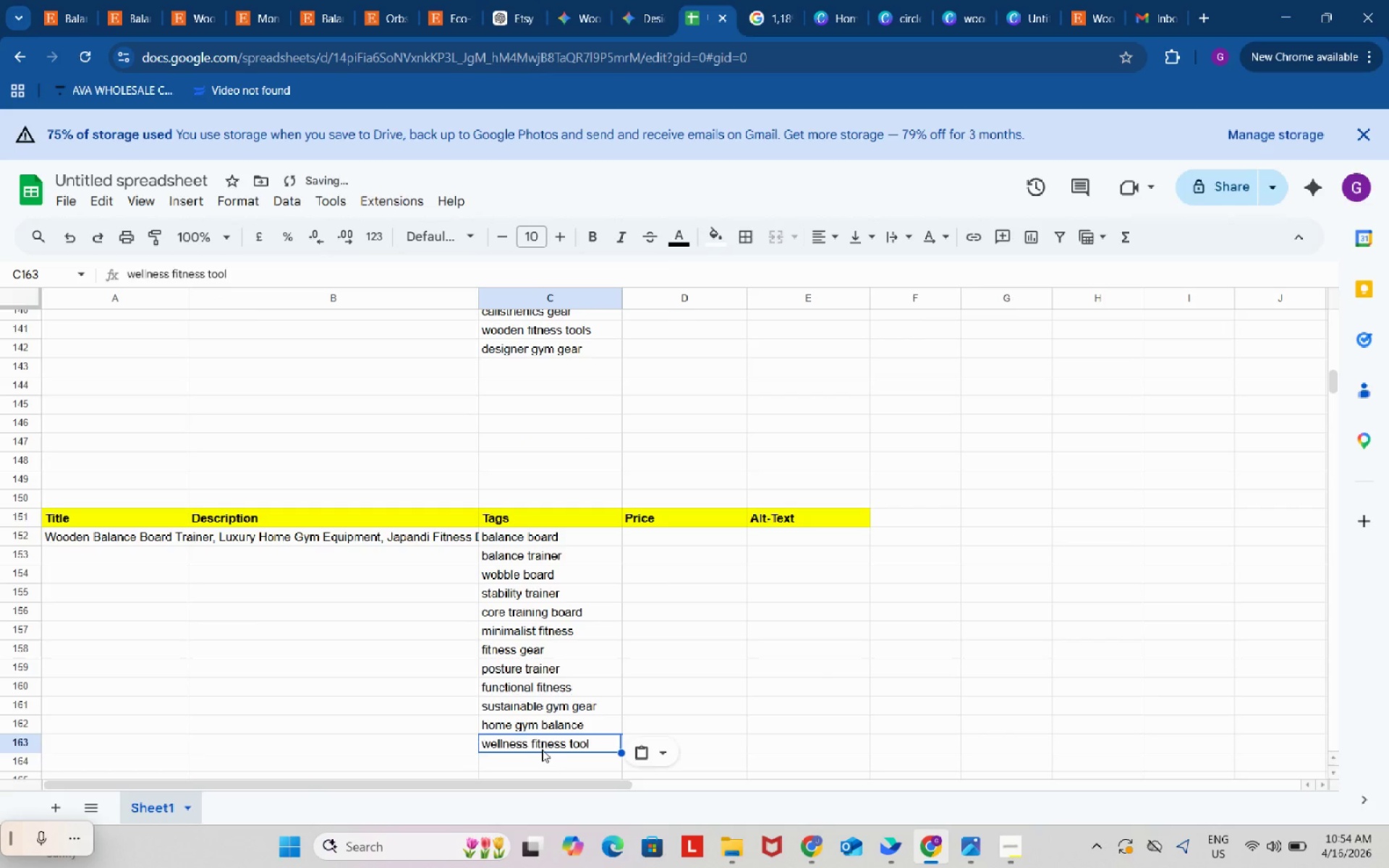 
key(Control+V)
 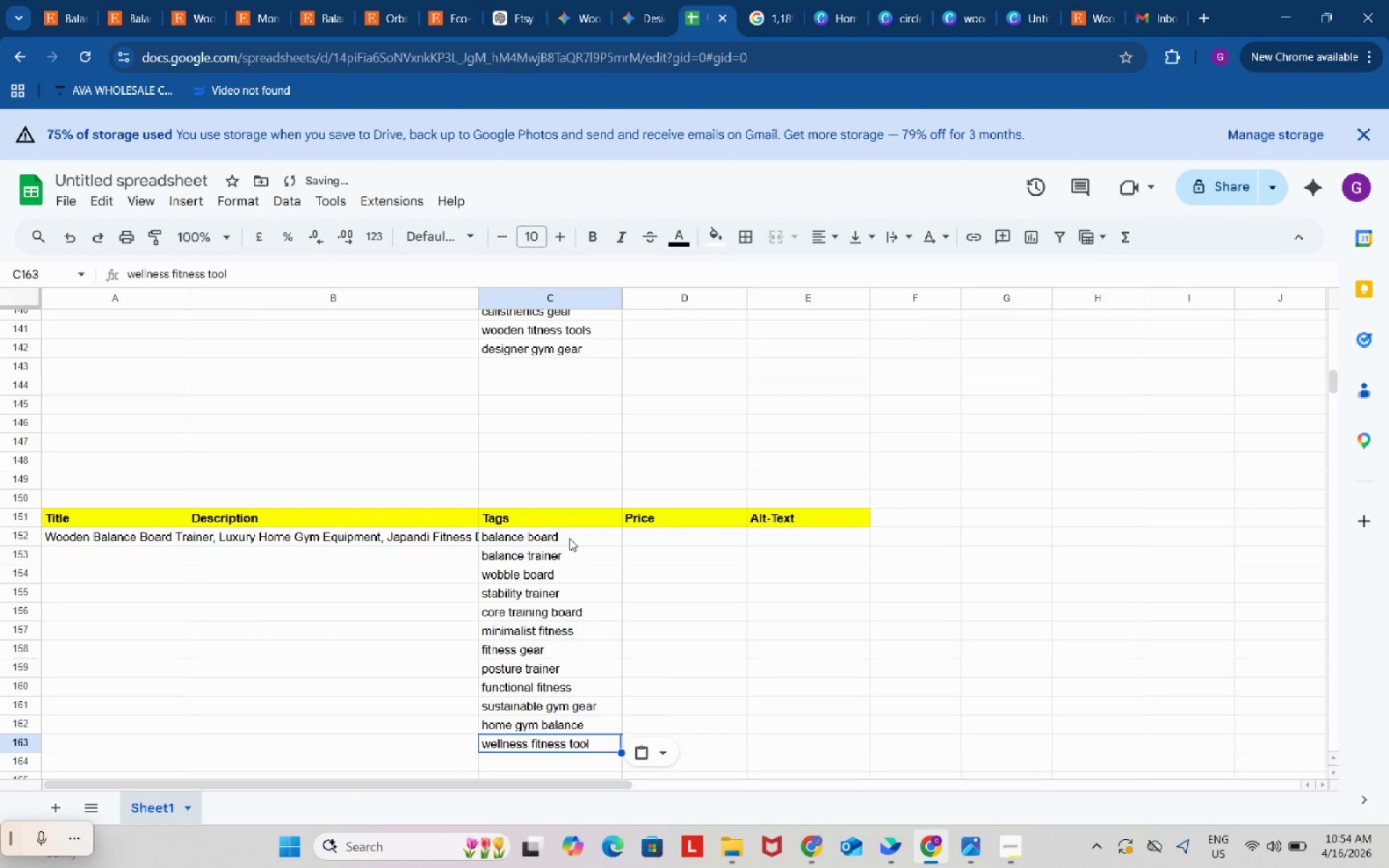 
left_click_drag(start_coordinate=[569, 538], to_coordinate=[574, 748])
 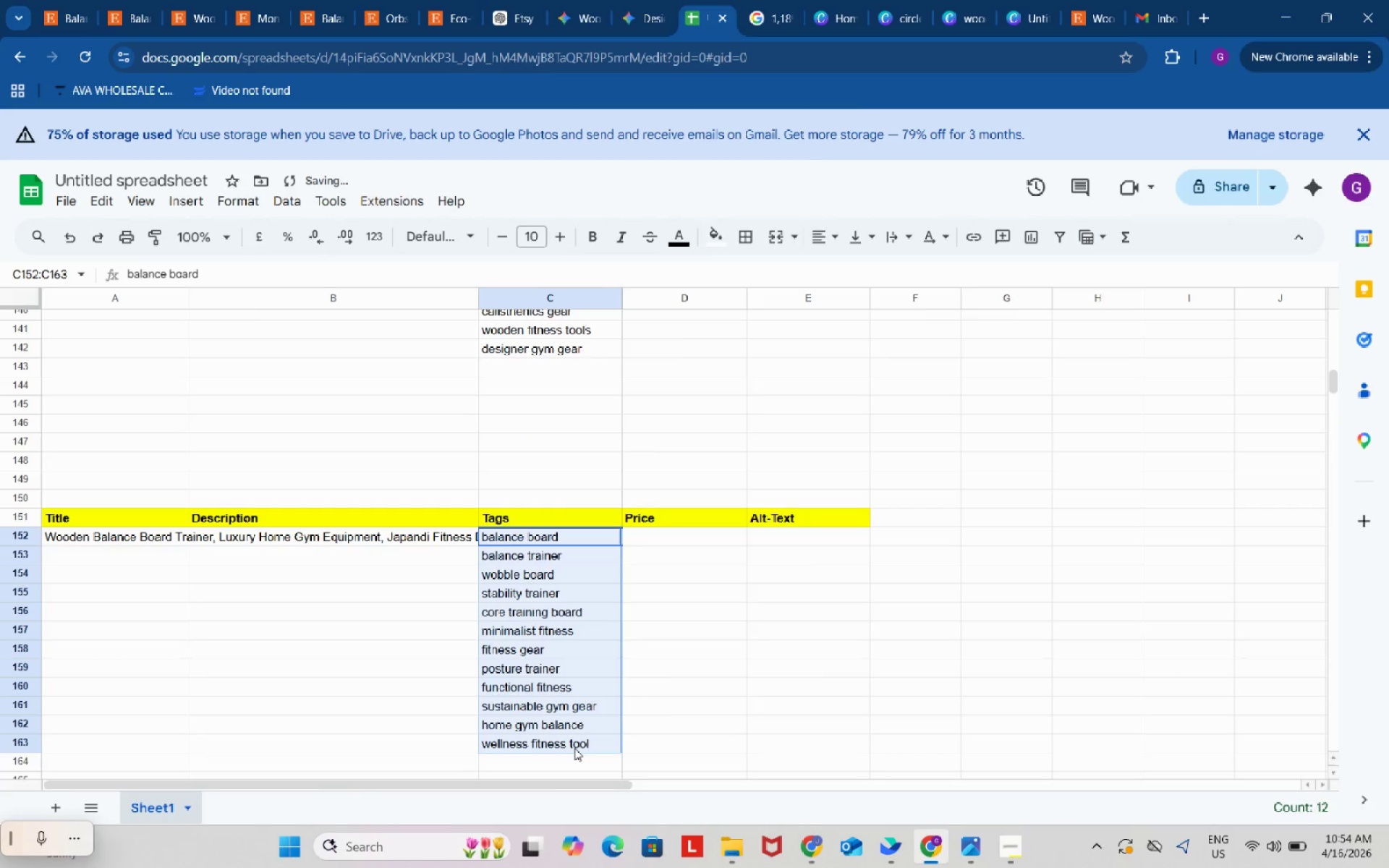 
right_click([574, 748])
 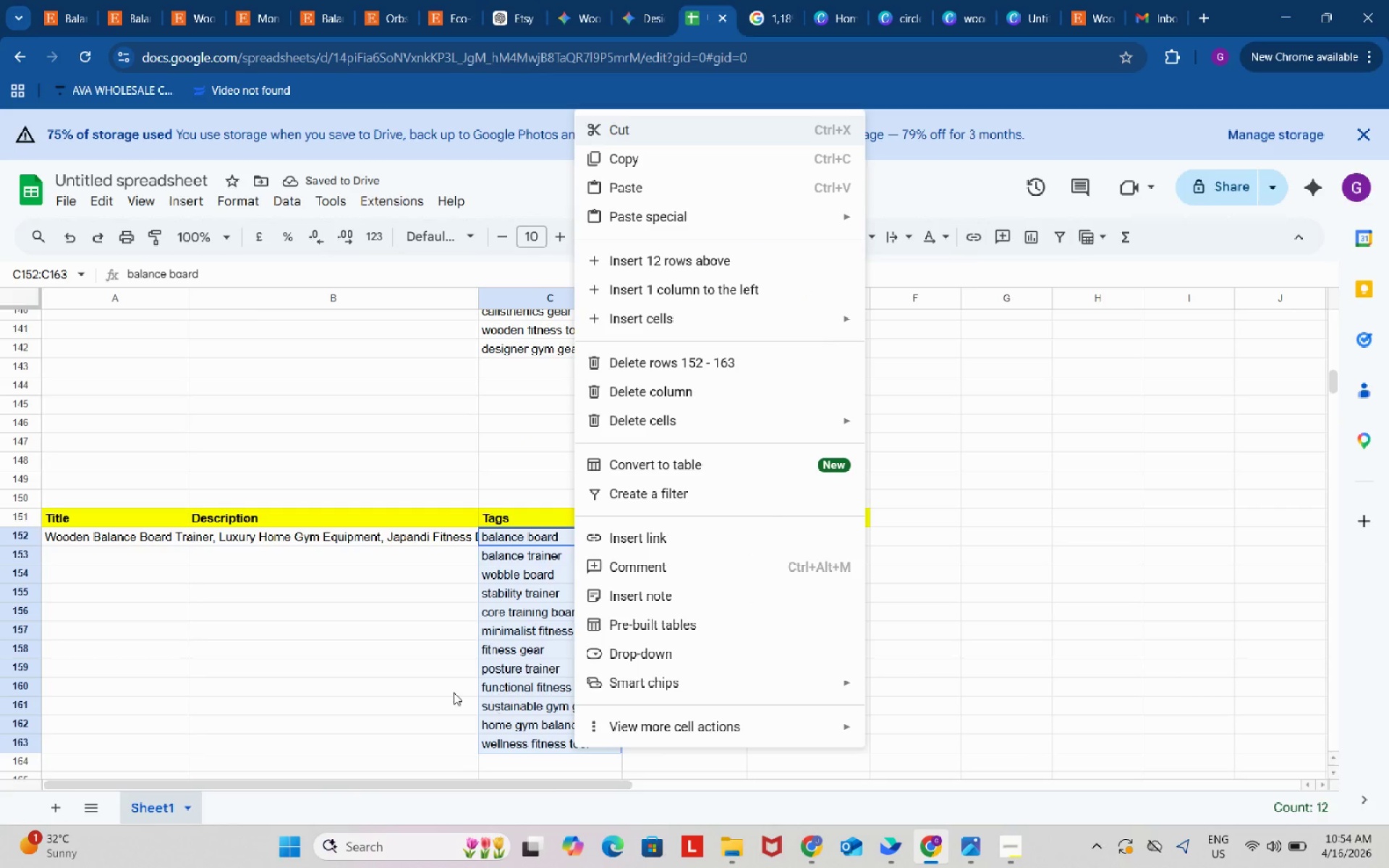 
left_click([406, 669])
 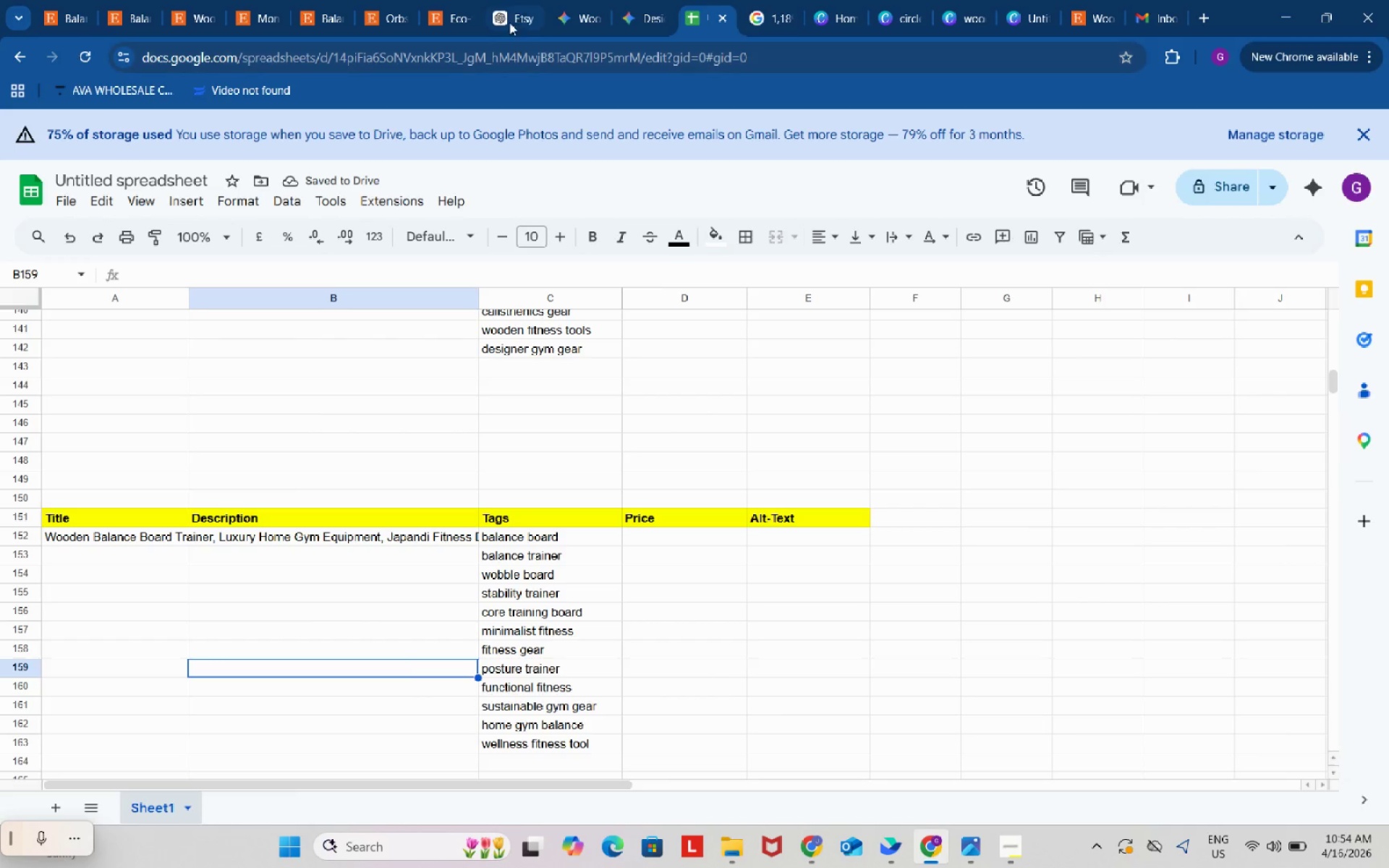 
left_click([514, 10])
 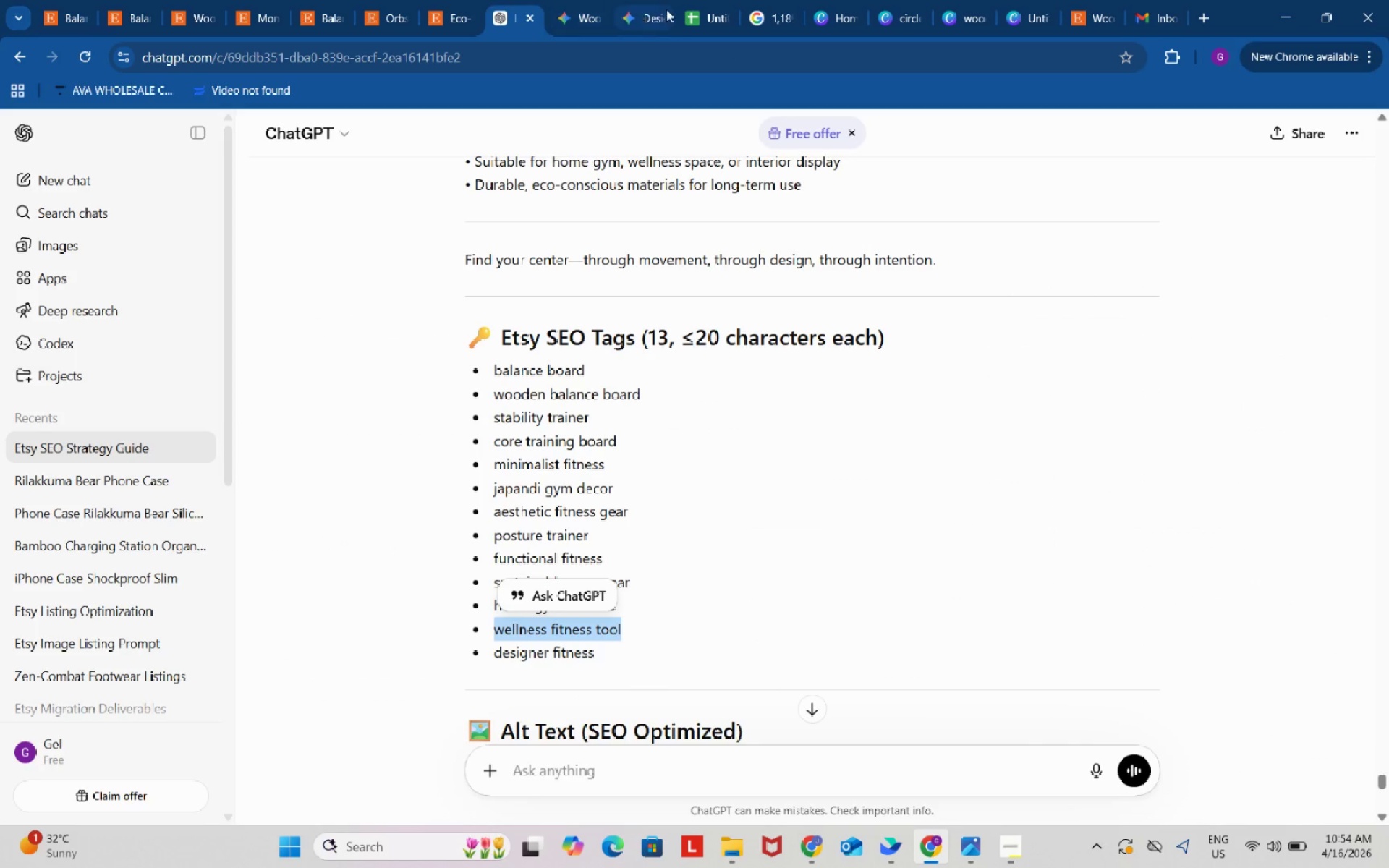 
left_click([702, 6])
 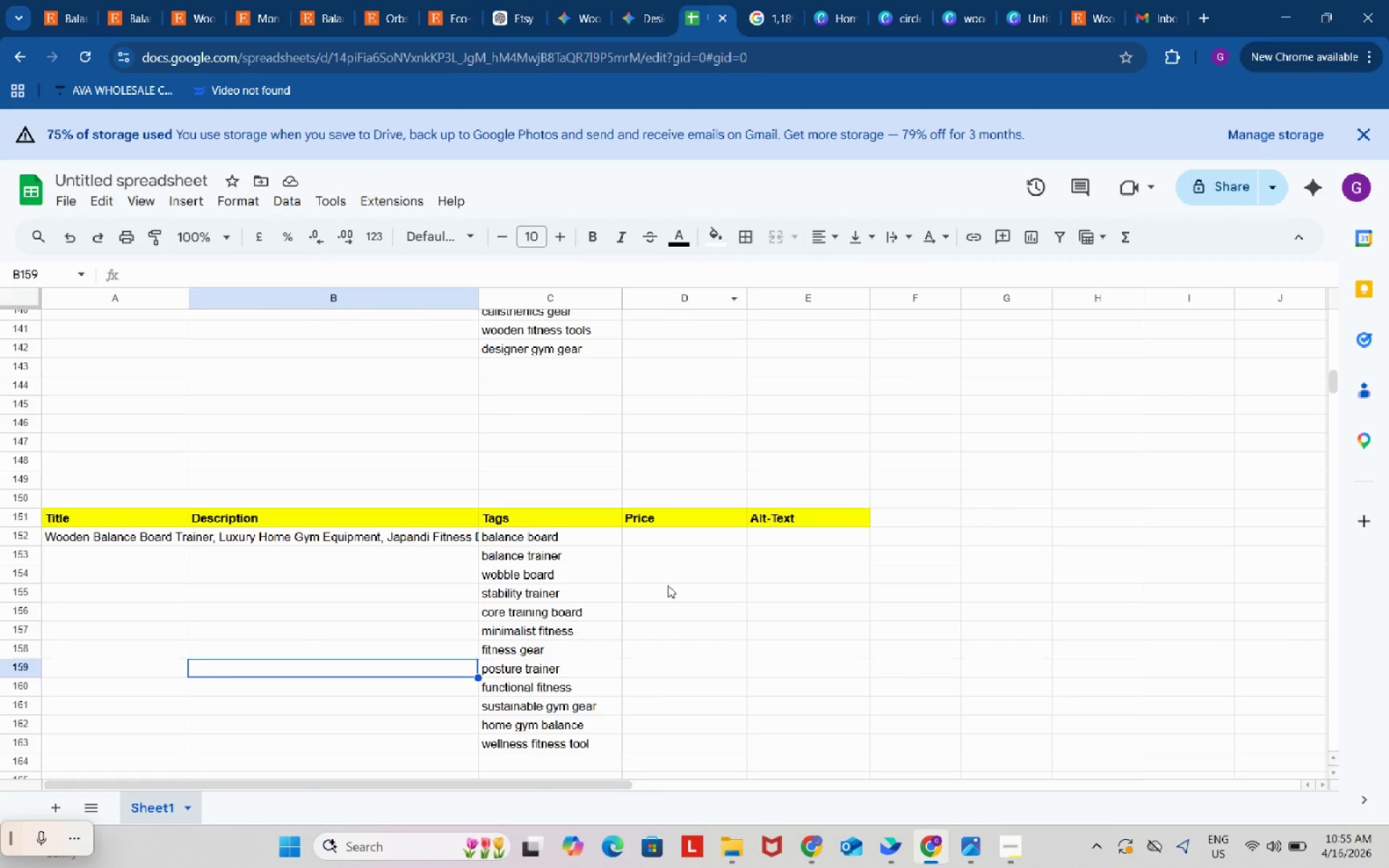 
scroll: coordinate [600, 475], scroll_direction: up, amount: 2.0
 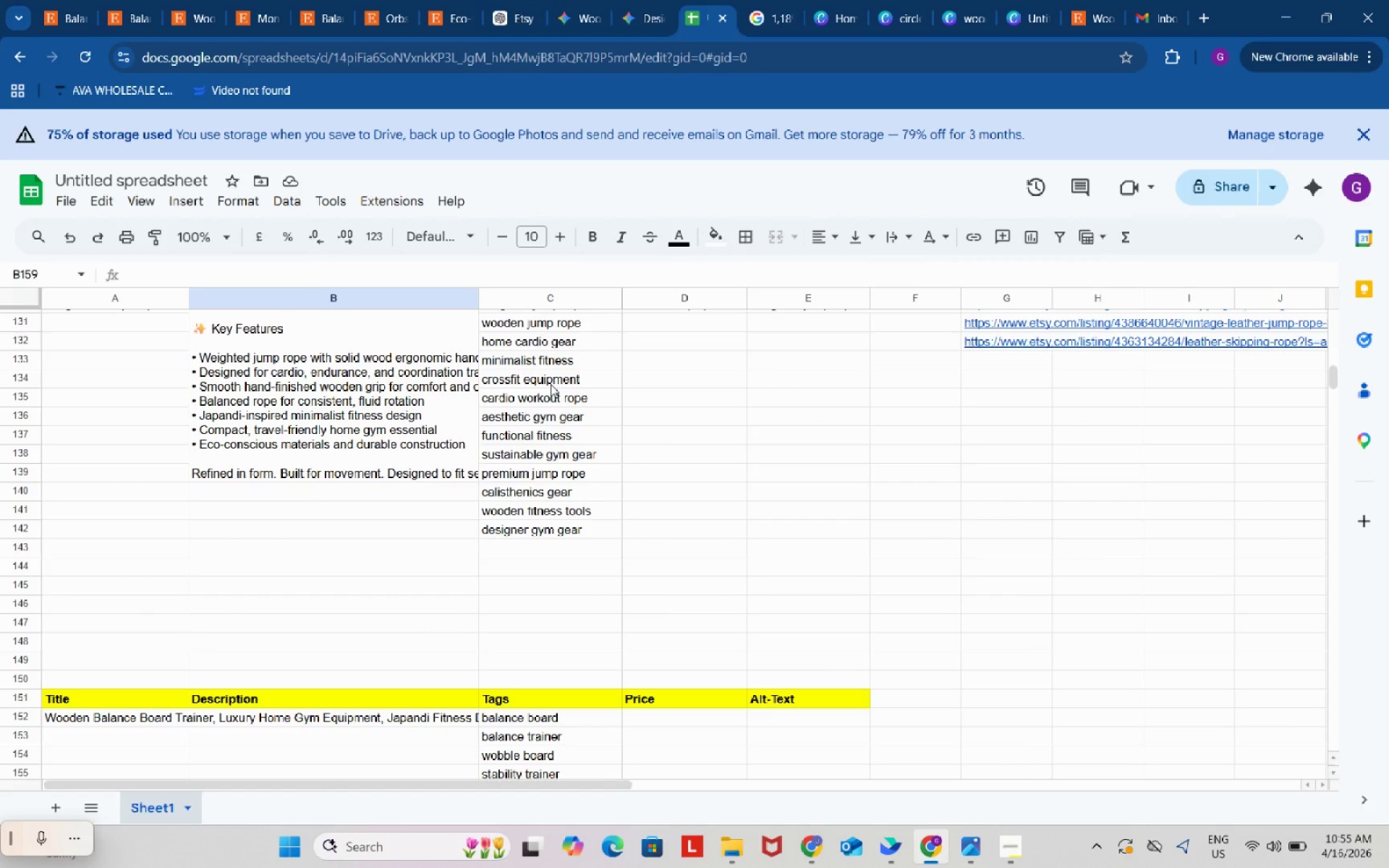 
left_click([547, 378])
 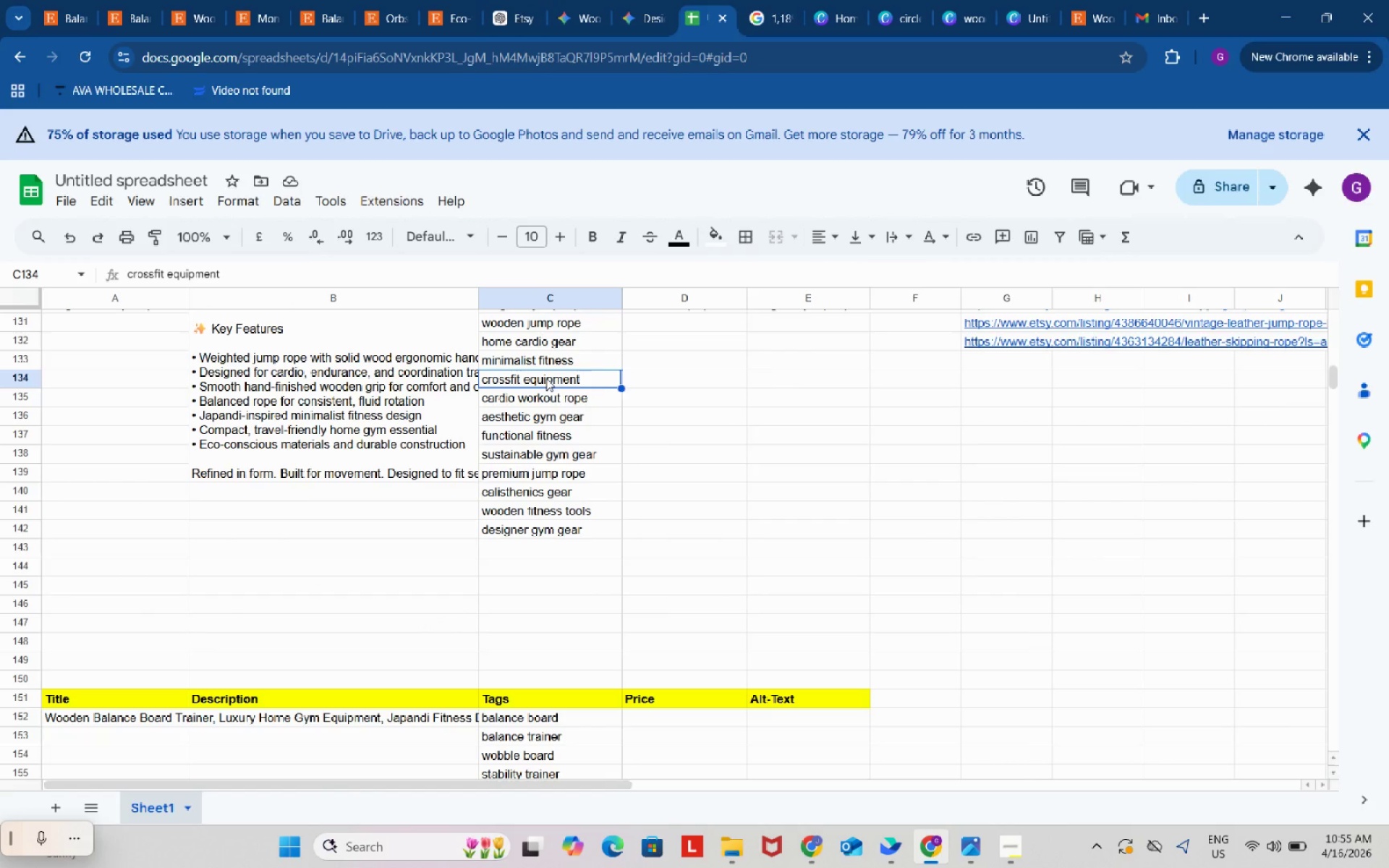 
key(Control+ControlLeft)
 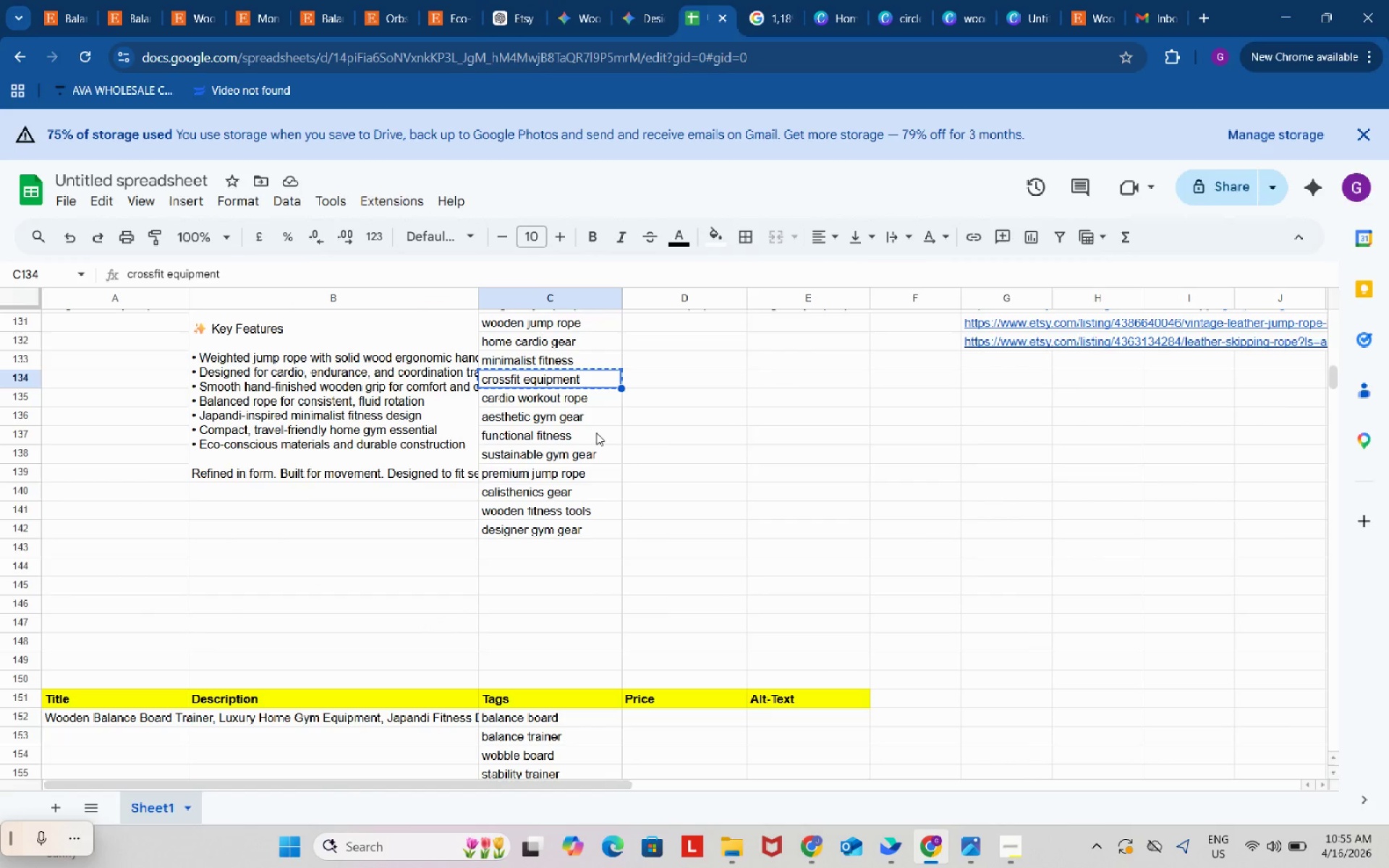 
key(Control+C)
 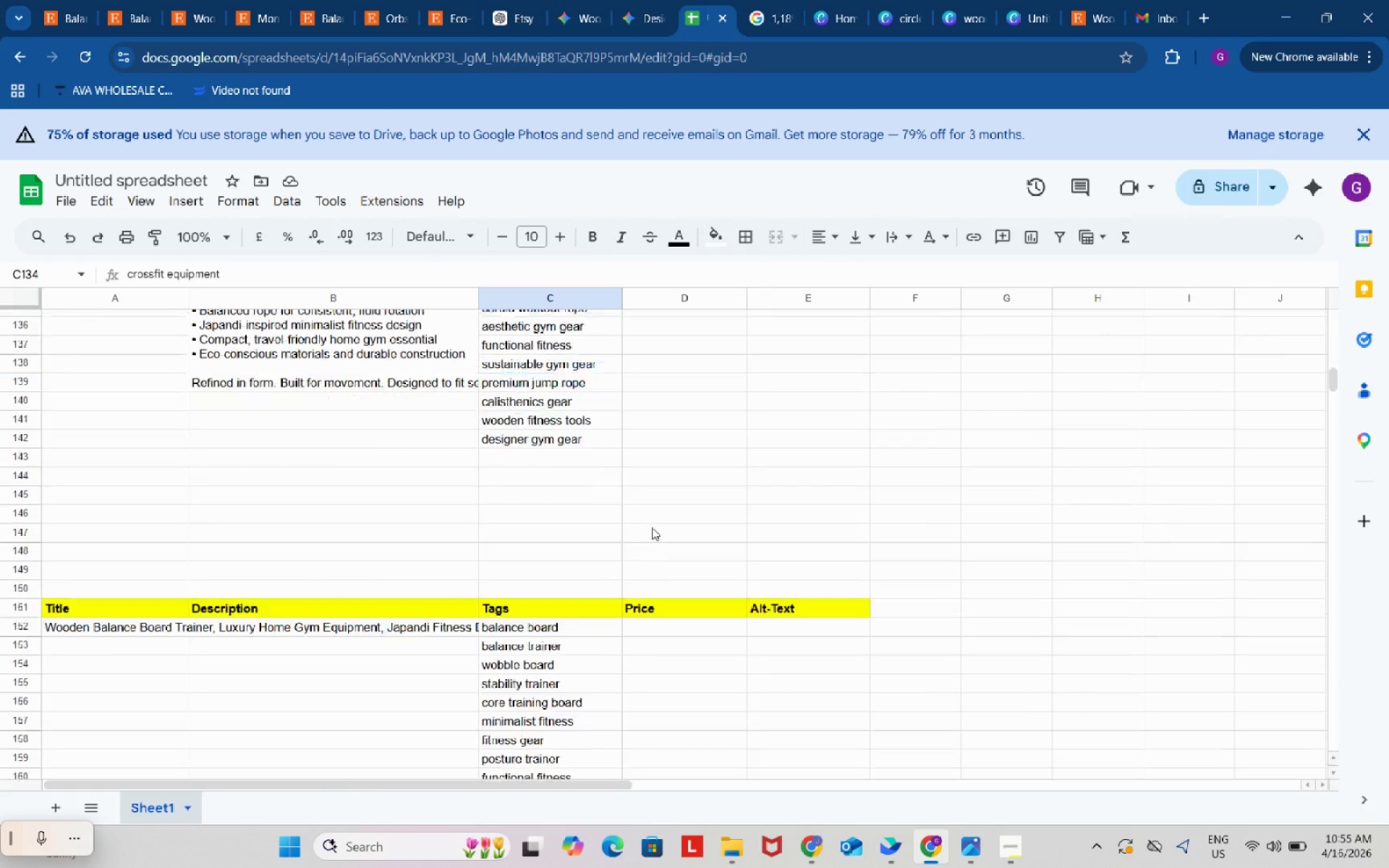 
scroll: coordinate [652, 528], scroll_direction: down, amount: 4.0
 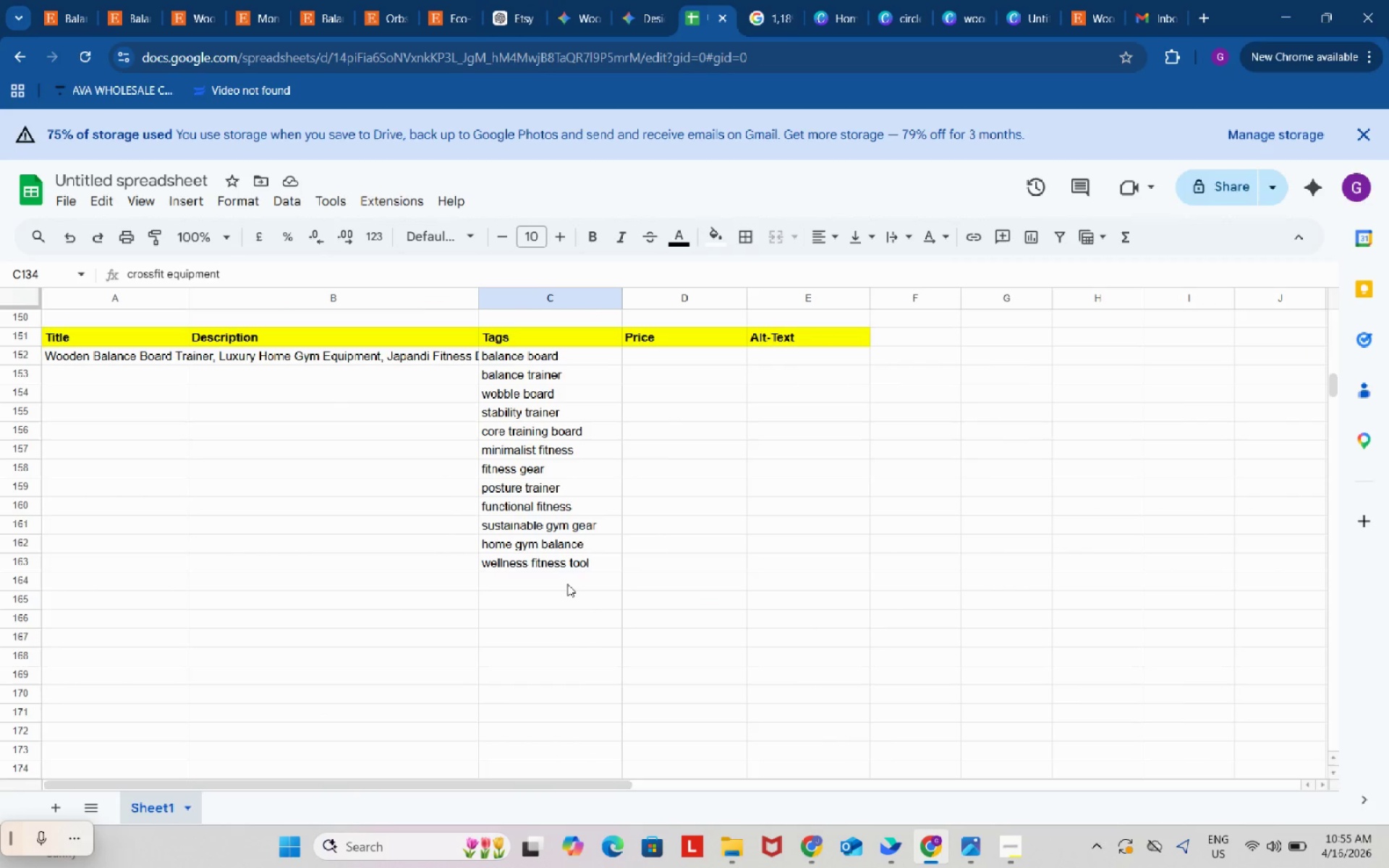 
left_click([567, 584])
 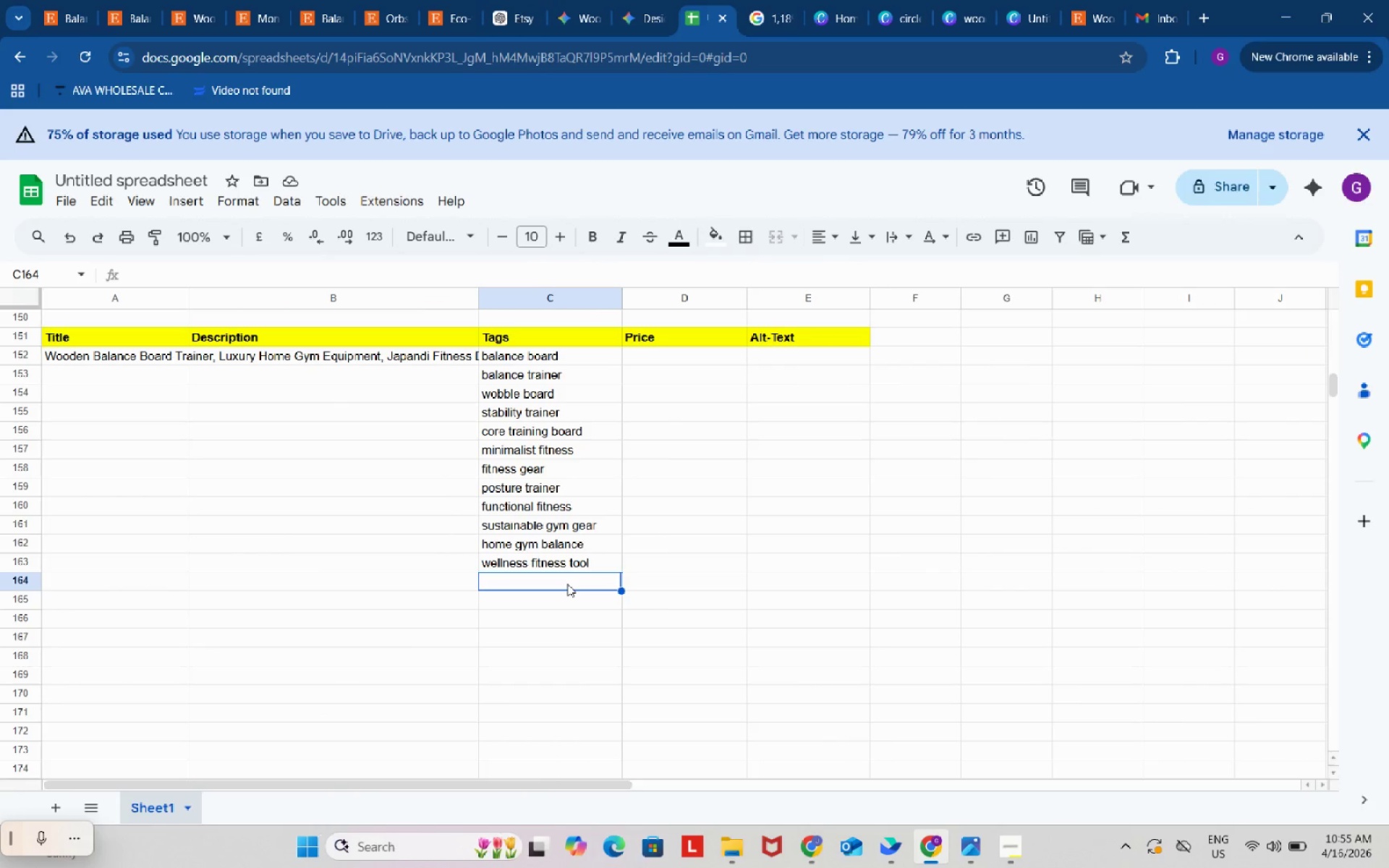 
key(Control+ControlLeft)
 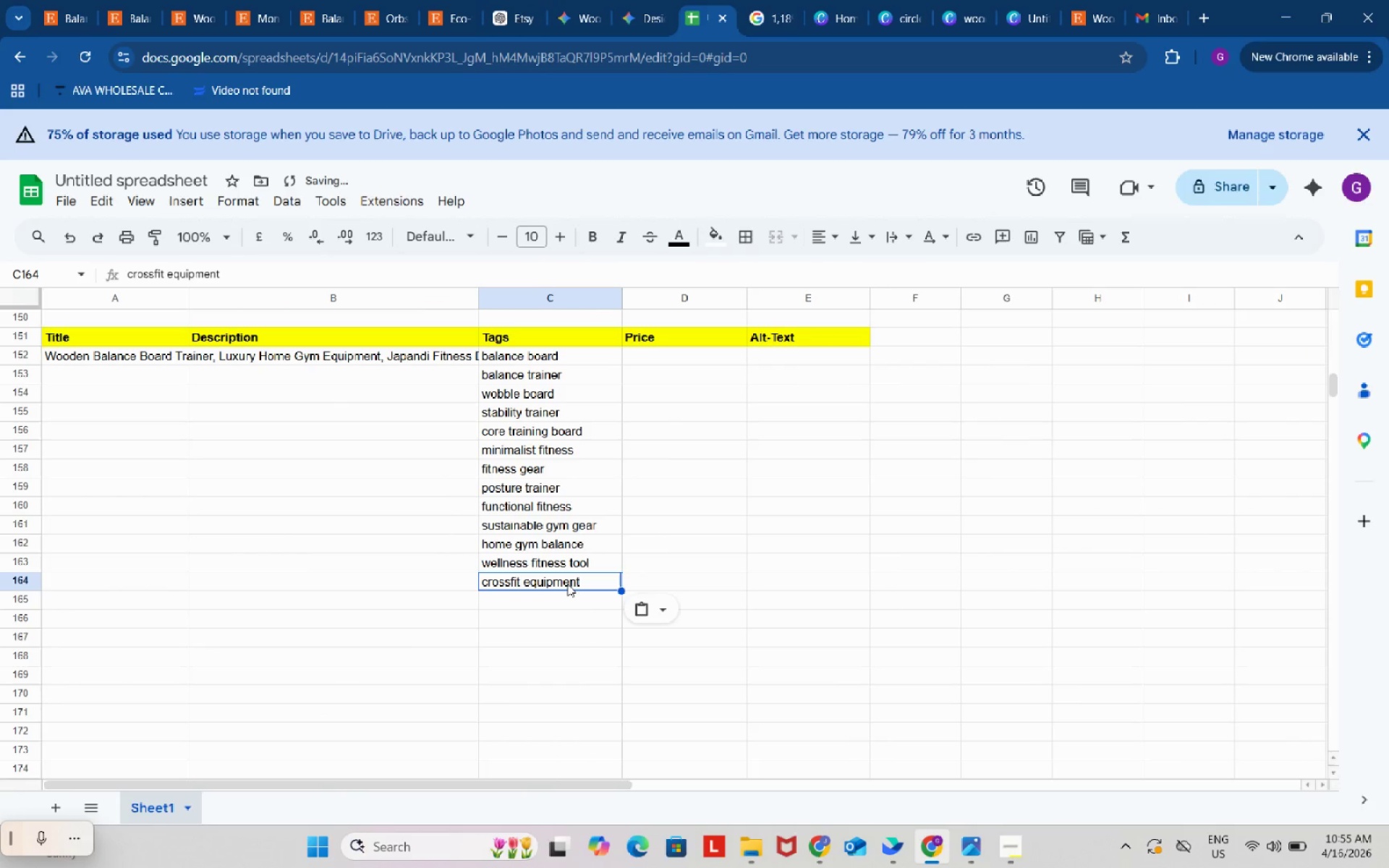 
key(Control+V)
 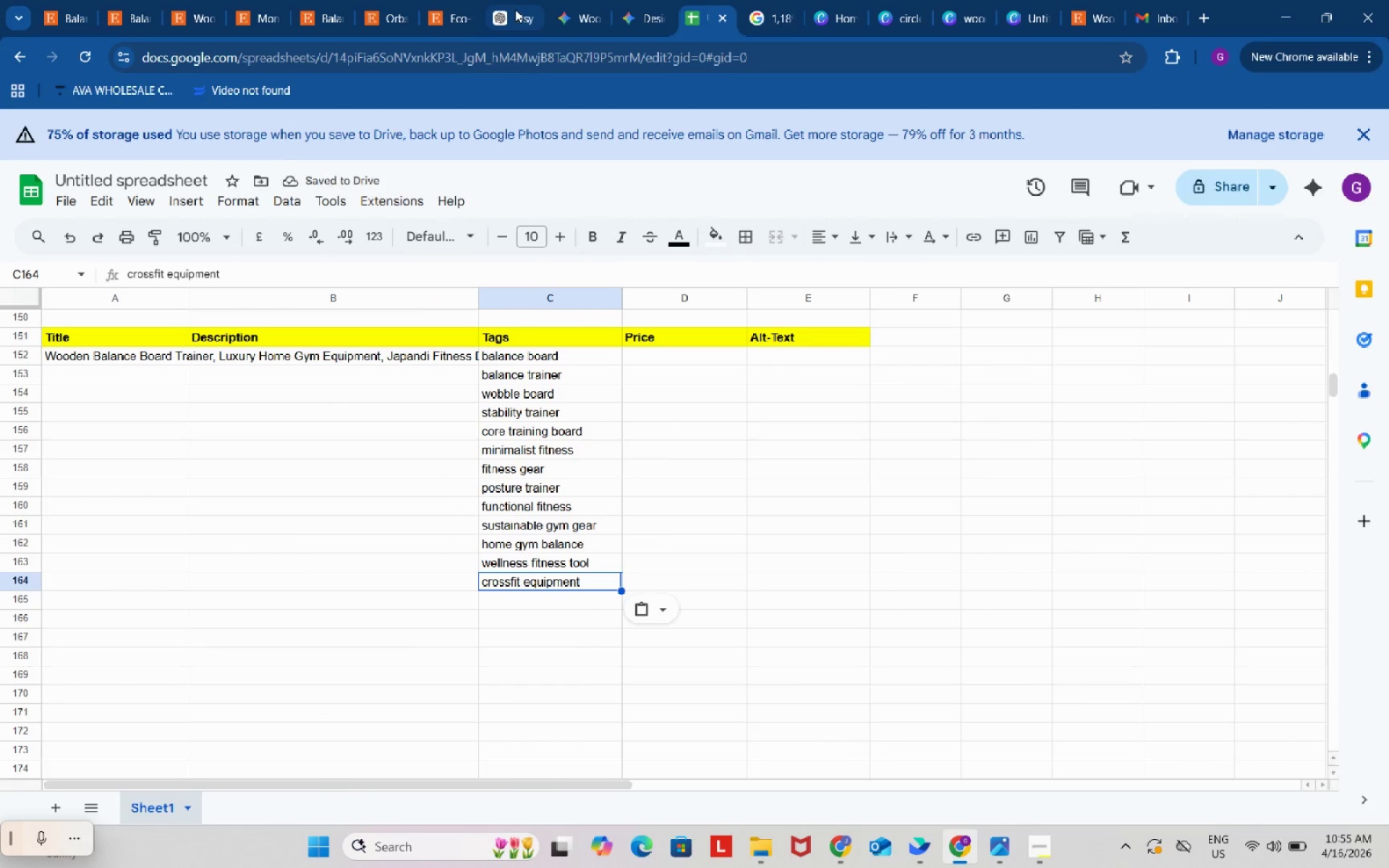 
left_click([515, 9])
 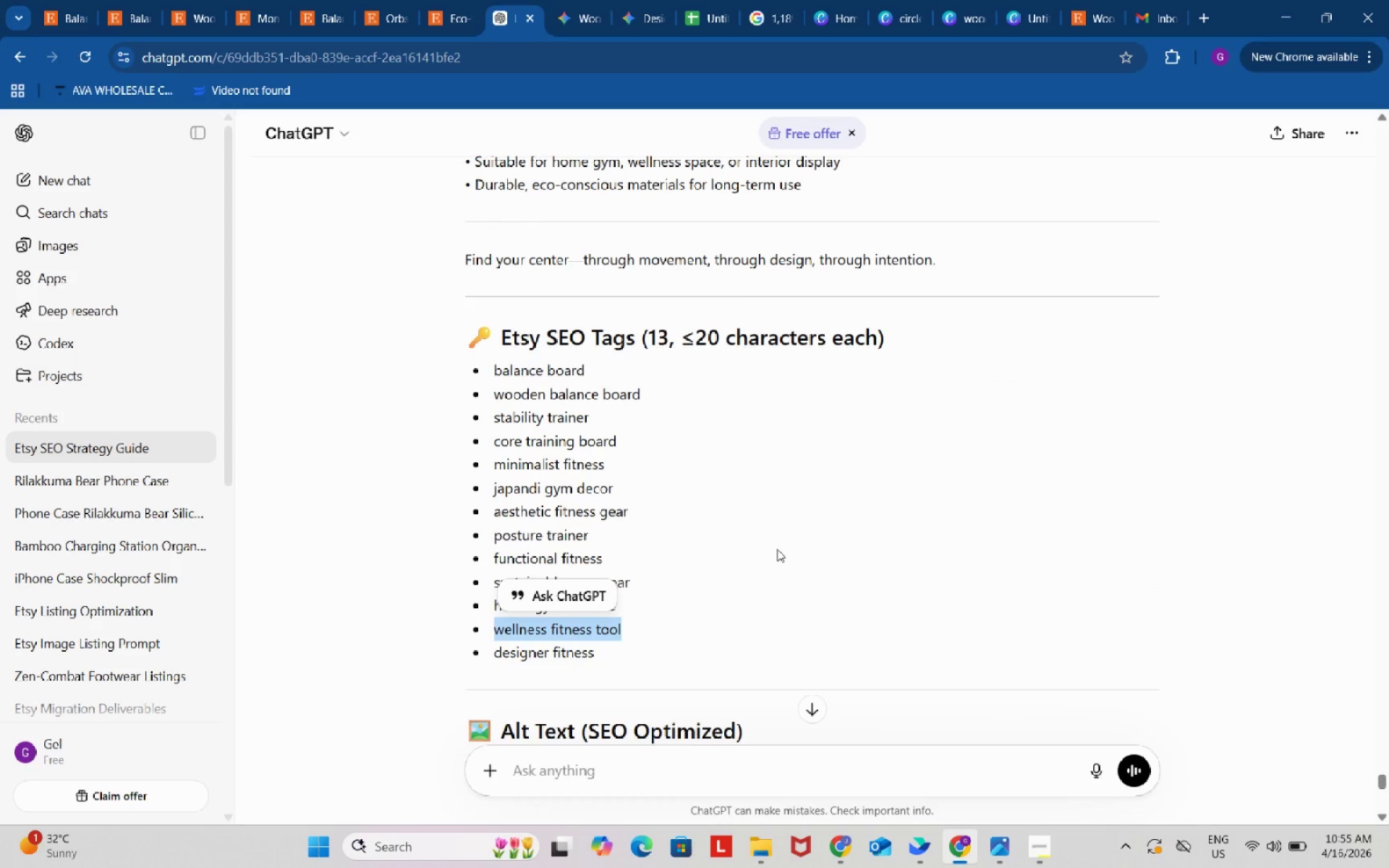 
scroll: coordinate [778, 547], scroll_direction: up, amount: 10.0
 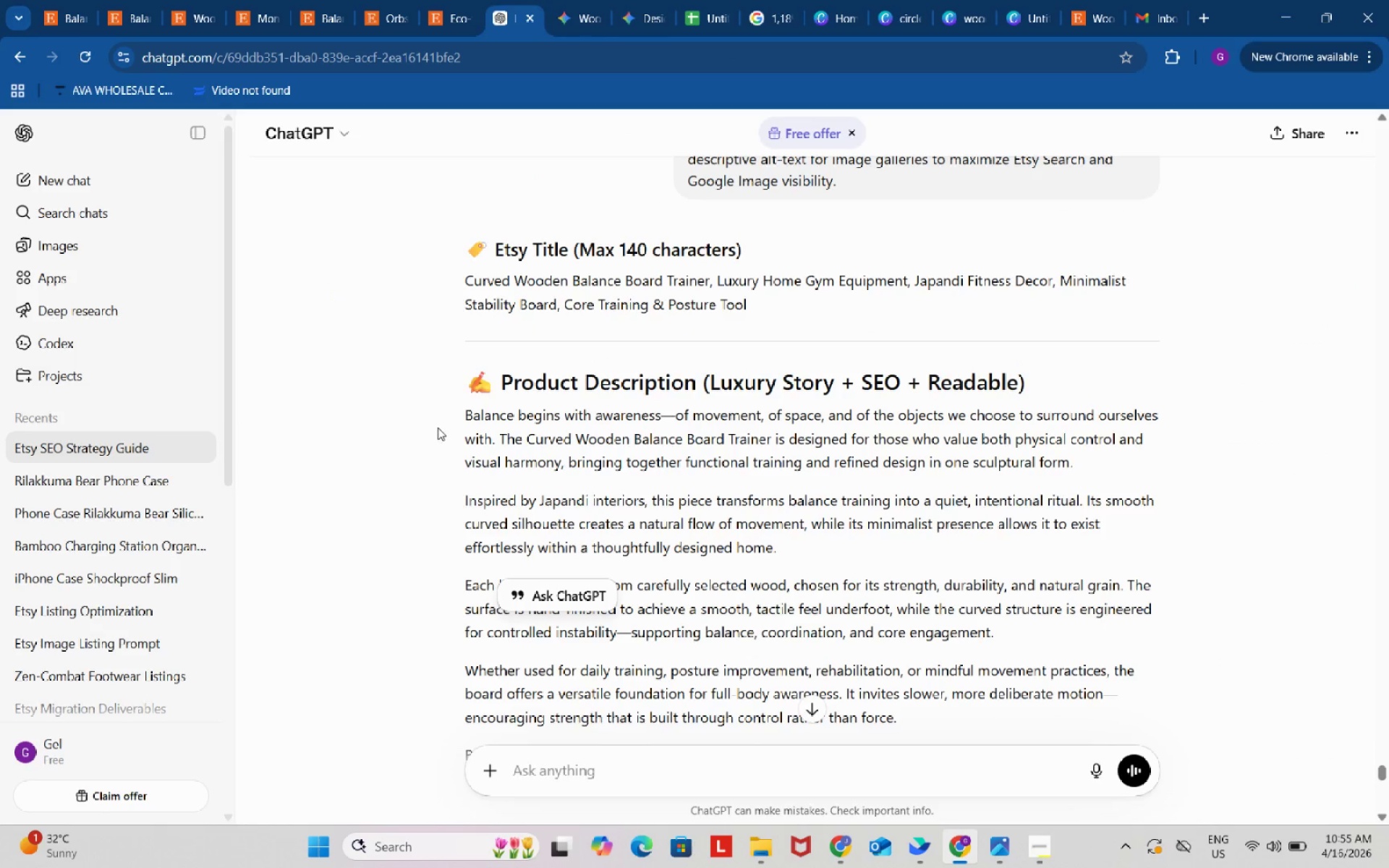 
left_click_drag(start_coordinate=[443, 420], to_coordinate=[956, 541])
 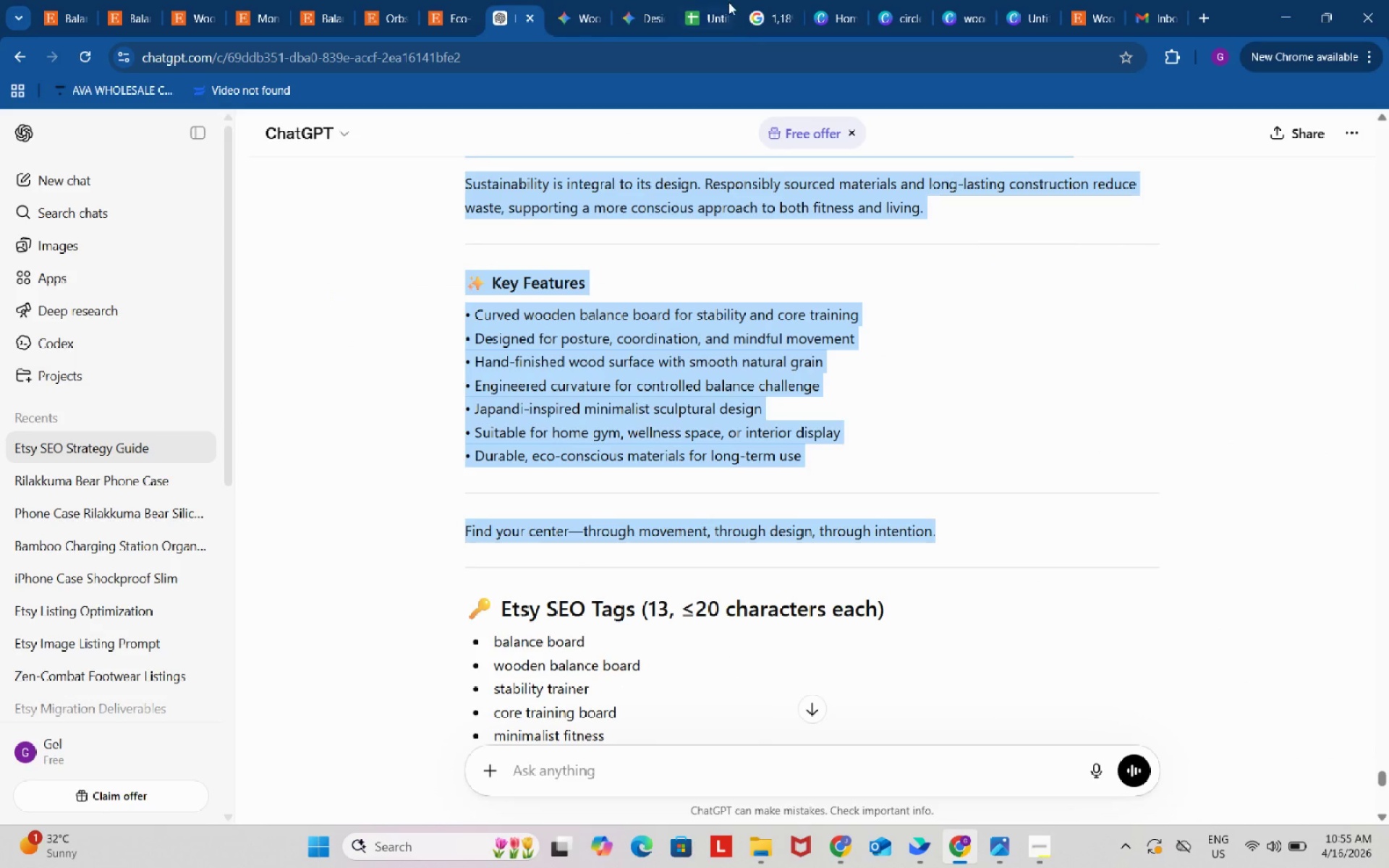 
scroll: coordinate [677, 550], scroll_direction: down, amount: 7.0
 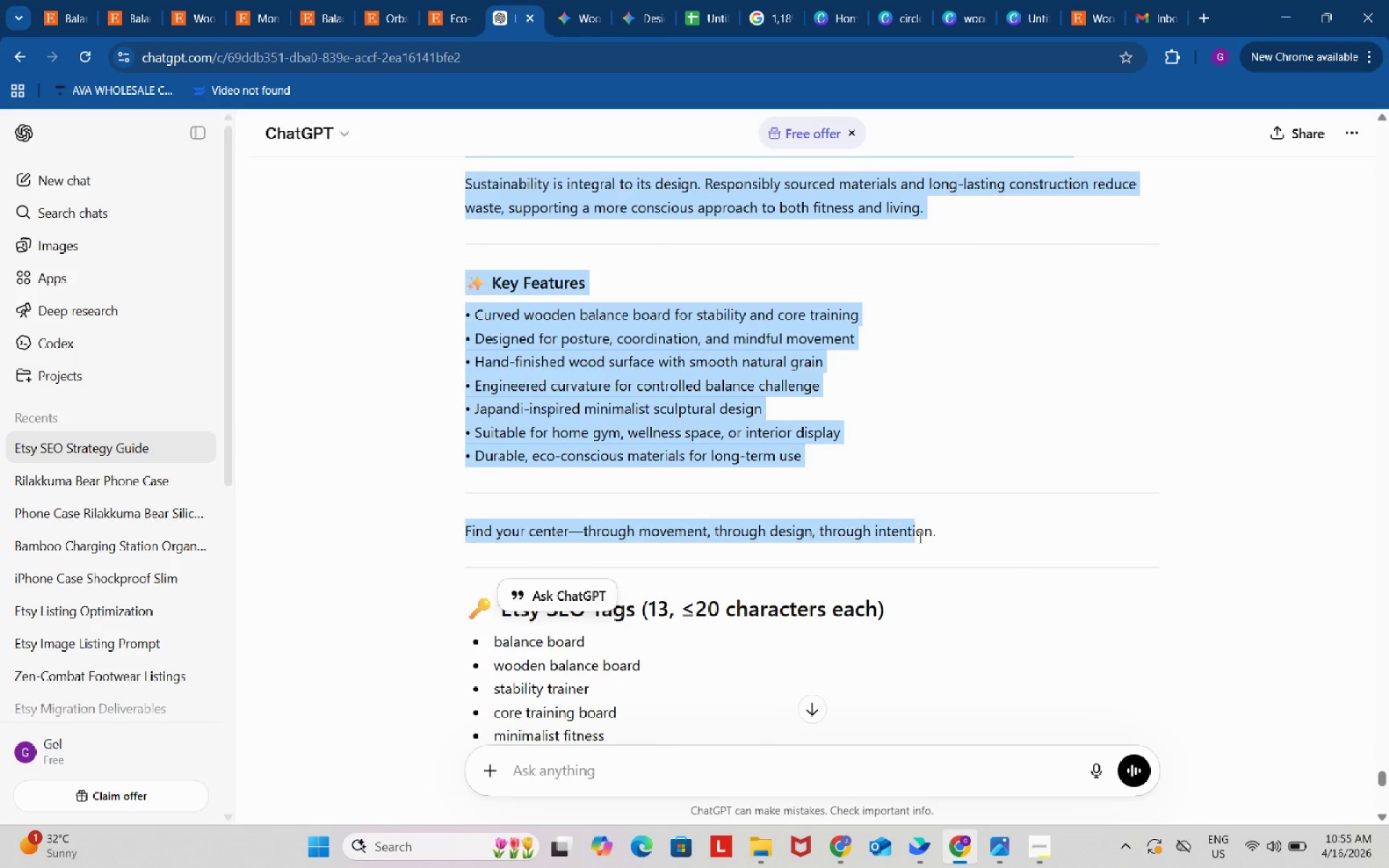 
key(Control+C)
 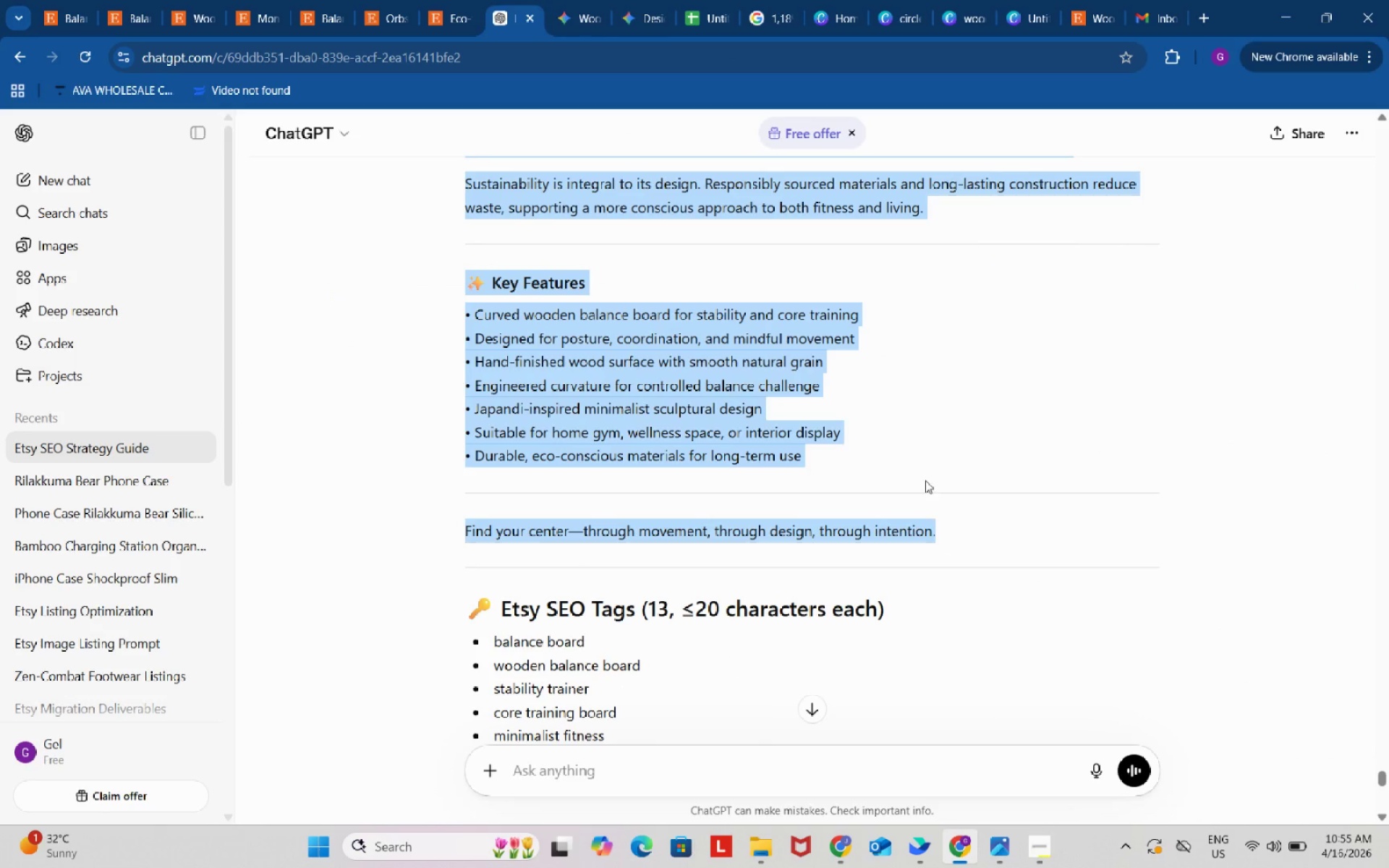 
key(Control+ControlLeft)
 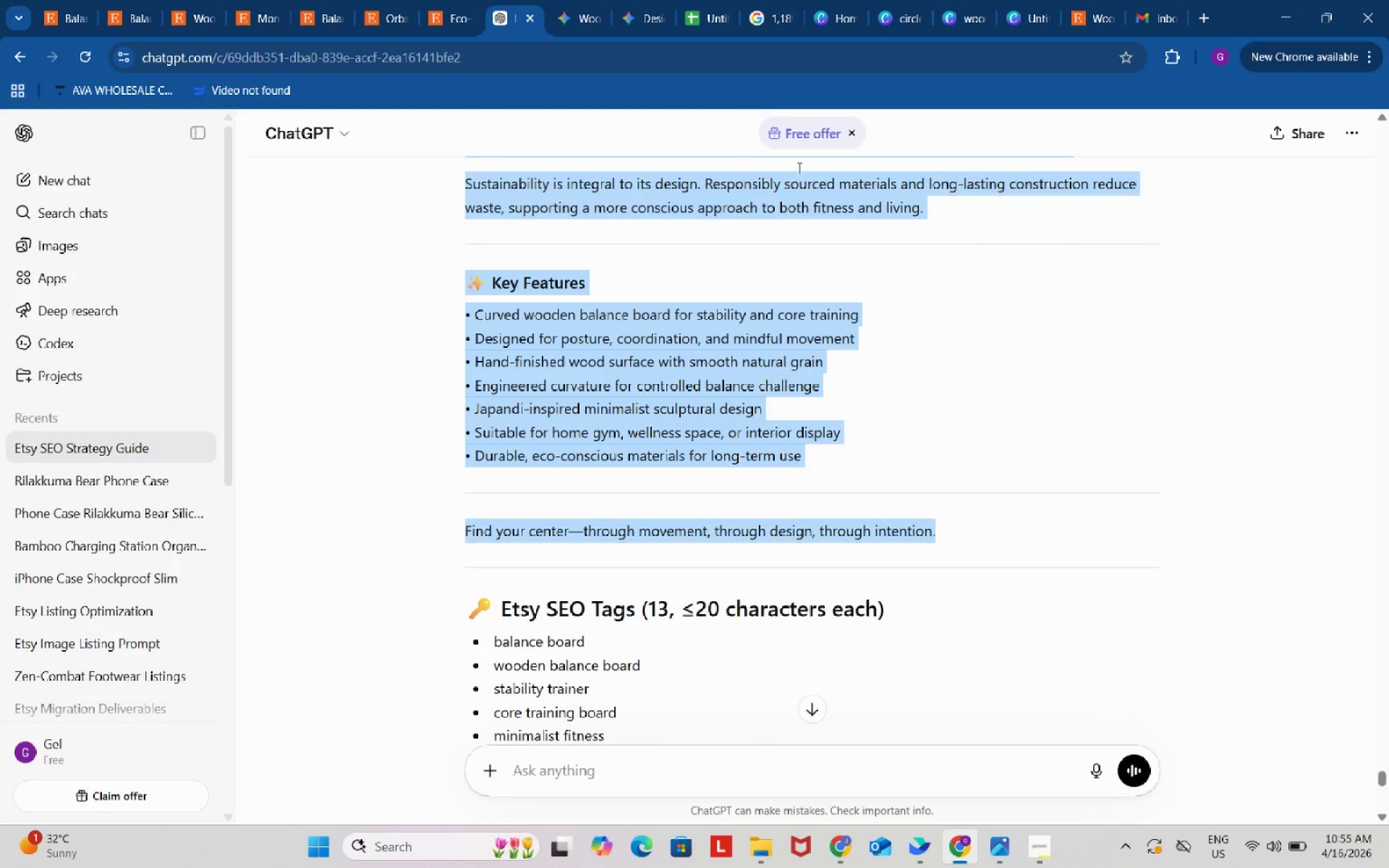 
key(Control+C)
 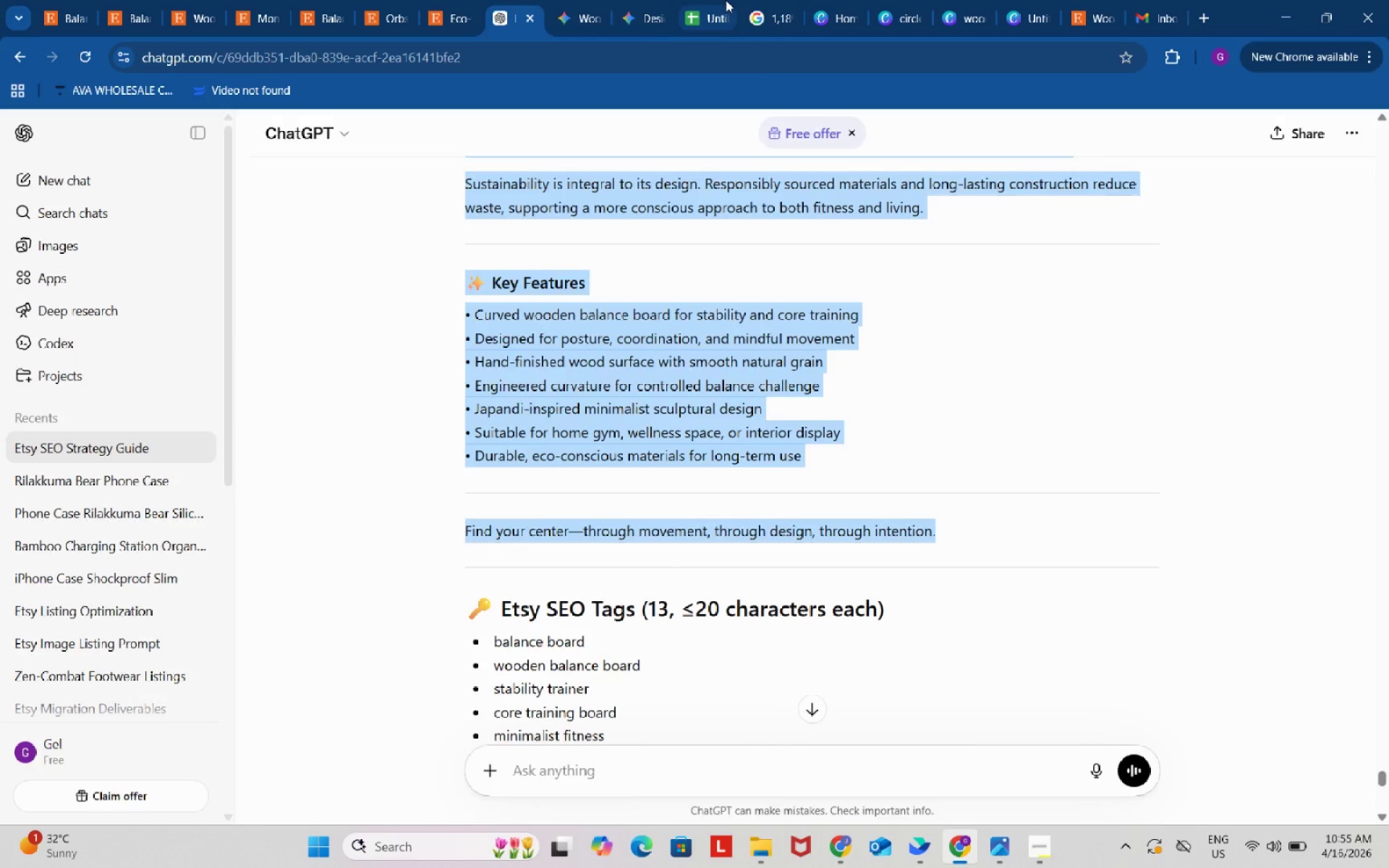 
left_click([726, 0])
 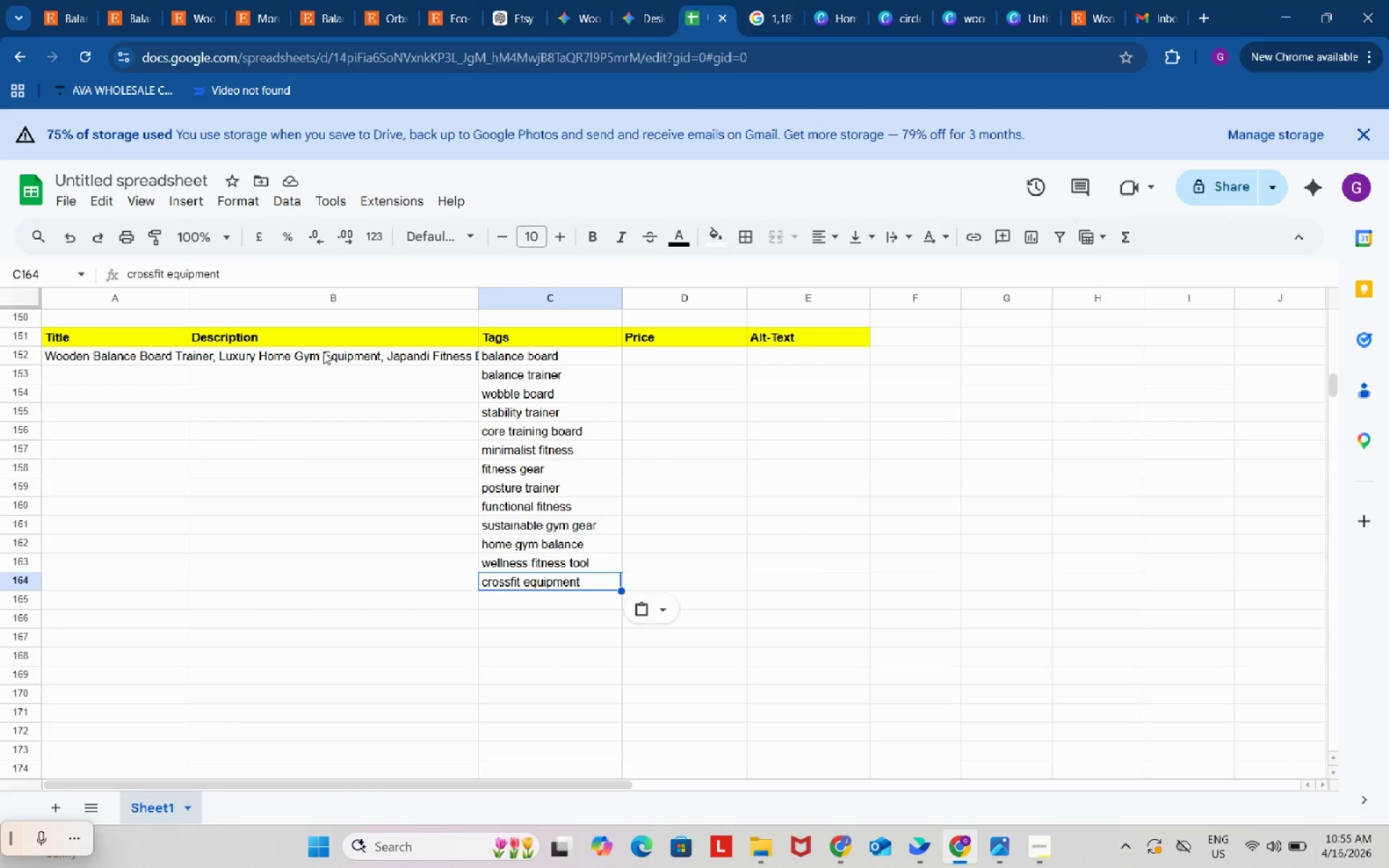 
left_click_drag(start_coordinate=[323, 352], to_coordinate=[320, 593])
 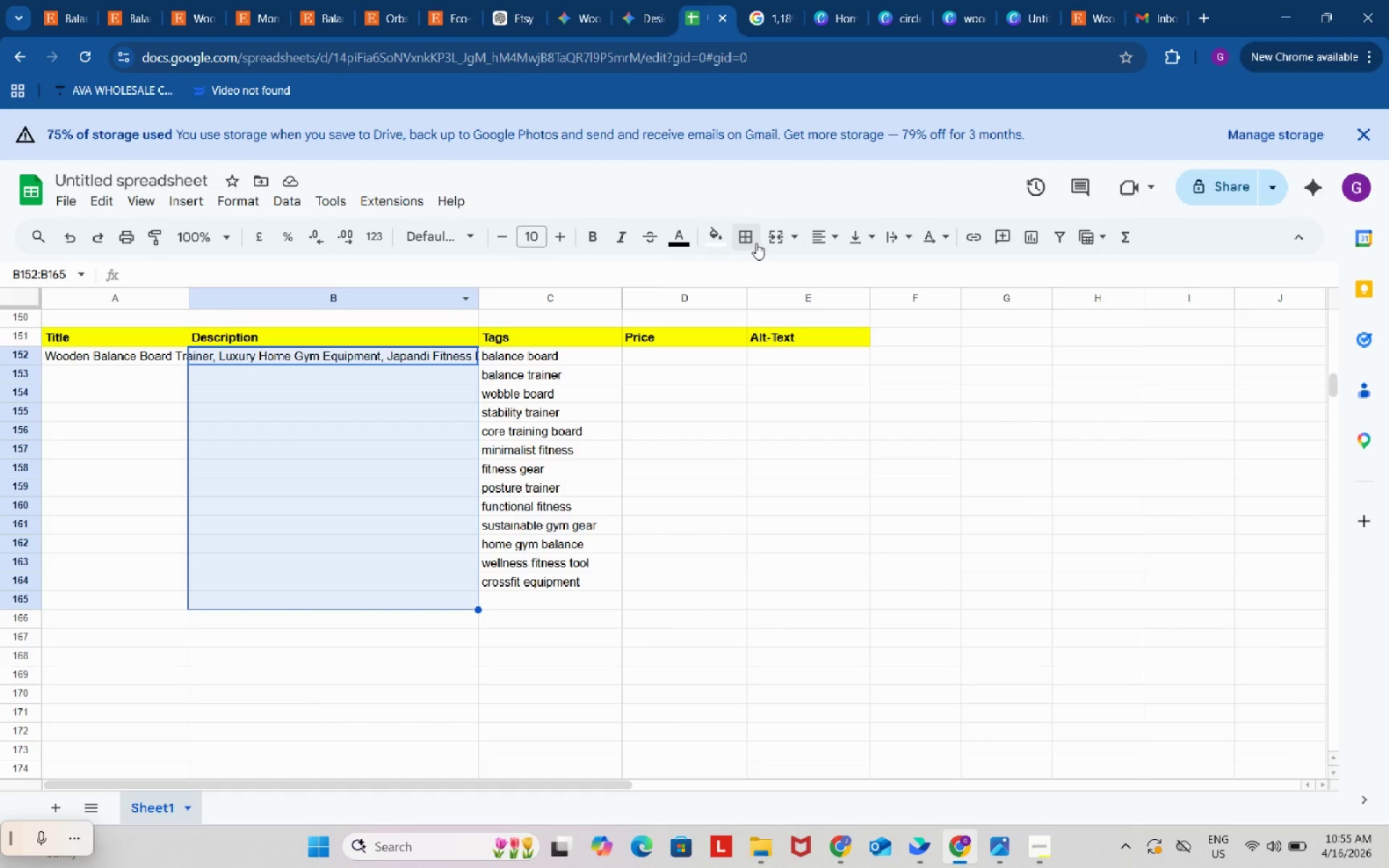 
left_click([773, 237])
 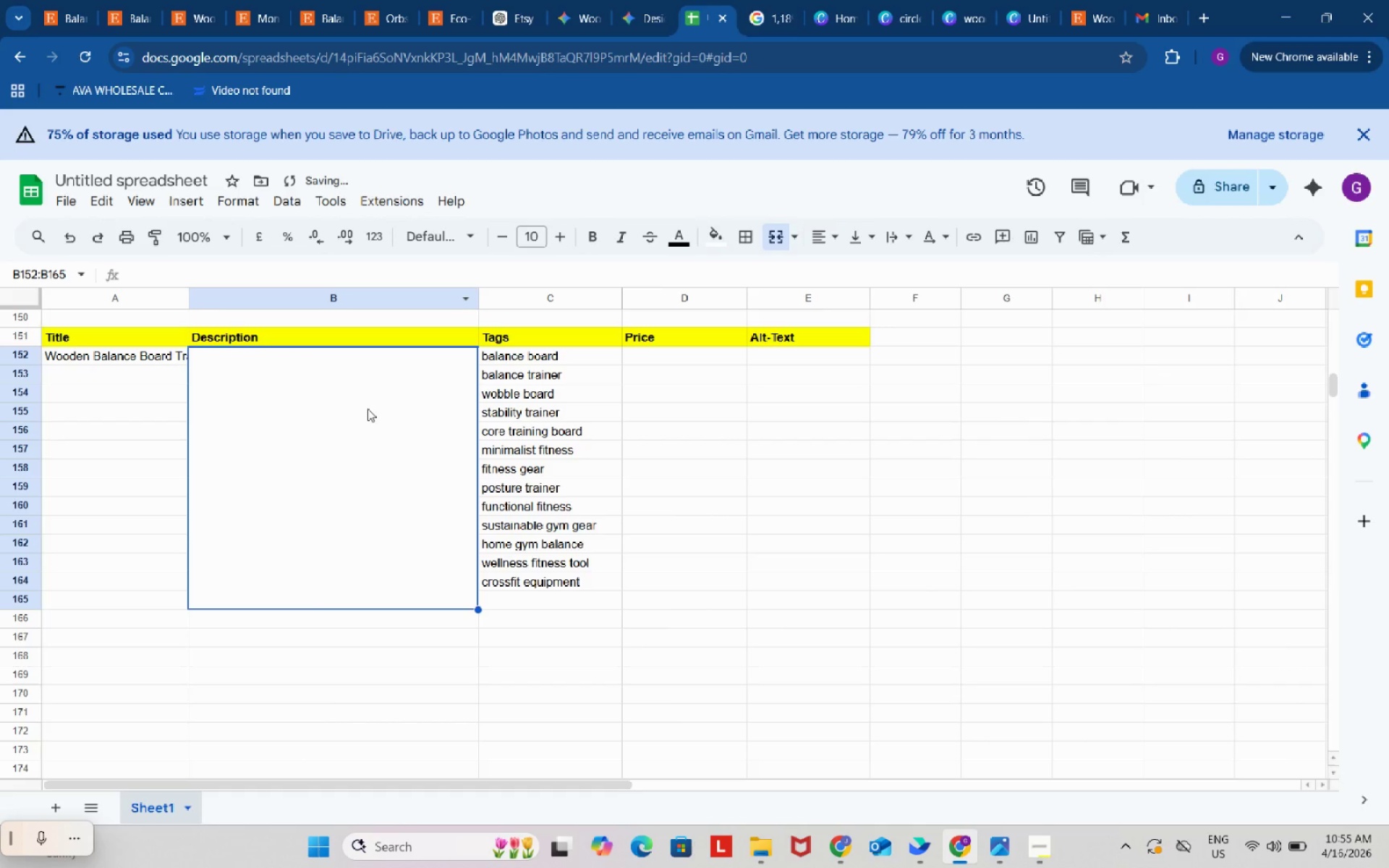 
double_click([368, 409])
 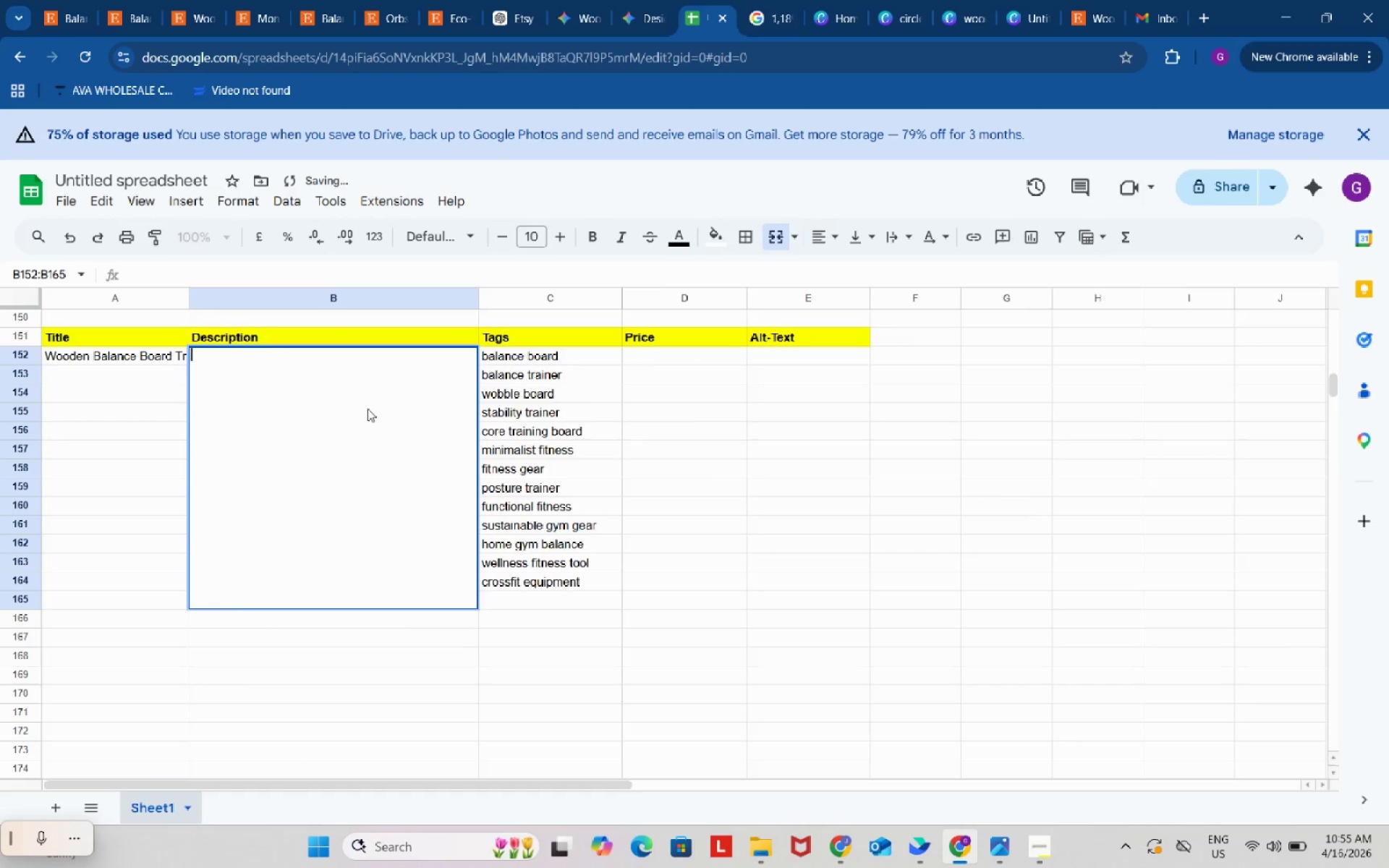 
key(Control+ControlLeft)
 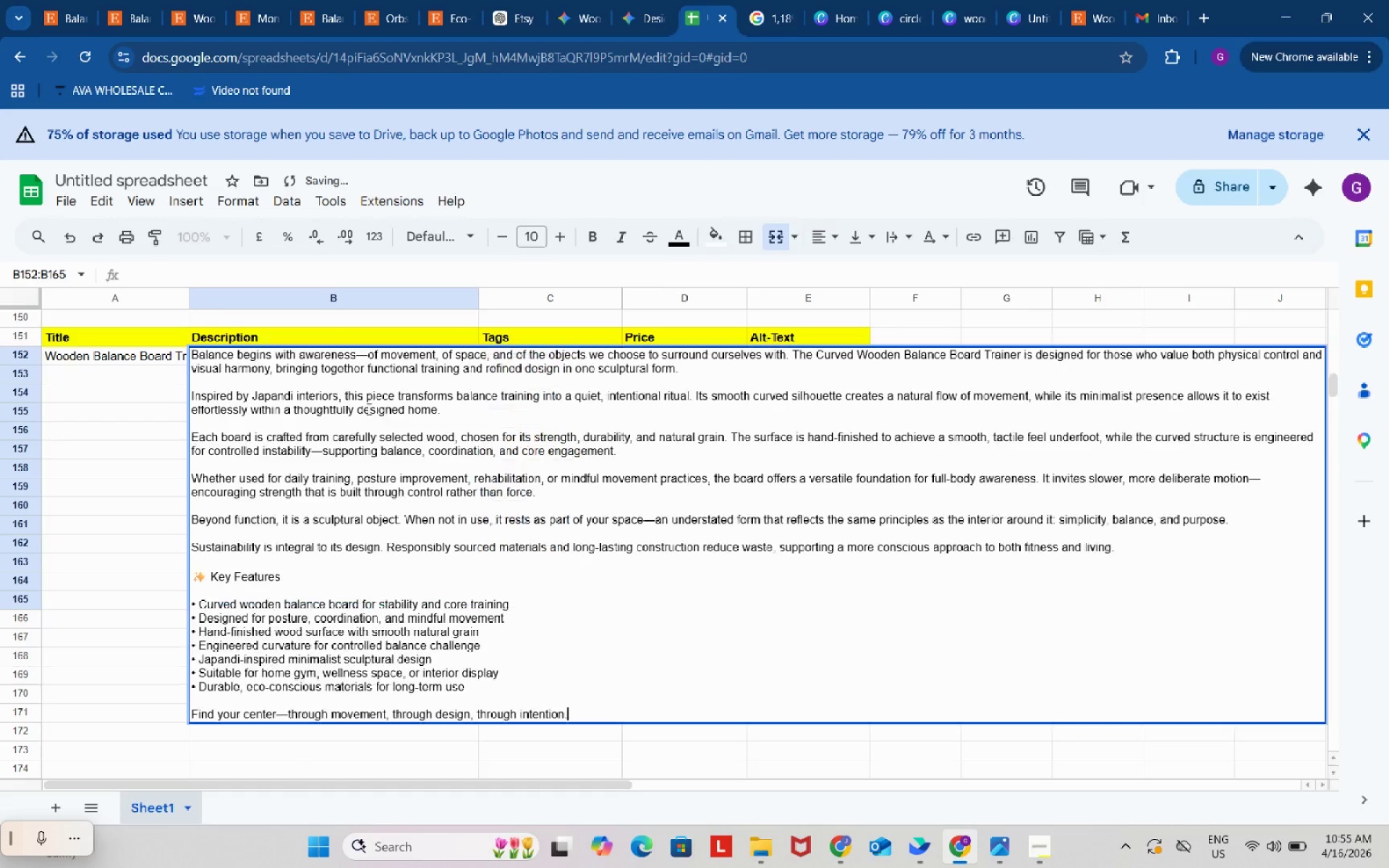 
key(Control+V)
 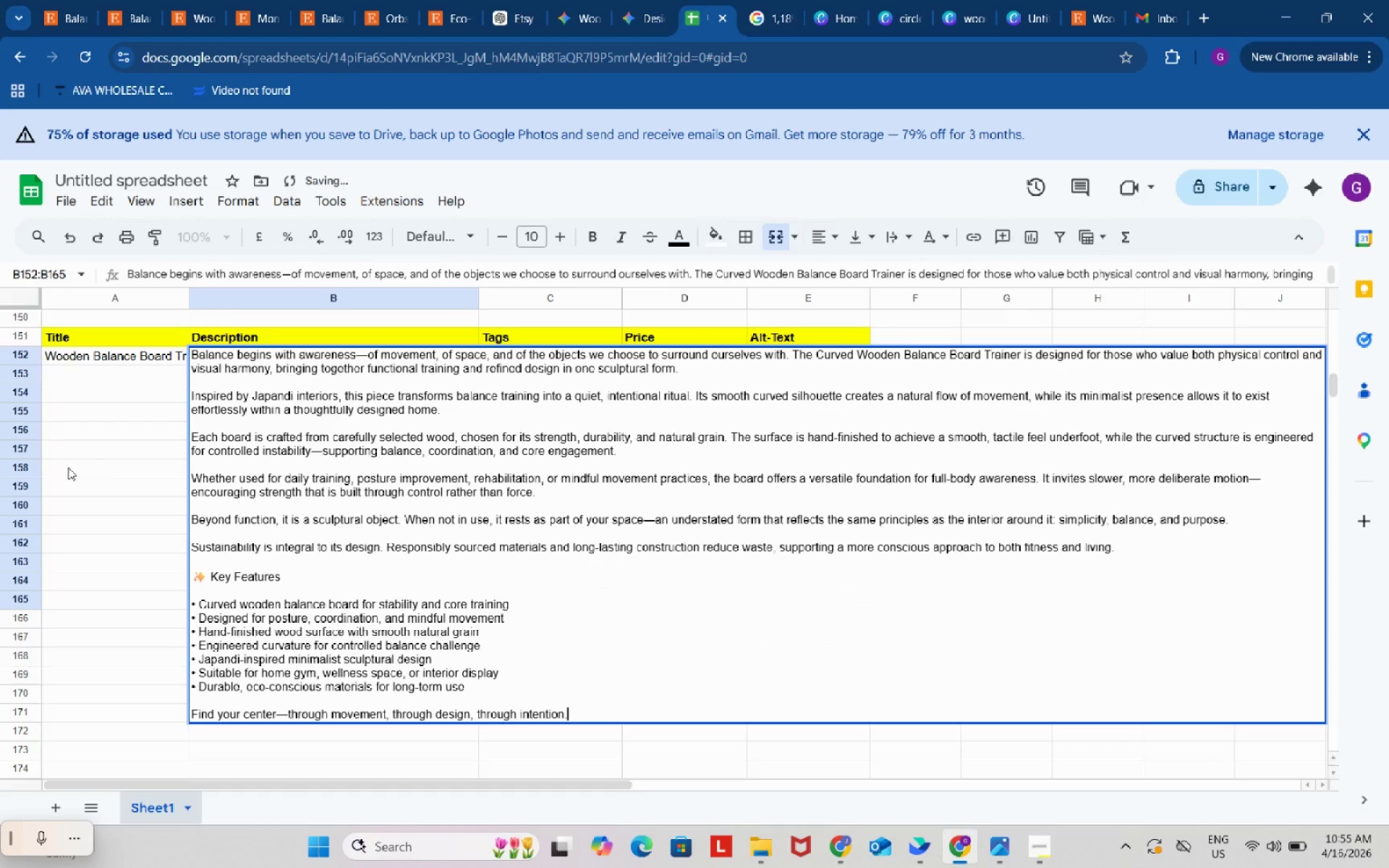 
left_click([67, 467])
 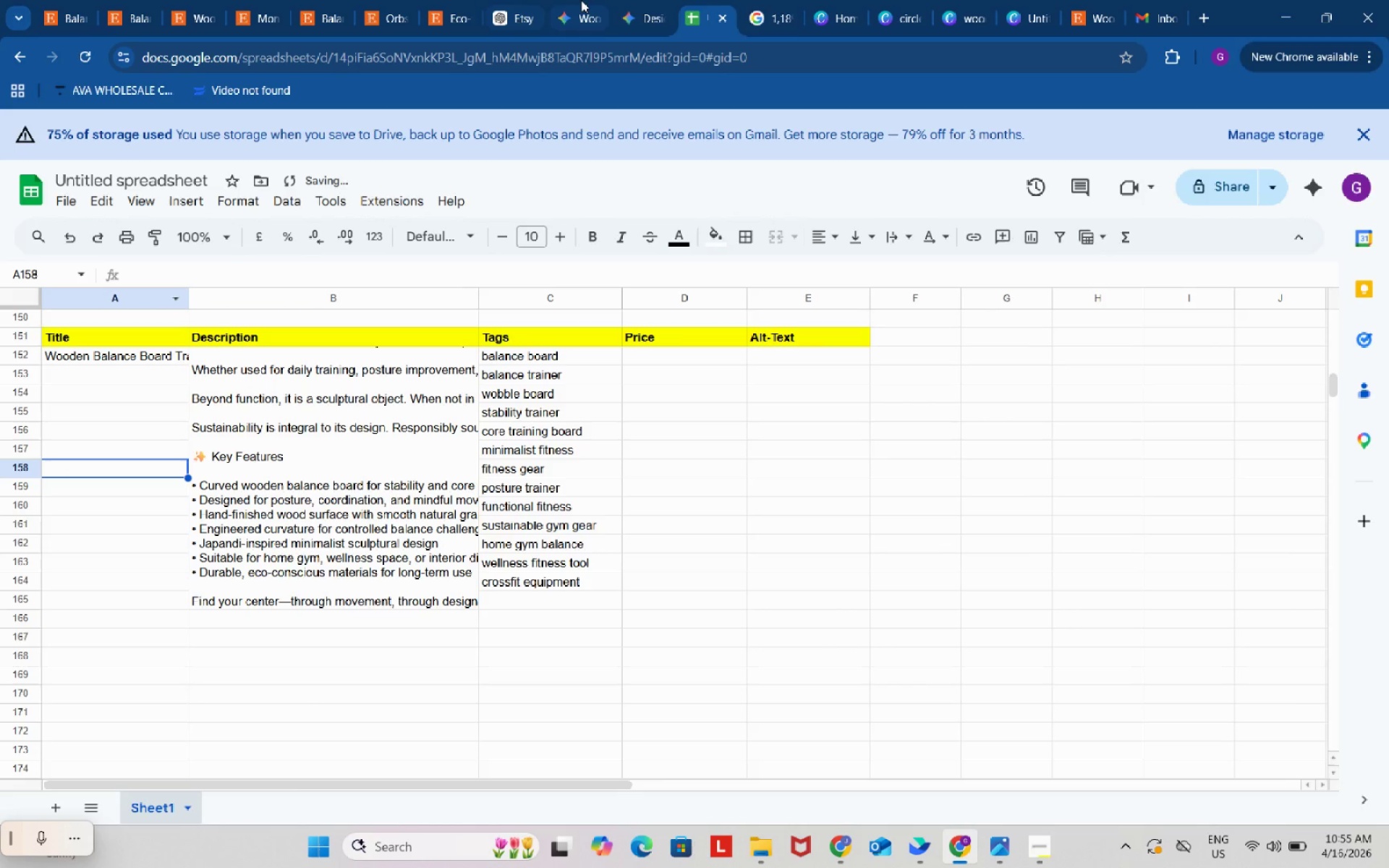 
left_click([583, 0])
 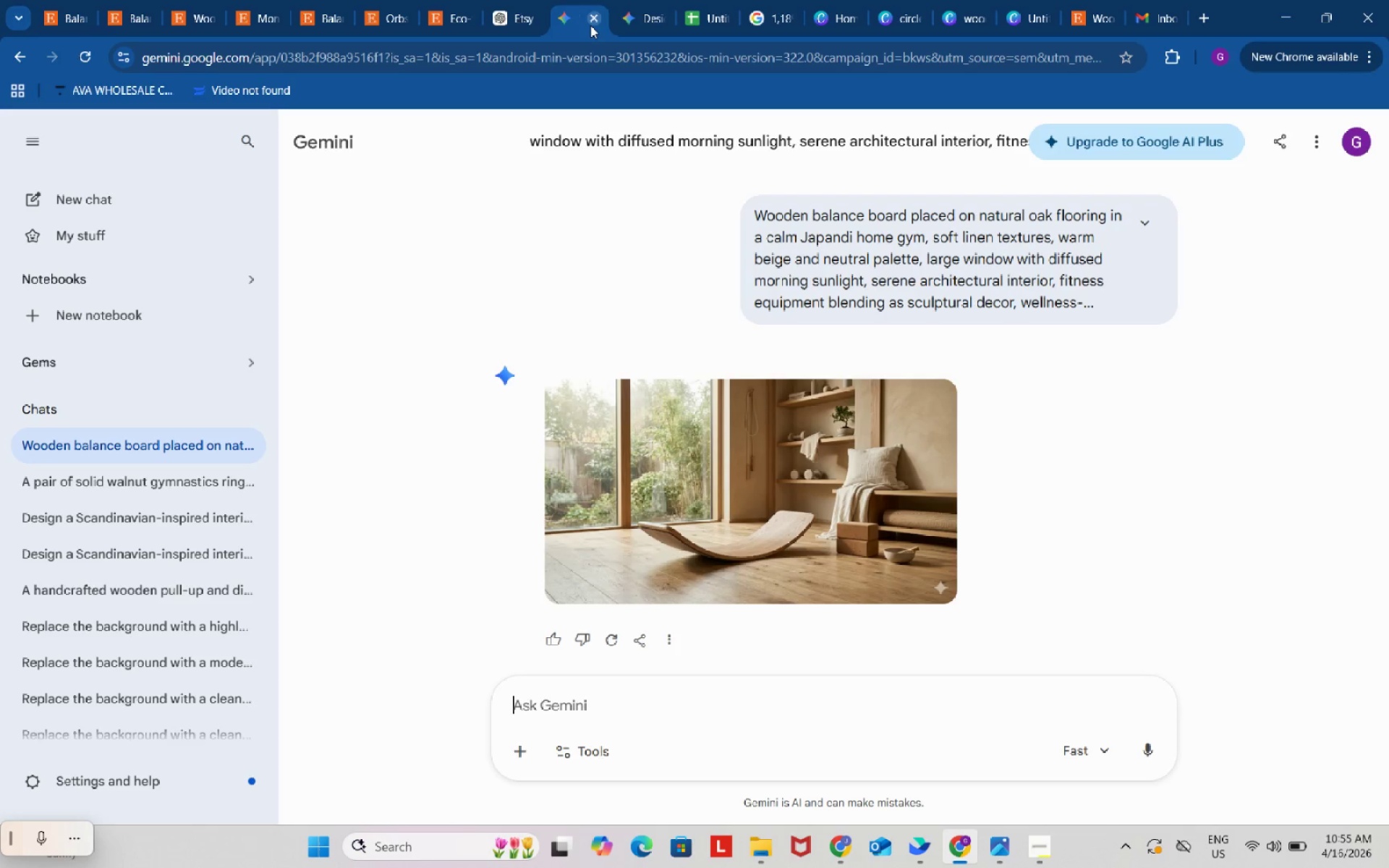 
wait(7.0)
 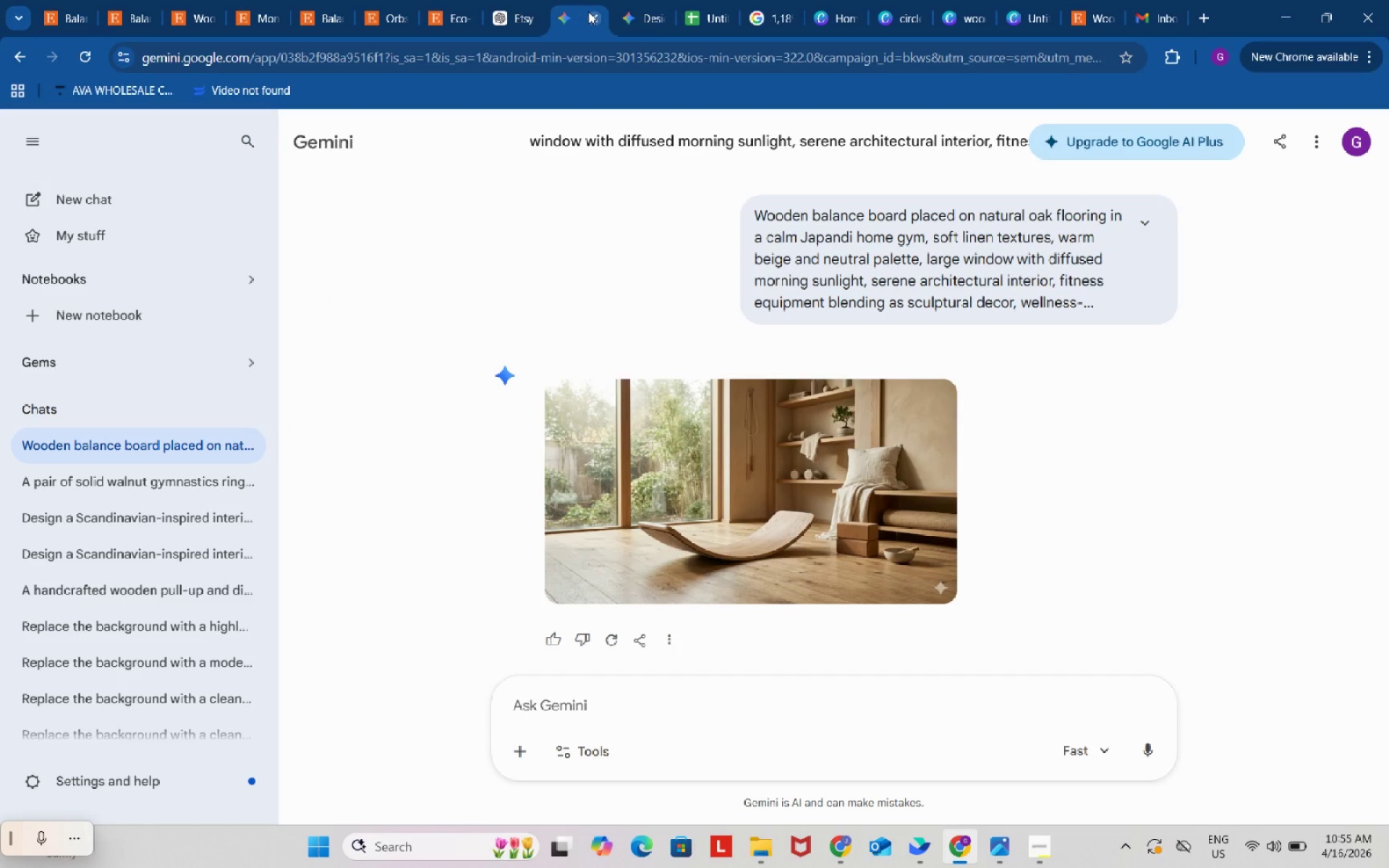 
left_click([1154, 225])
 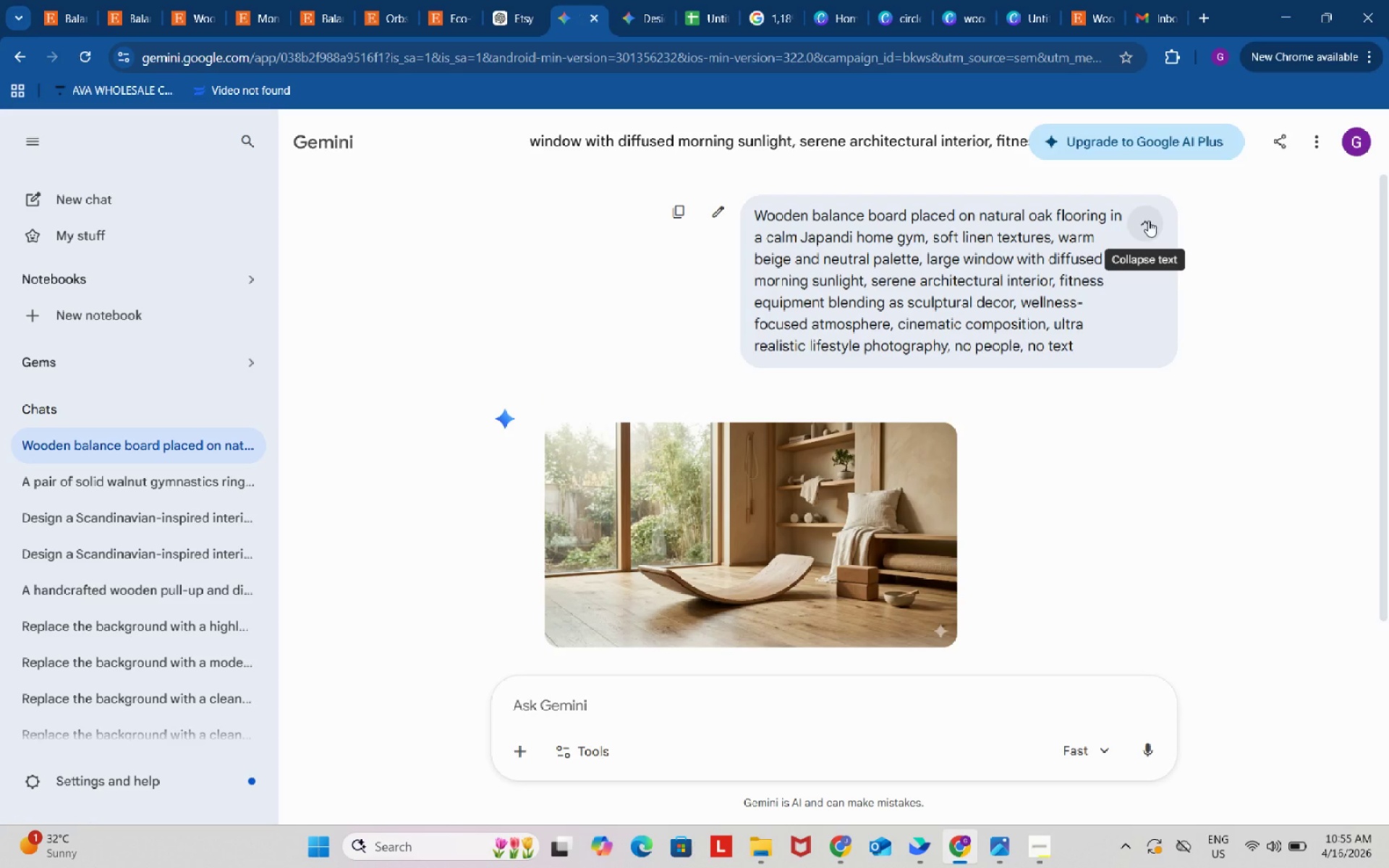 
wait(14.83)
 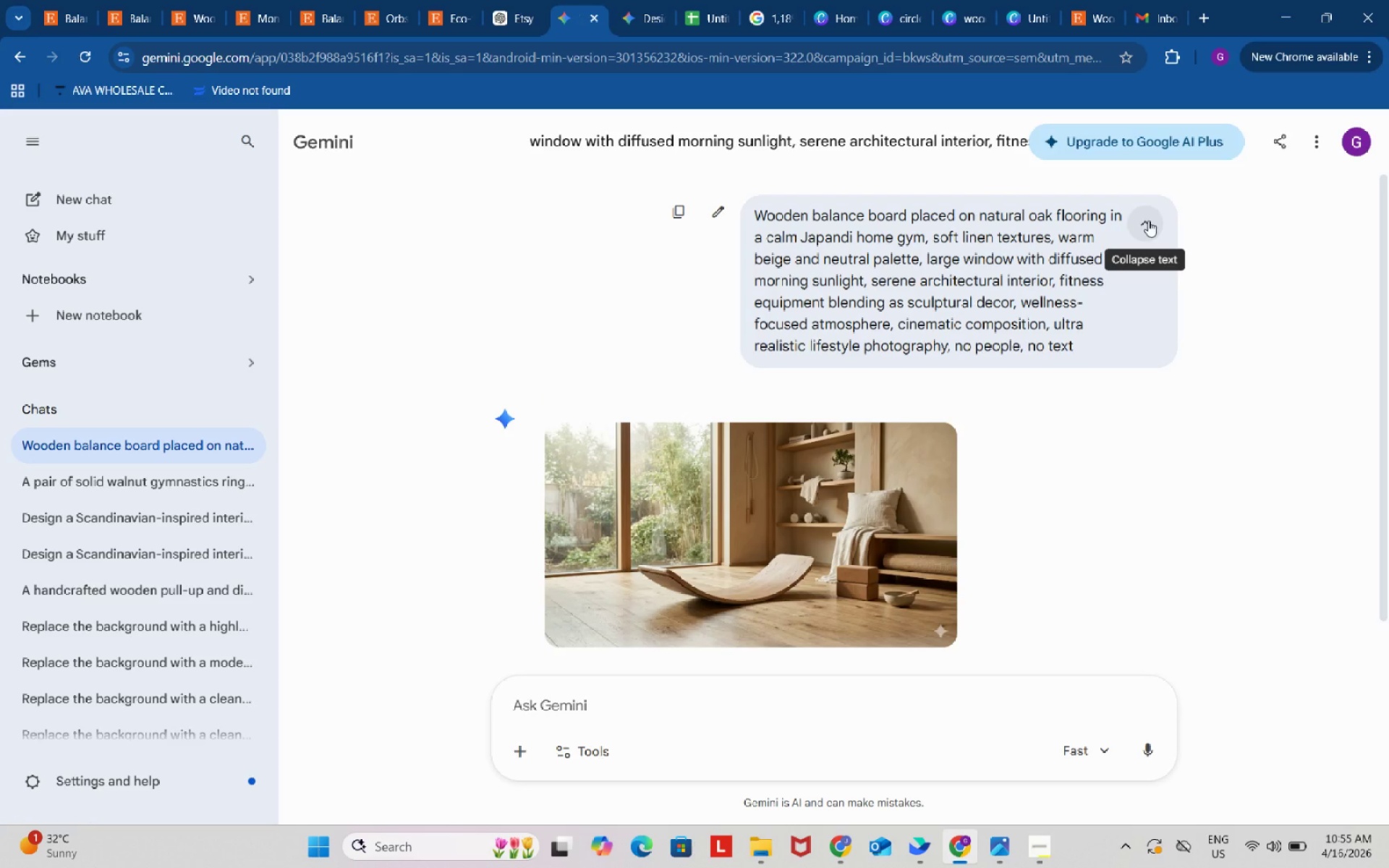 
left_click([447, 0])
 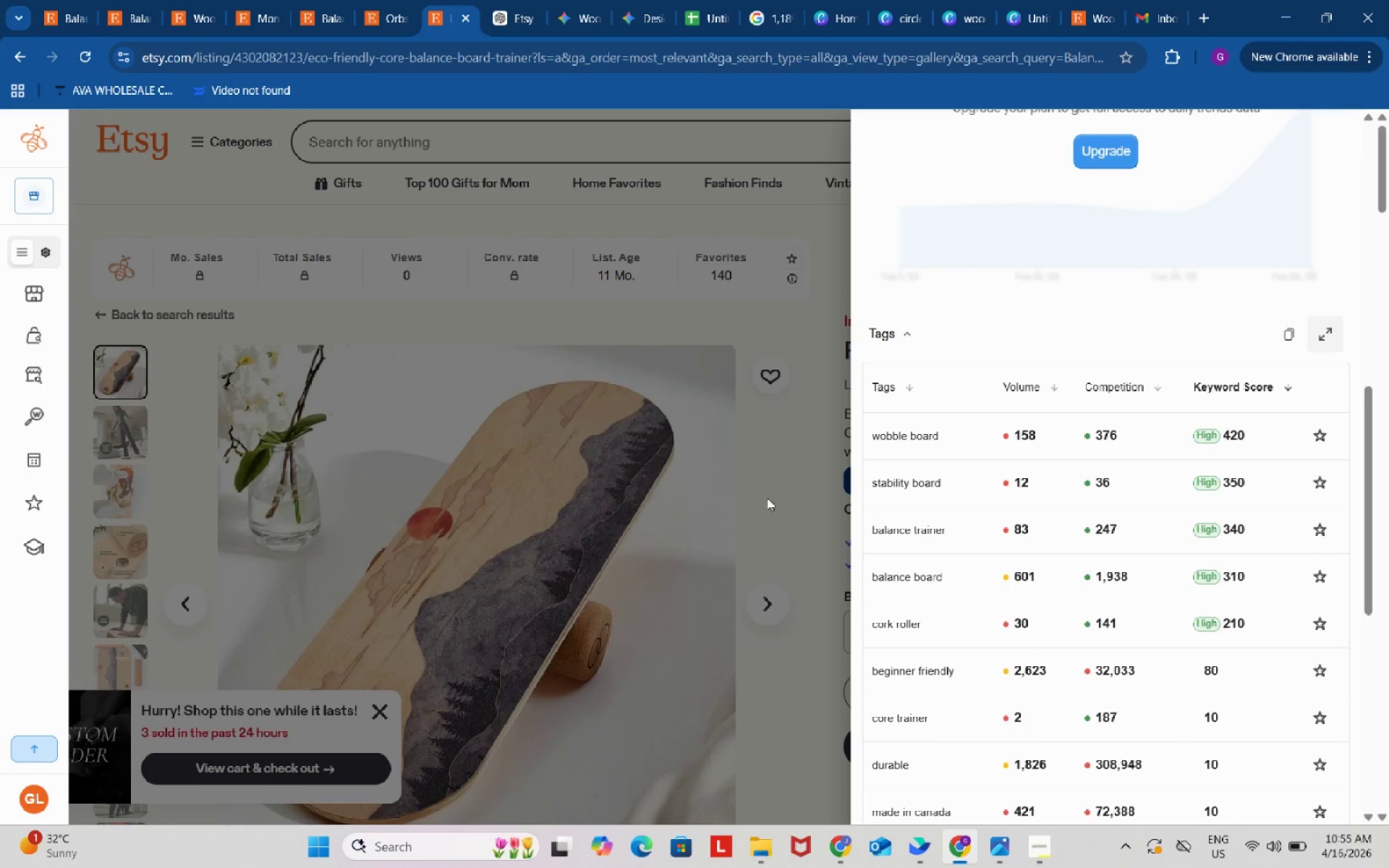 
left_click([798, 476])
 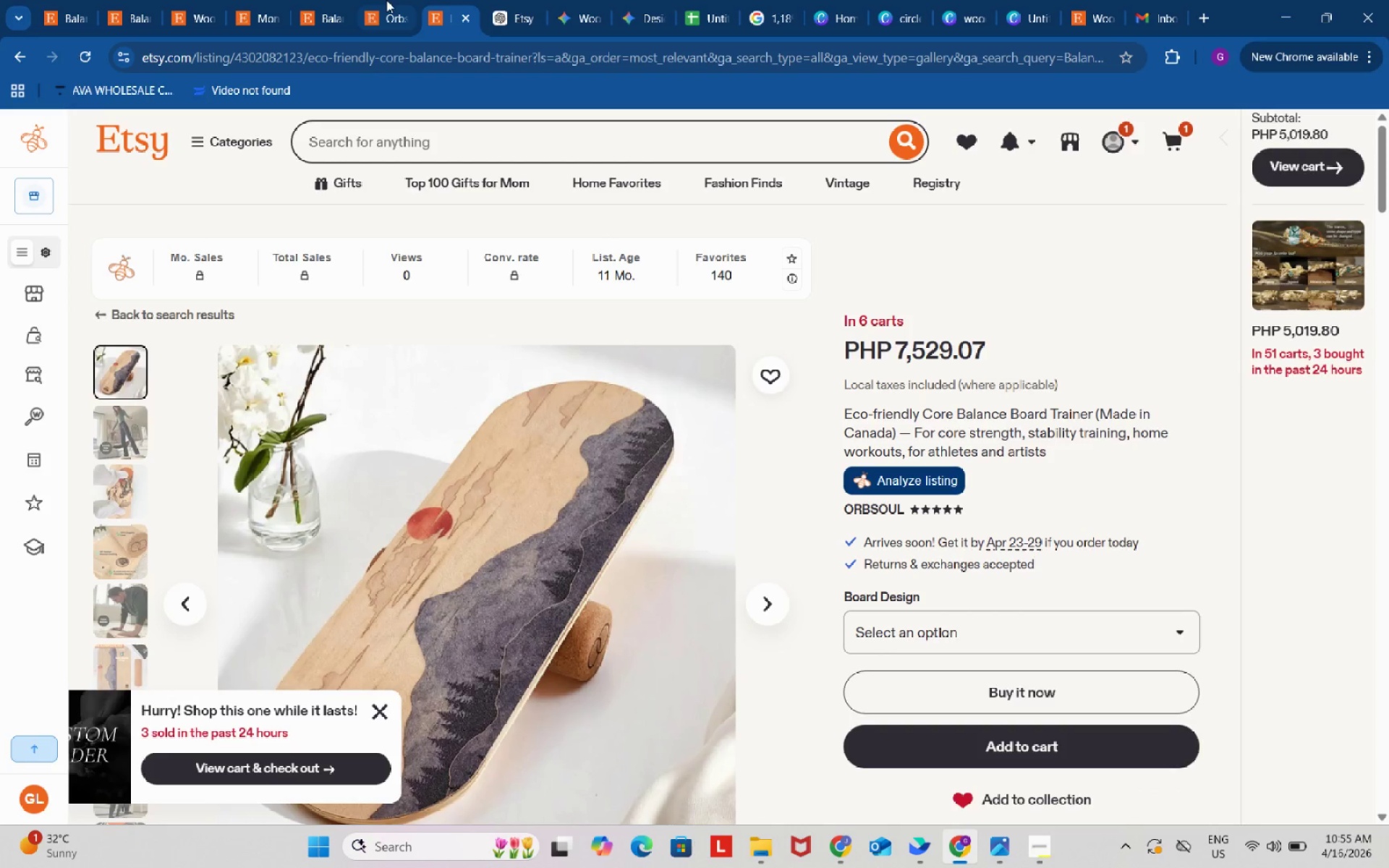 
left_click([384, 0])
 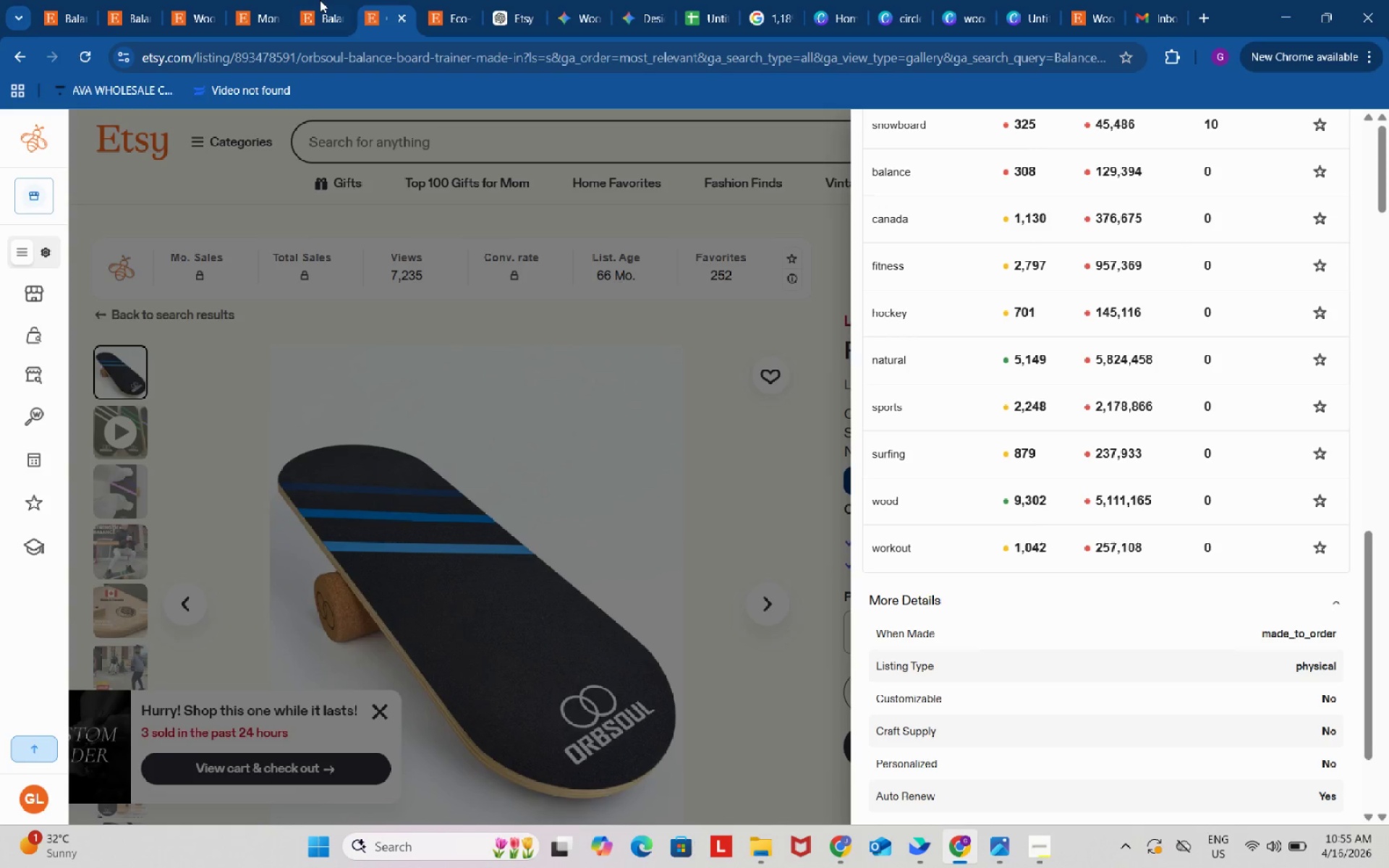 
left_click([317, 0])
 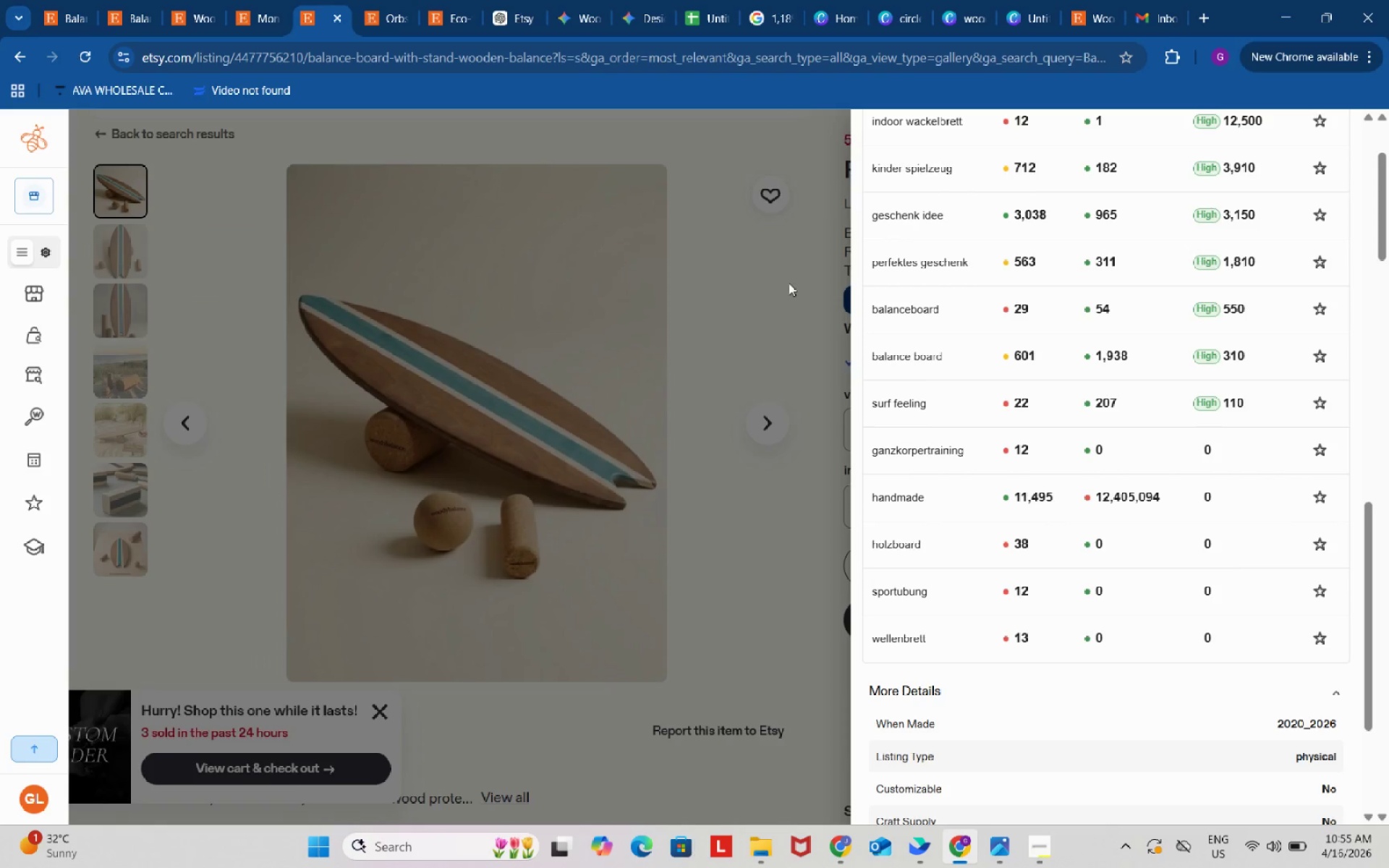 
left_click([791, 285])
 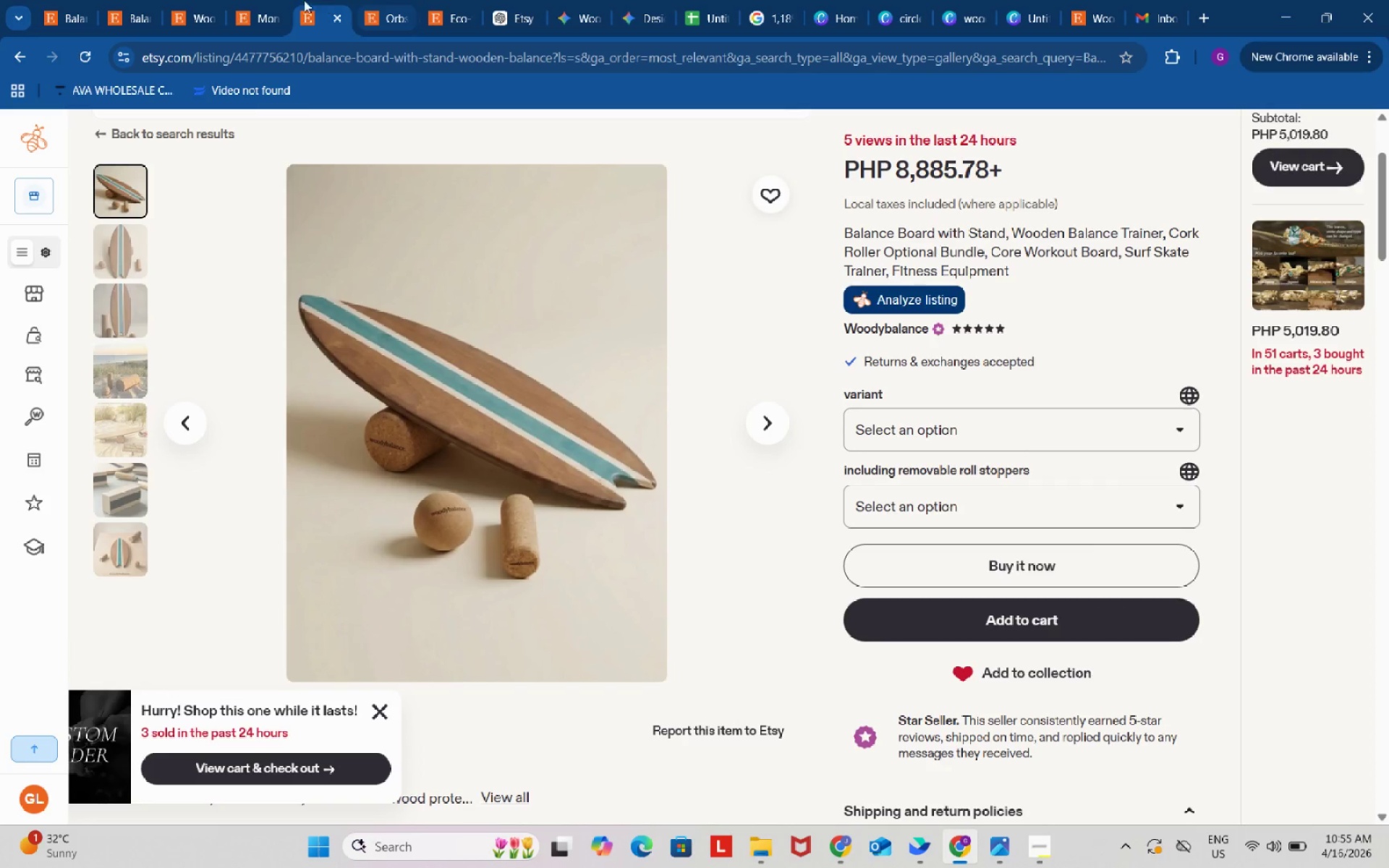 
left_click([287, 0])
 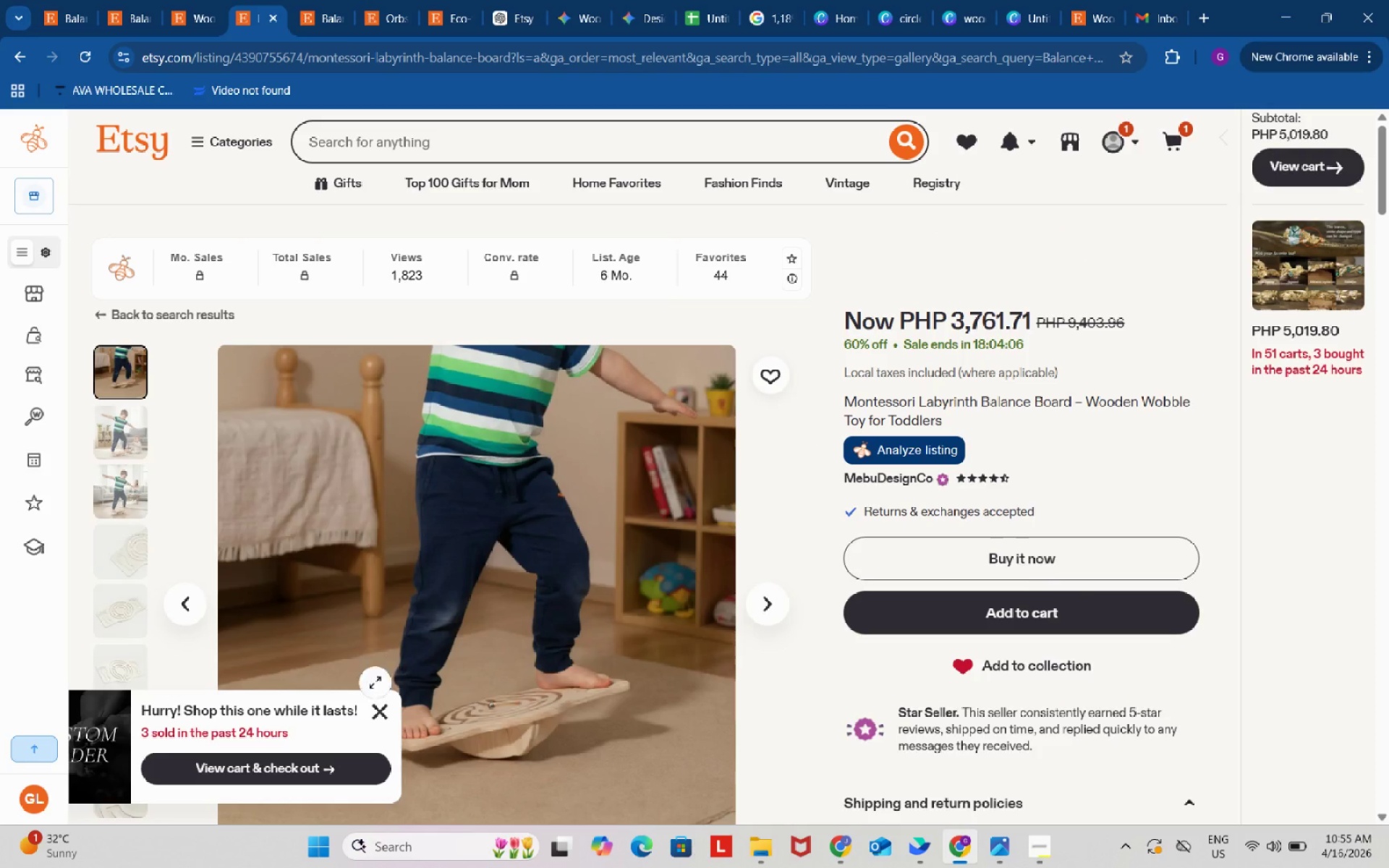 
left_click_drag(start_coordinate=[386, 718], to_coordinate=[382, 710])
 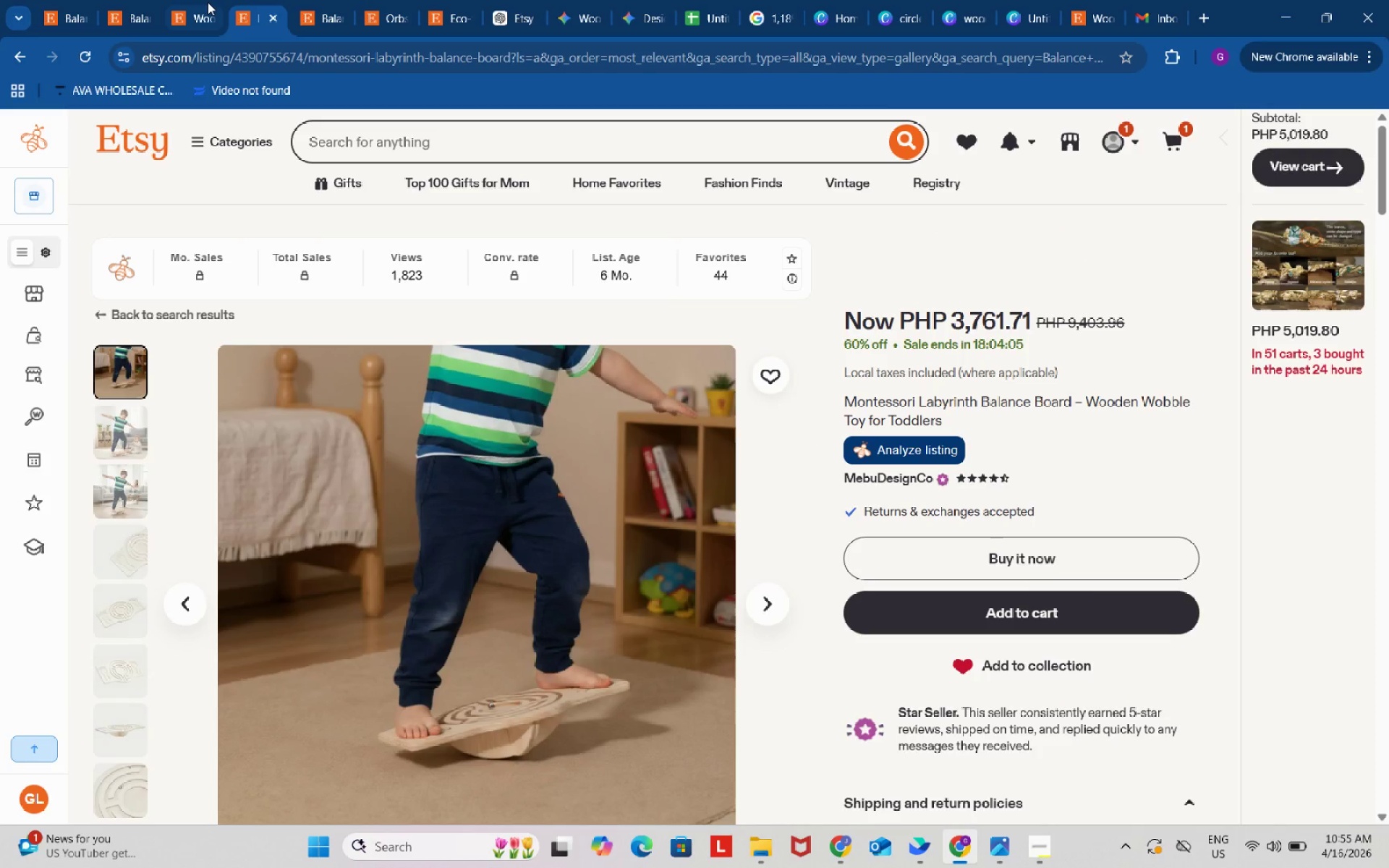 
left_click([208, 0])
 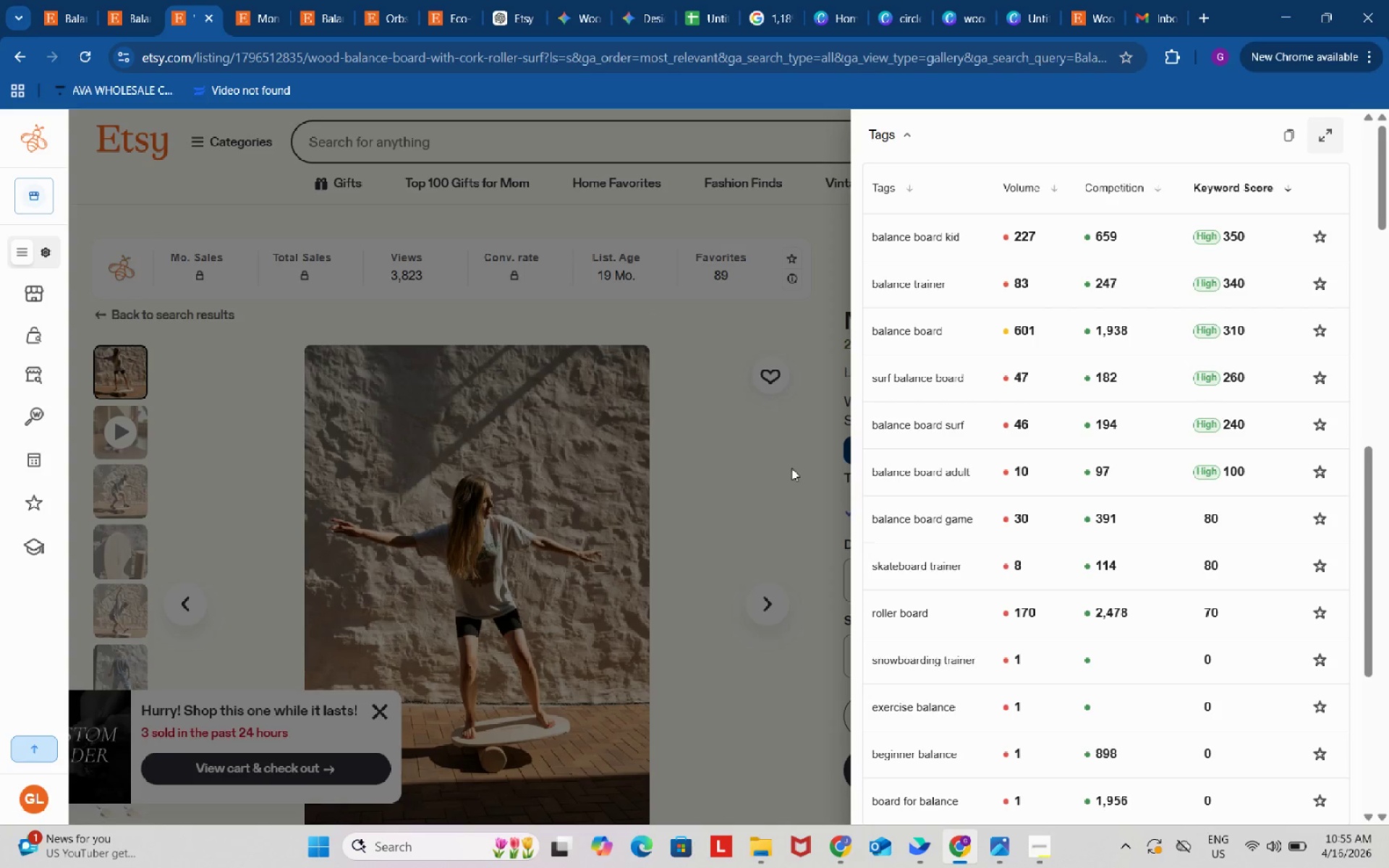 
left_click([804, 465])
 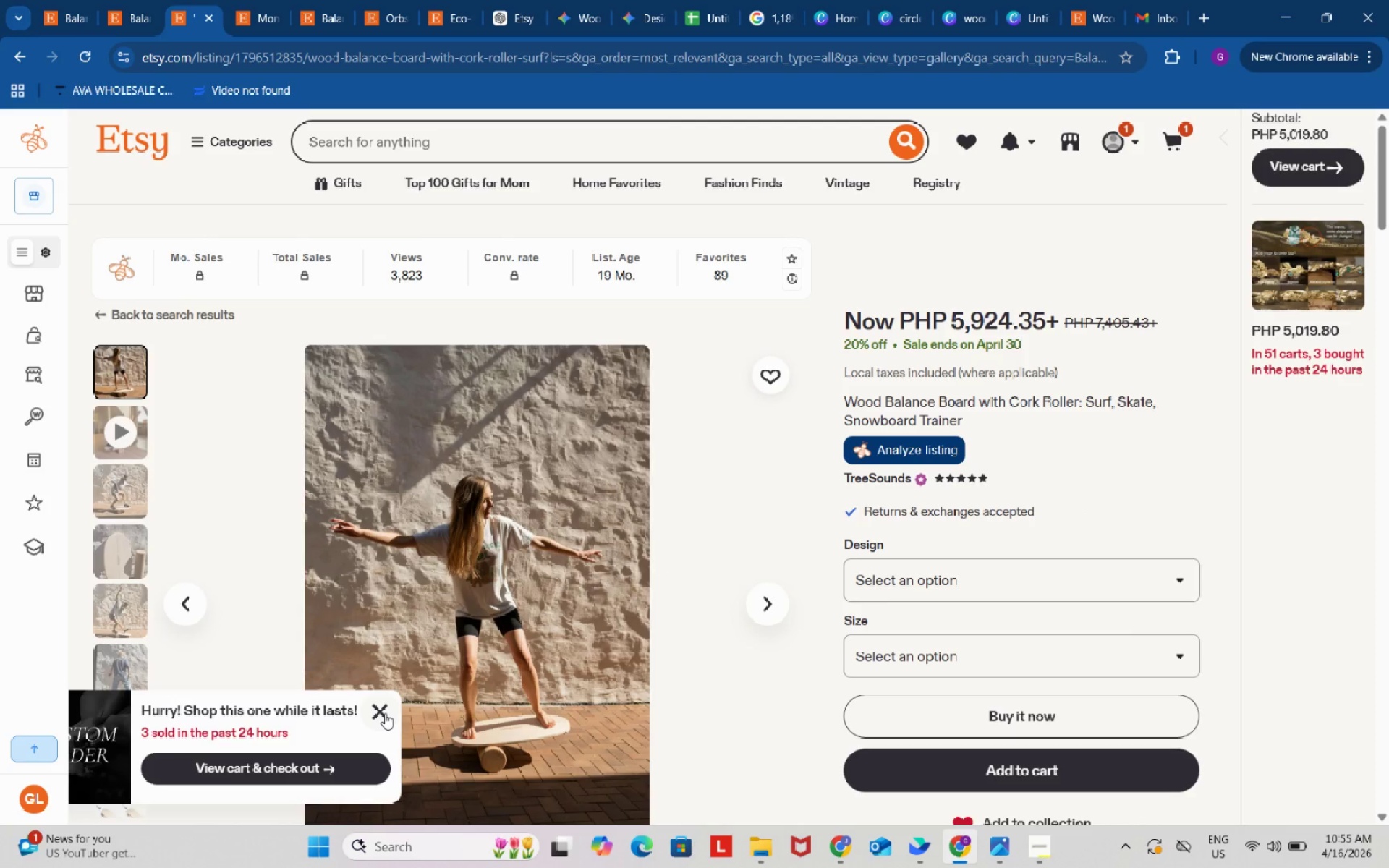 
left_click([379, 705])
 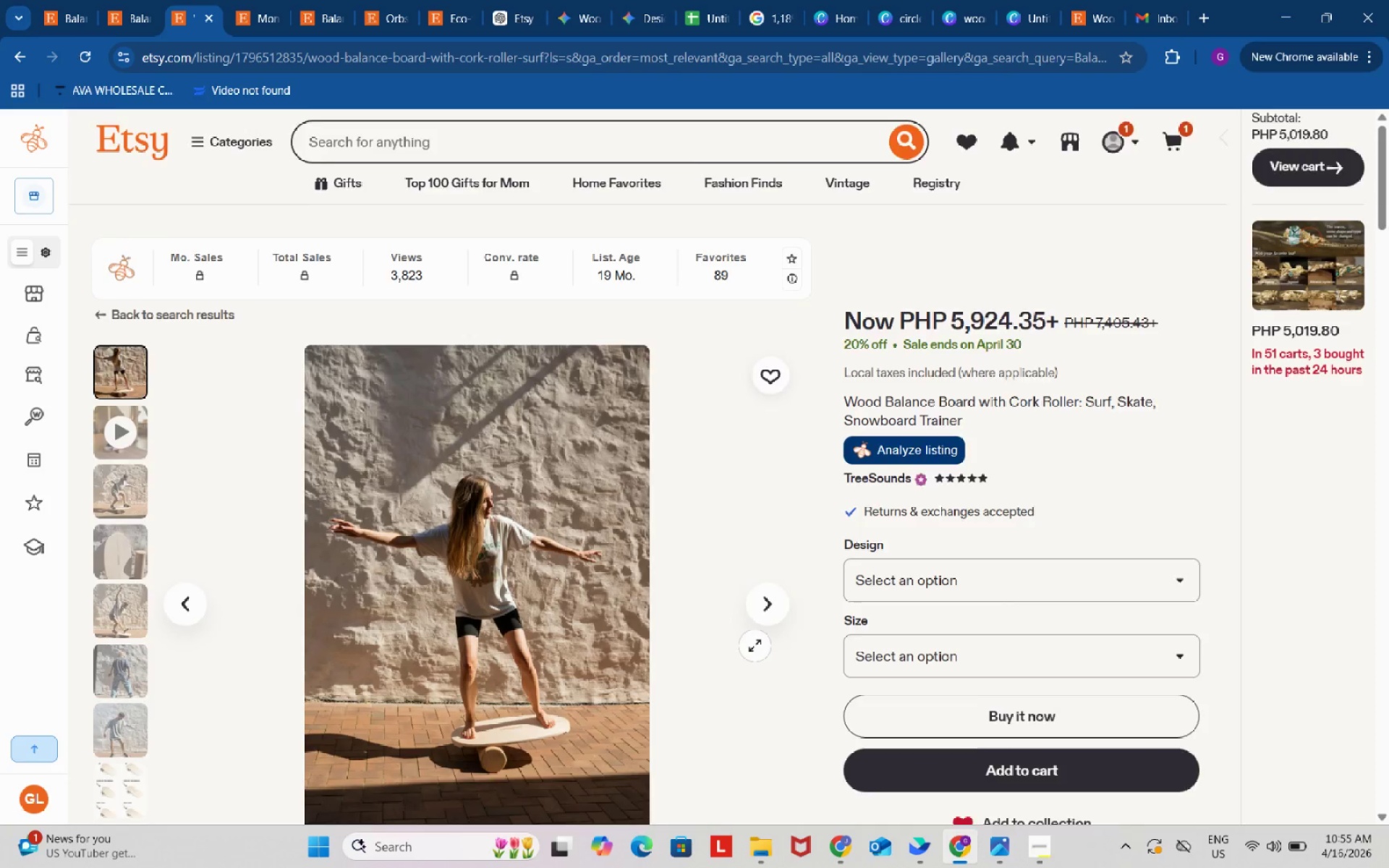 
scroll: coordinate [755, 645], scroll_direction: down, amount: 1.0
 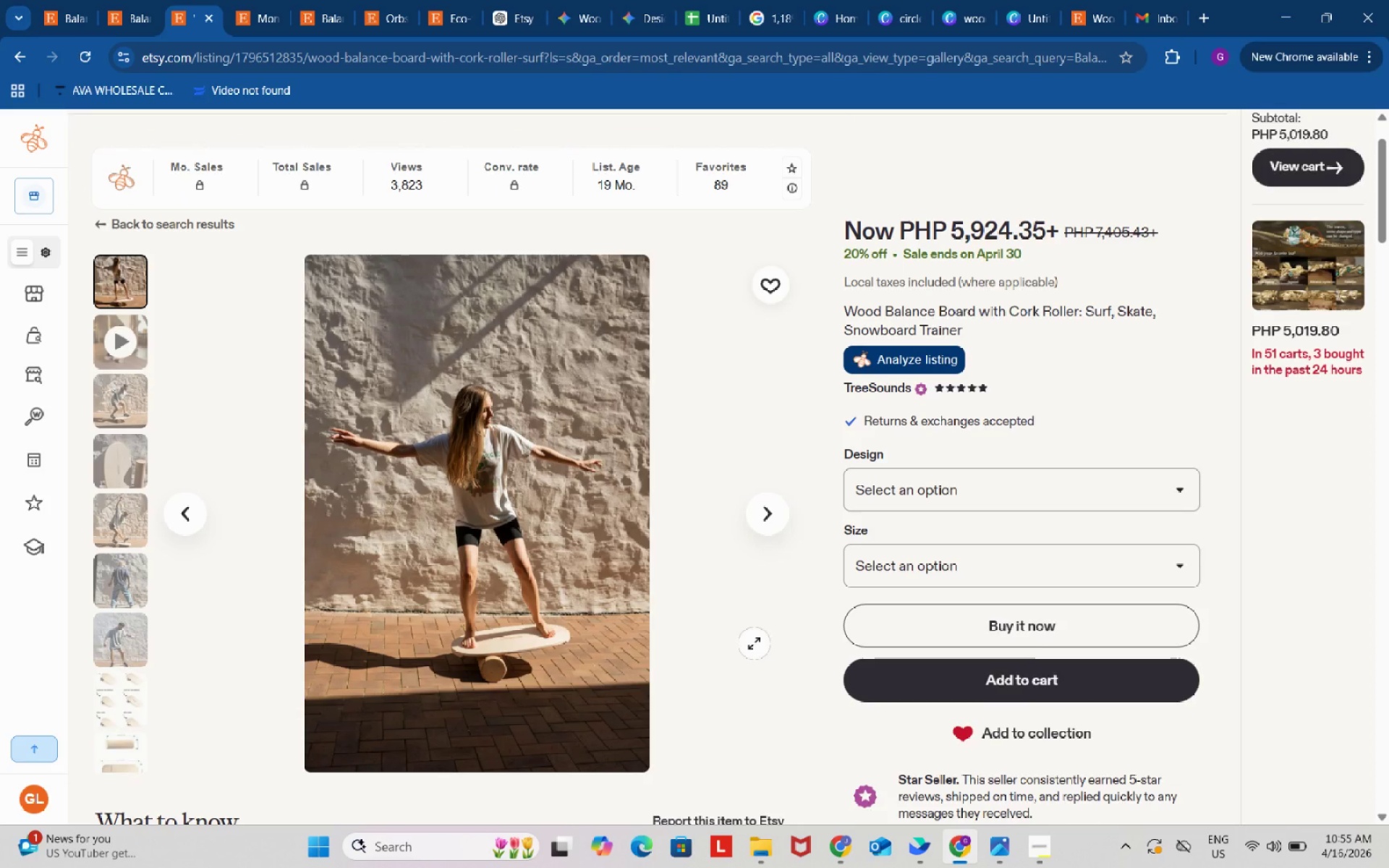 
key(Meta+Shift+S)
 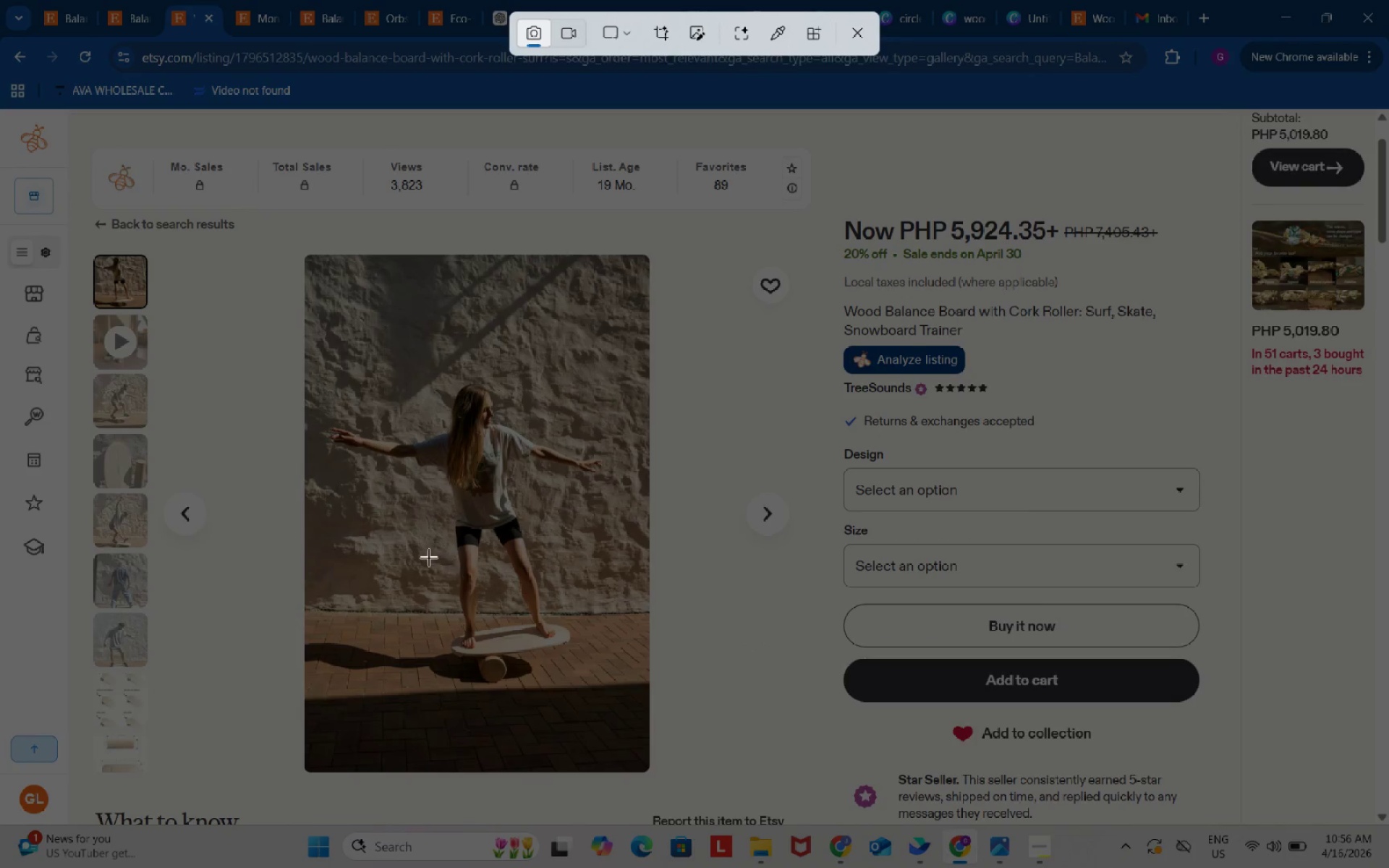 
left_click_drag(start_coordinate=[382, 552], to_coordinate=[626, 692])
 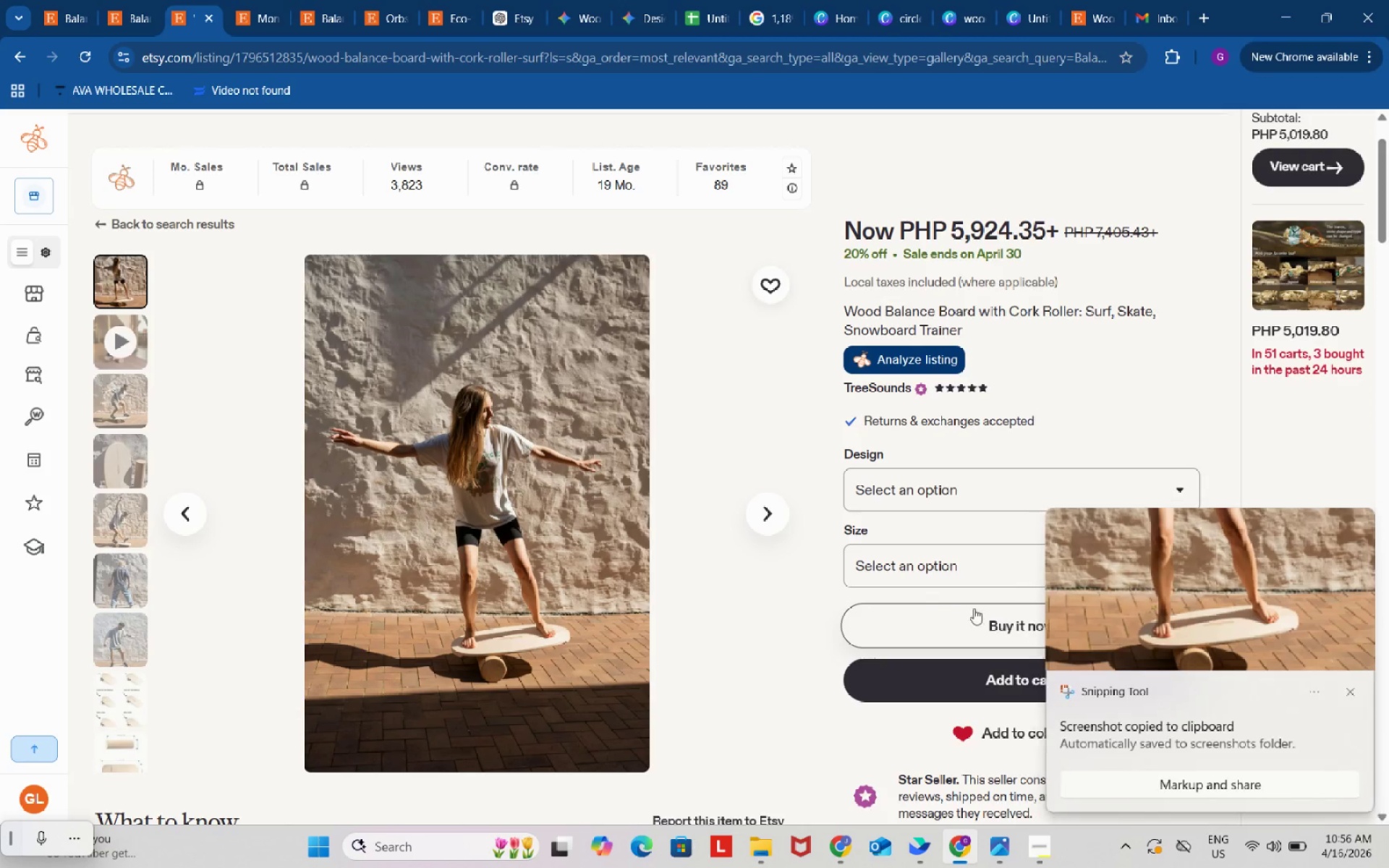 
left_click([1189, 575])
 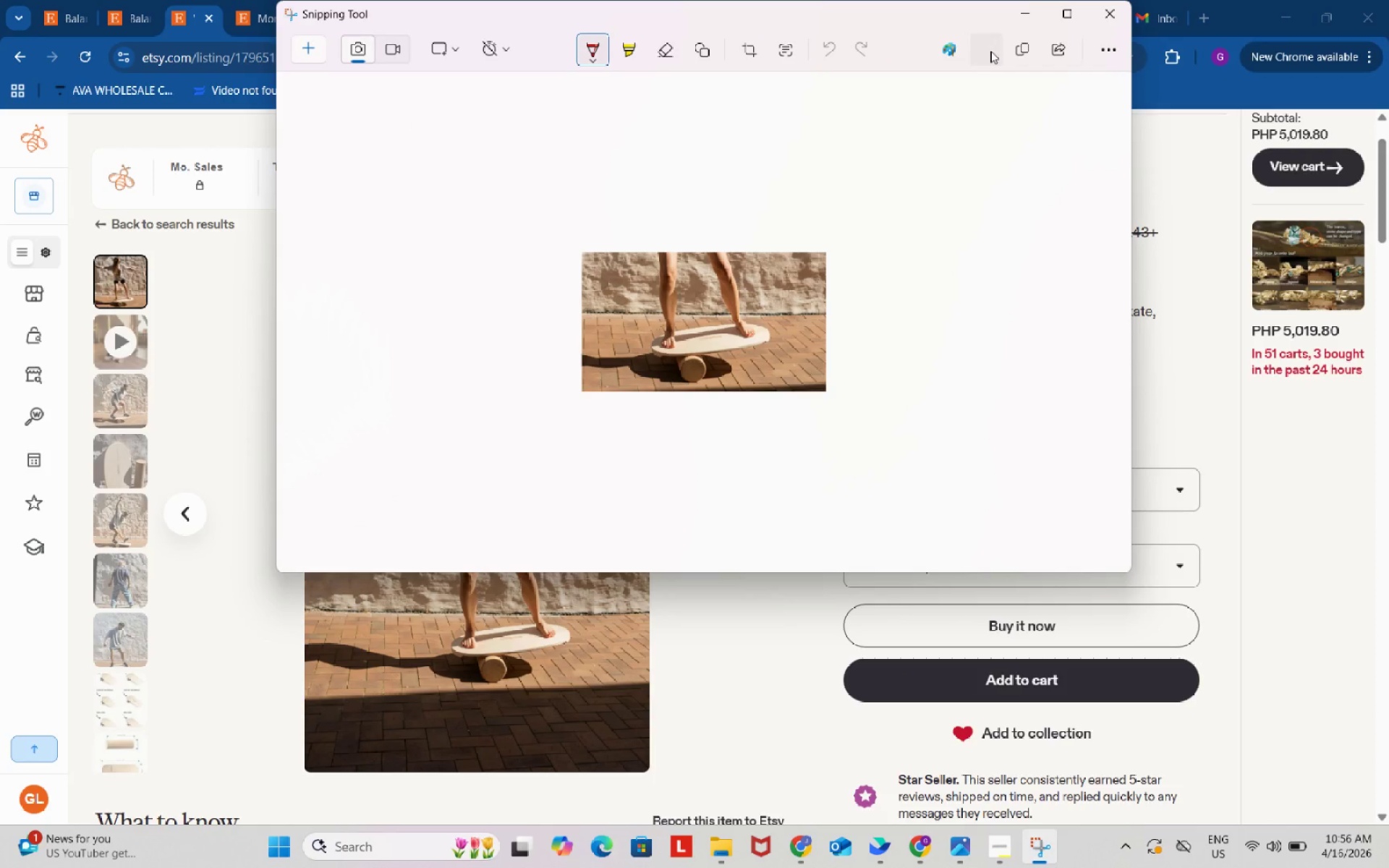 
left_click([990, 51])
 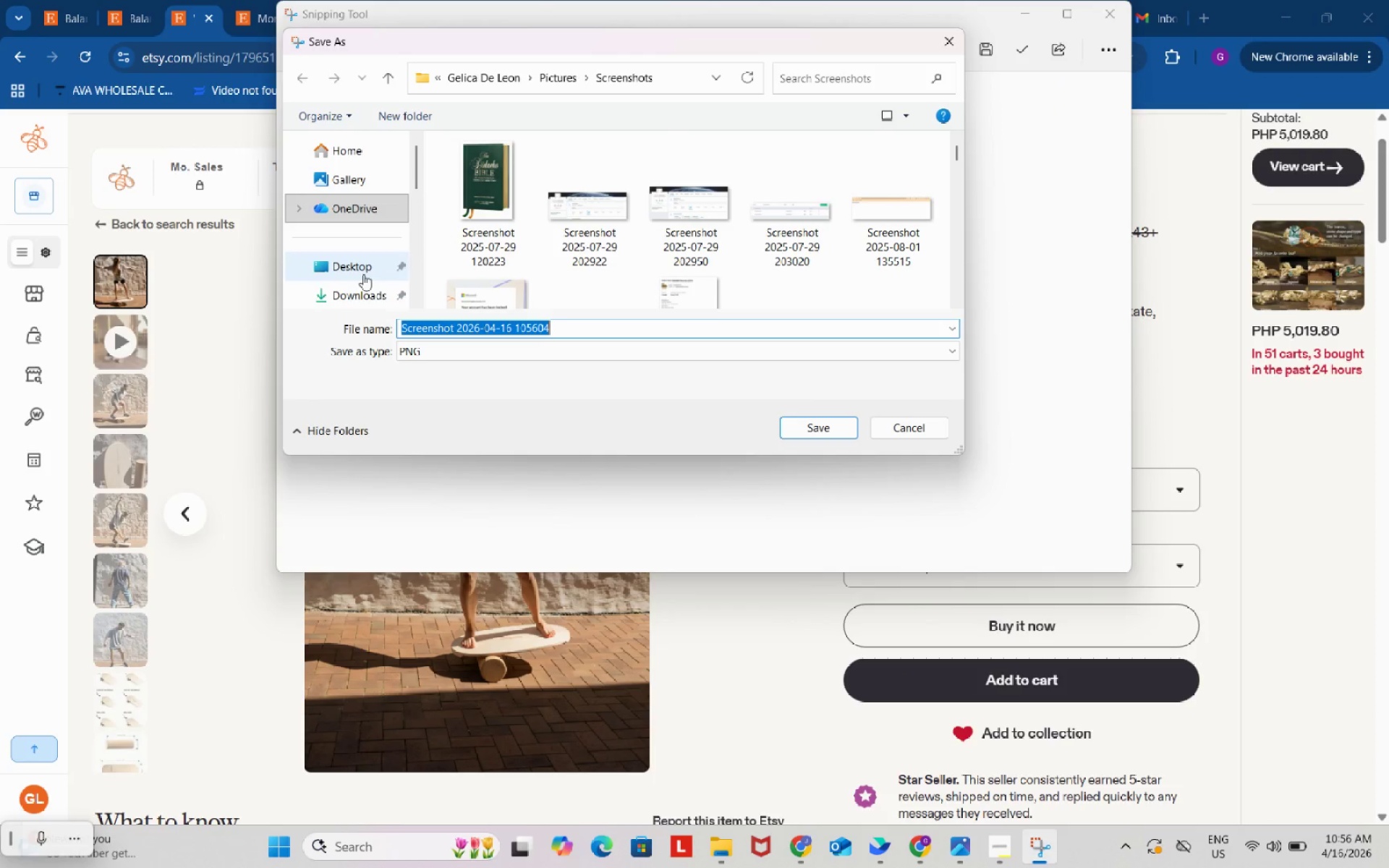 
left_click([354, 292])
 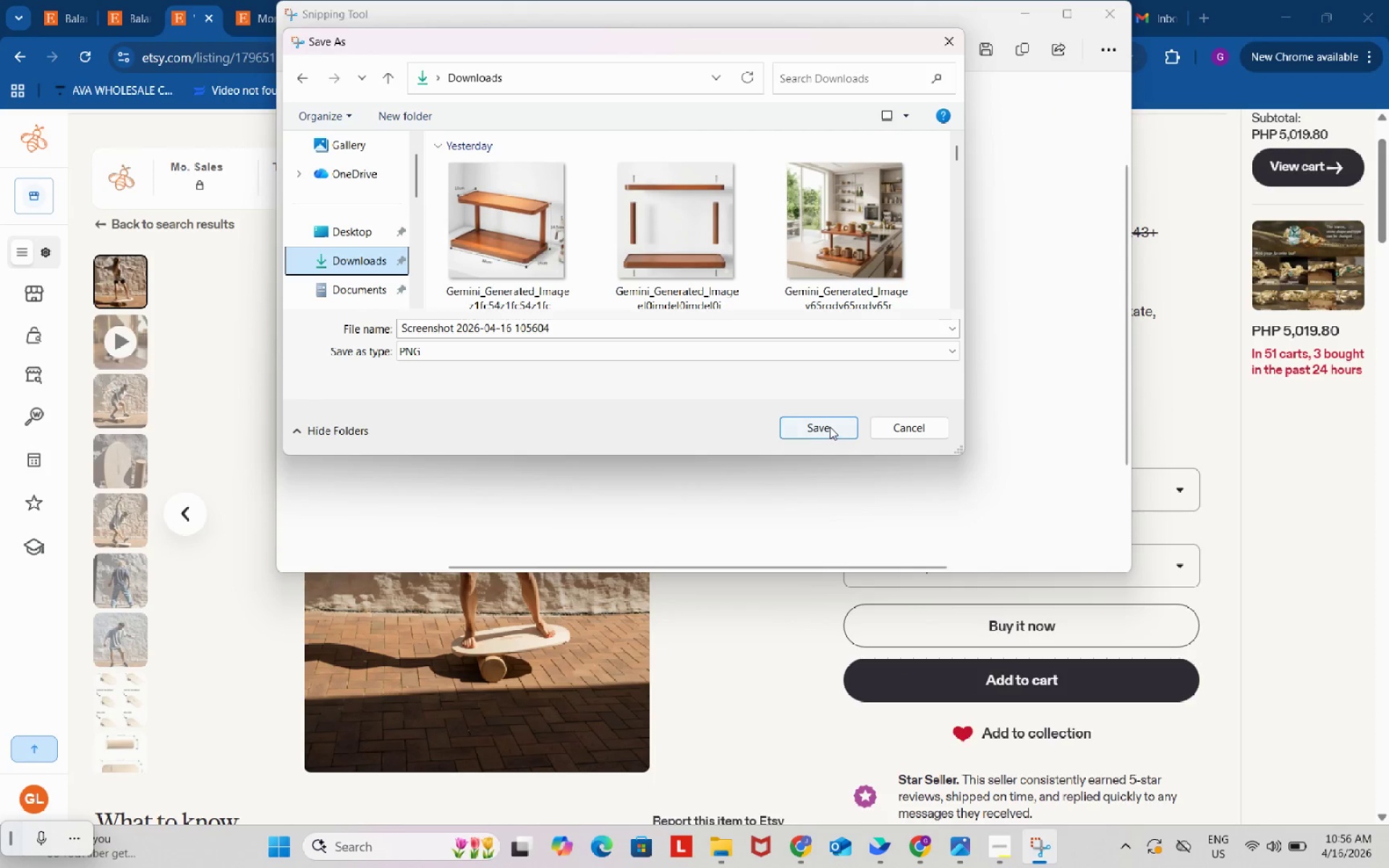 
left_click([829, 426])
 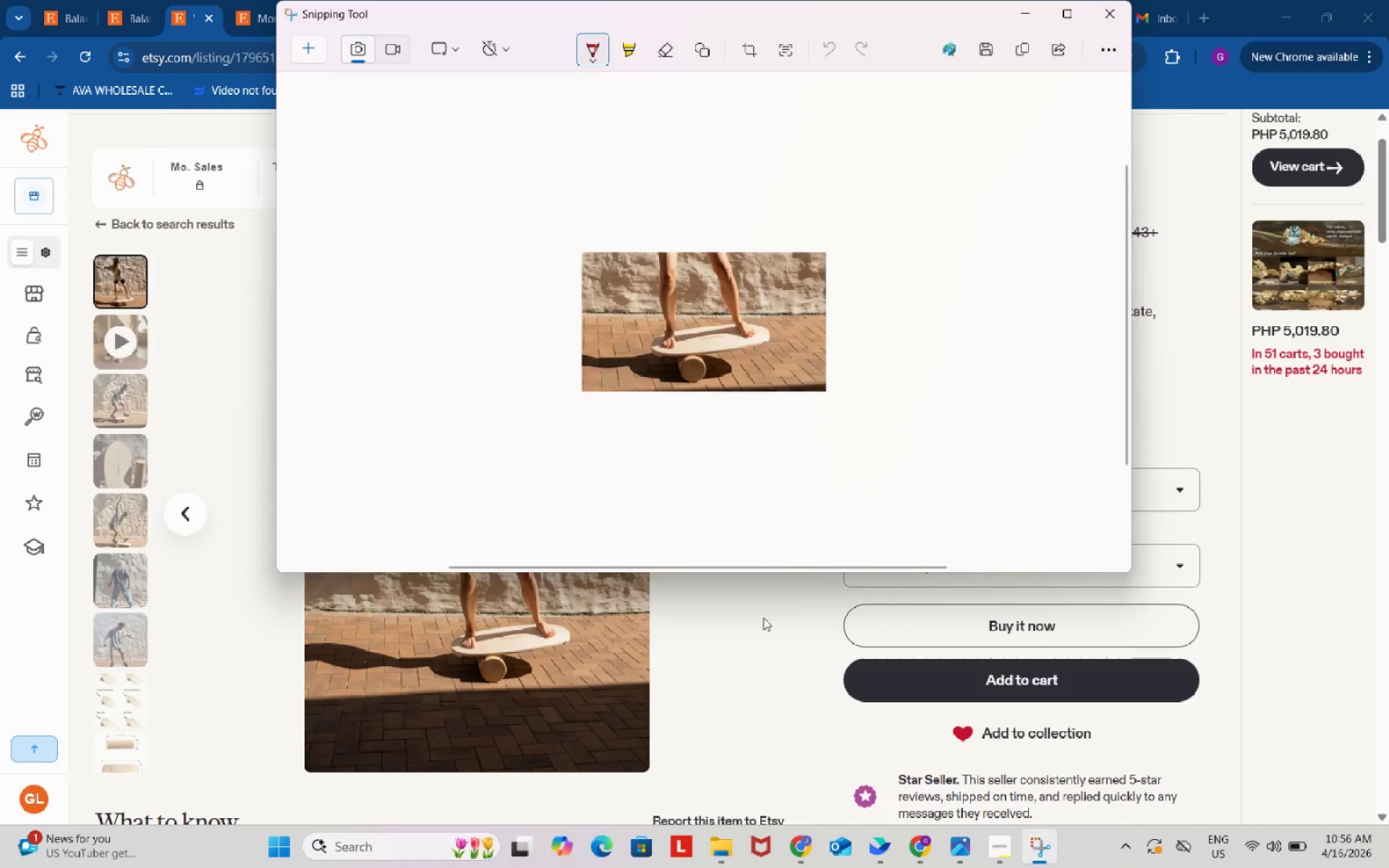 
left_click([752, 675])
 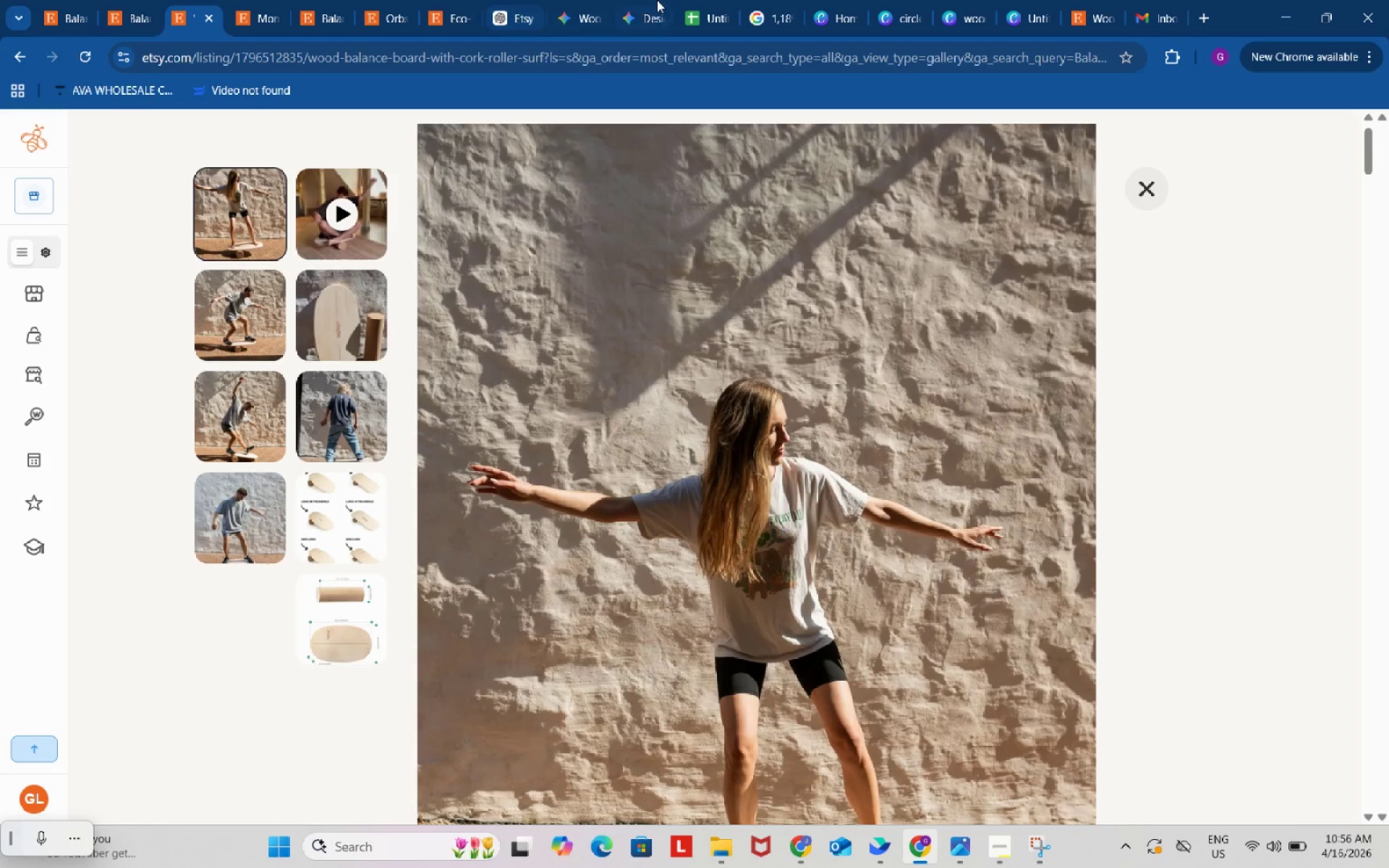 
left_click([572, 0])
 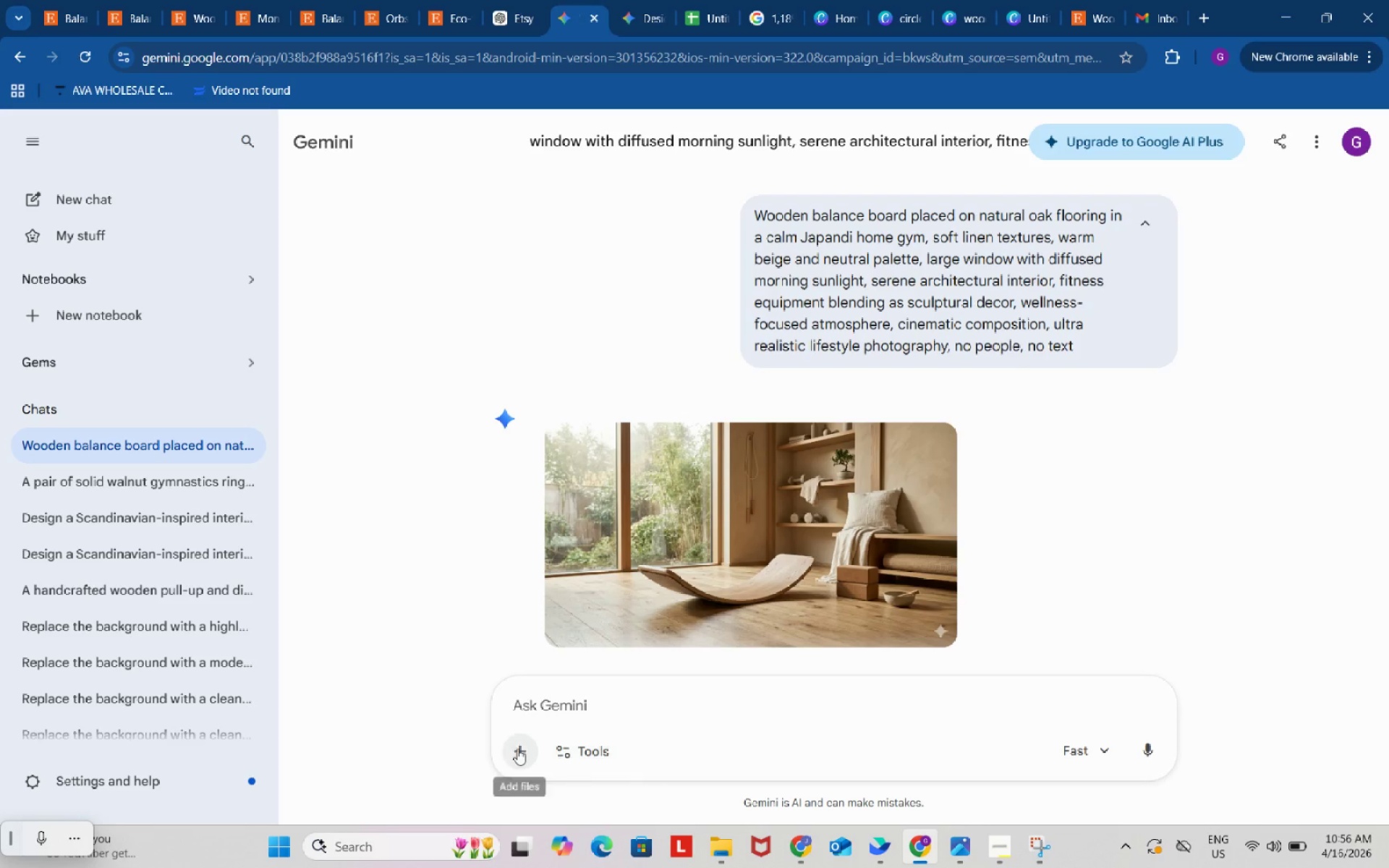 
left_click([515, 746])
 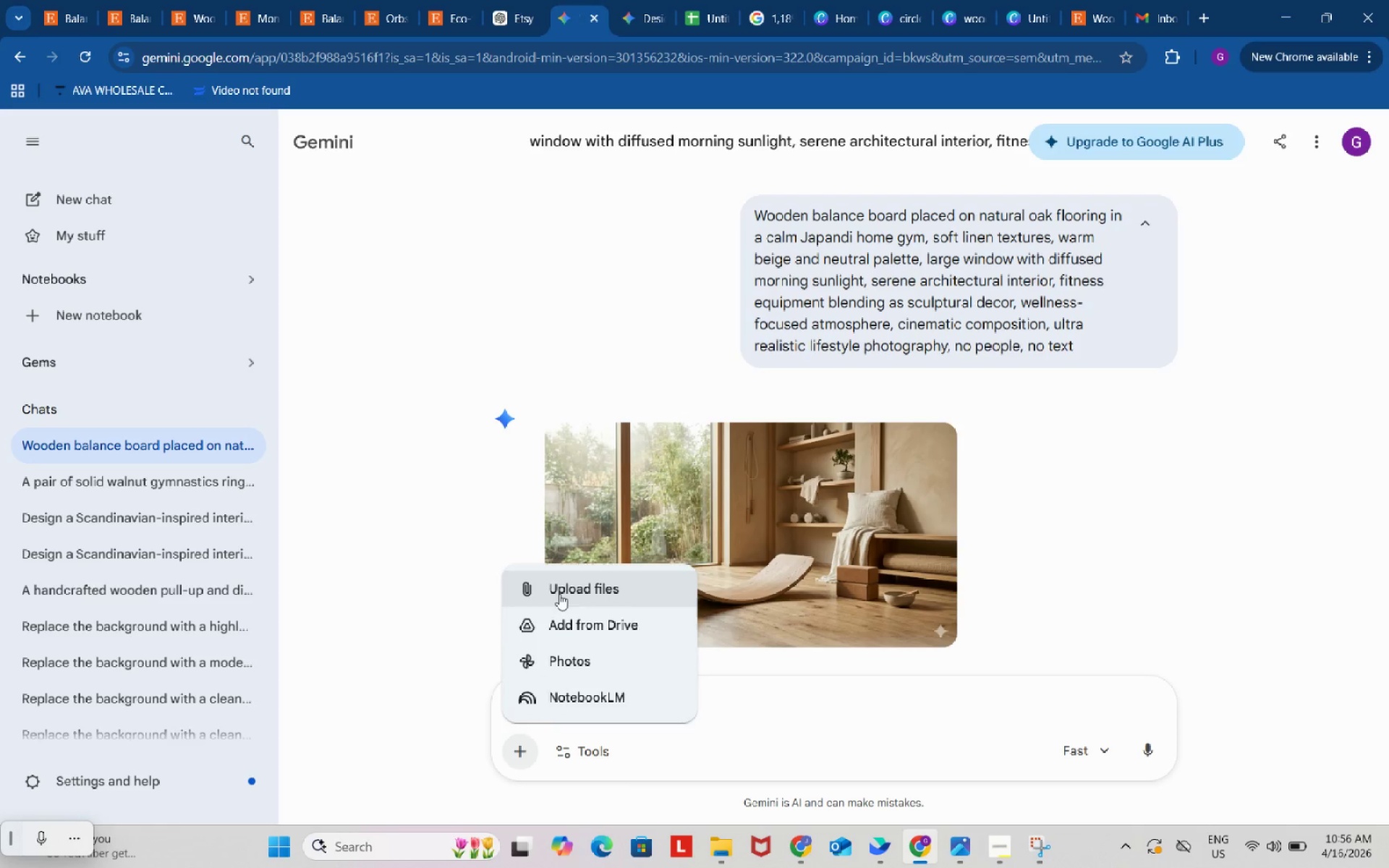 
left_click([559, 586])
 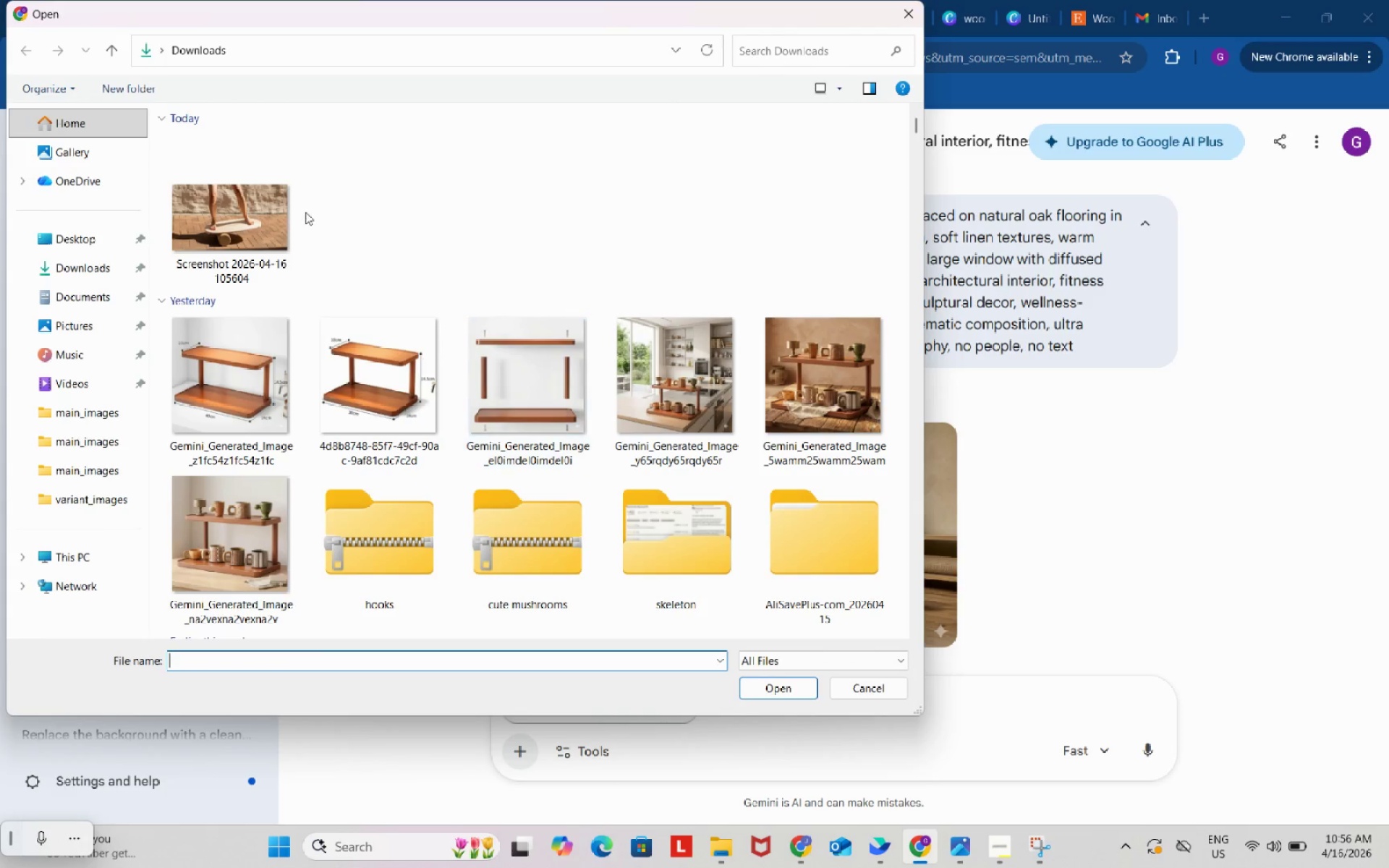 
left_click([226, 213])
 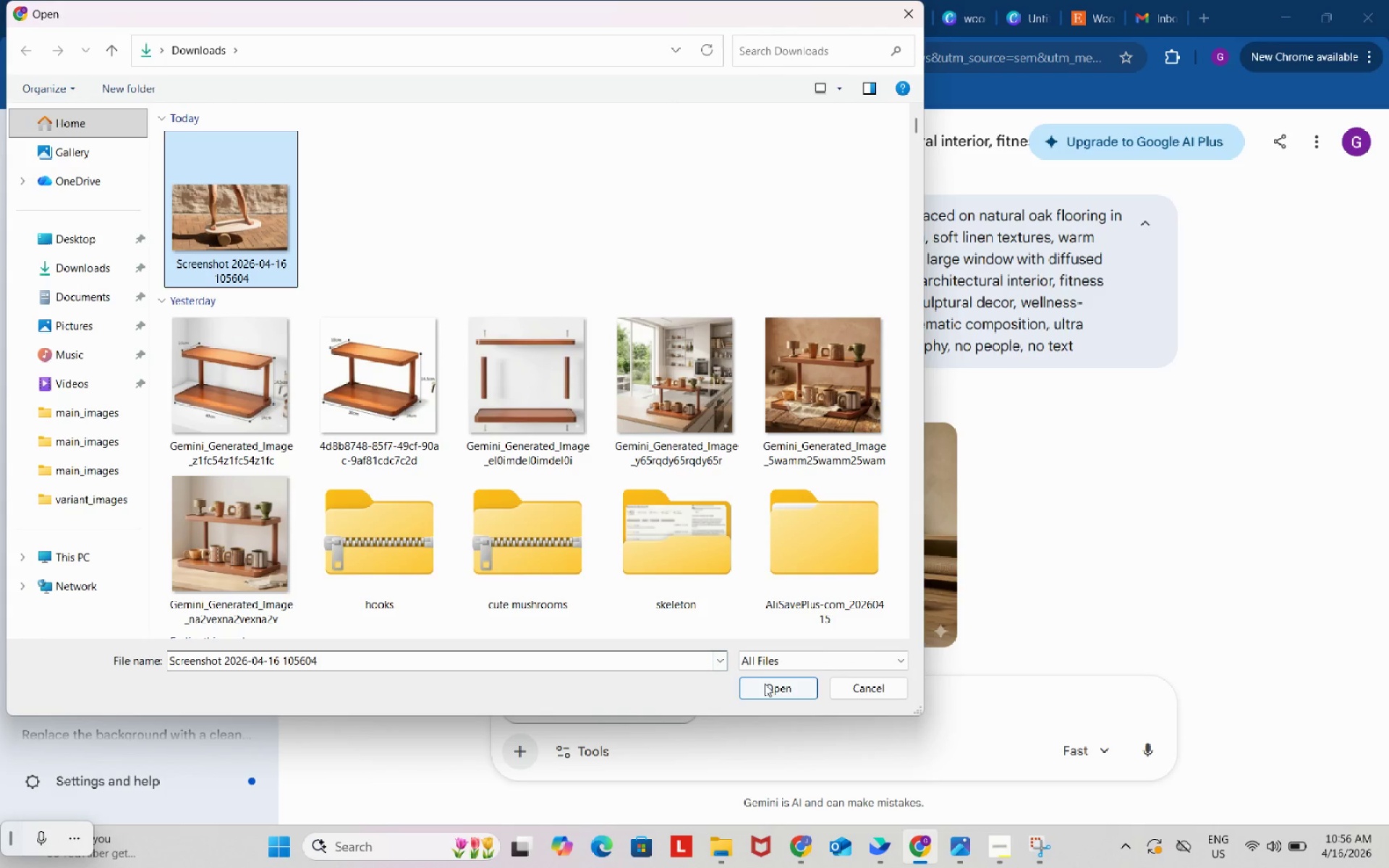 
left_click([768, 686])
 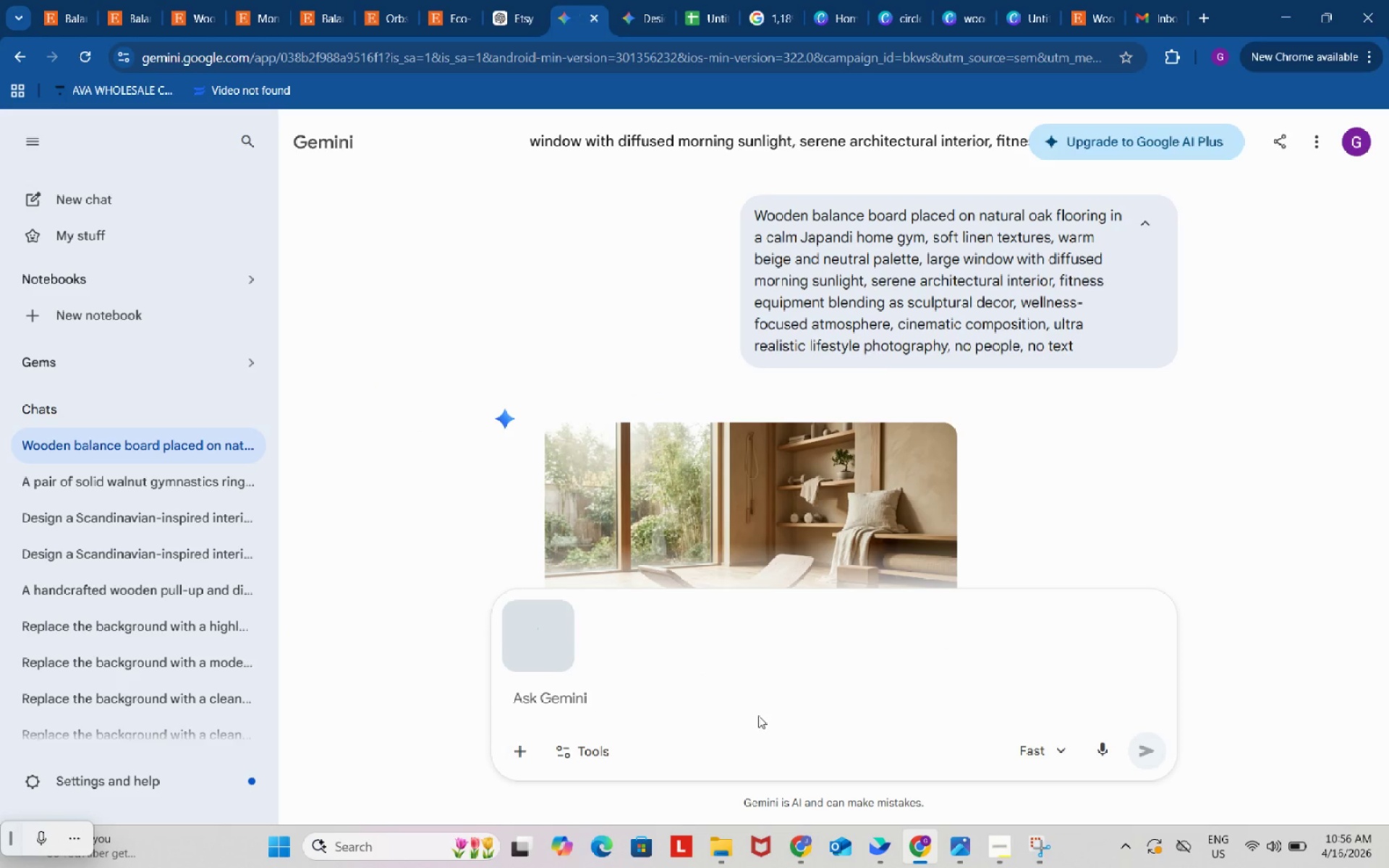 
left_click([758, 715])
 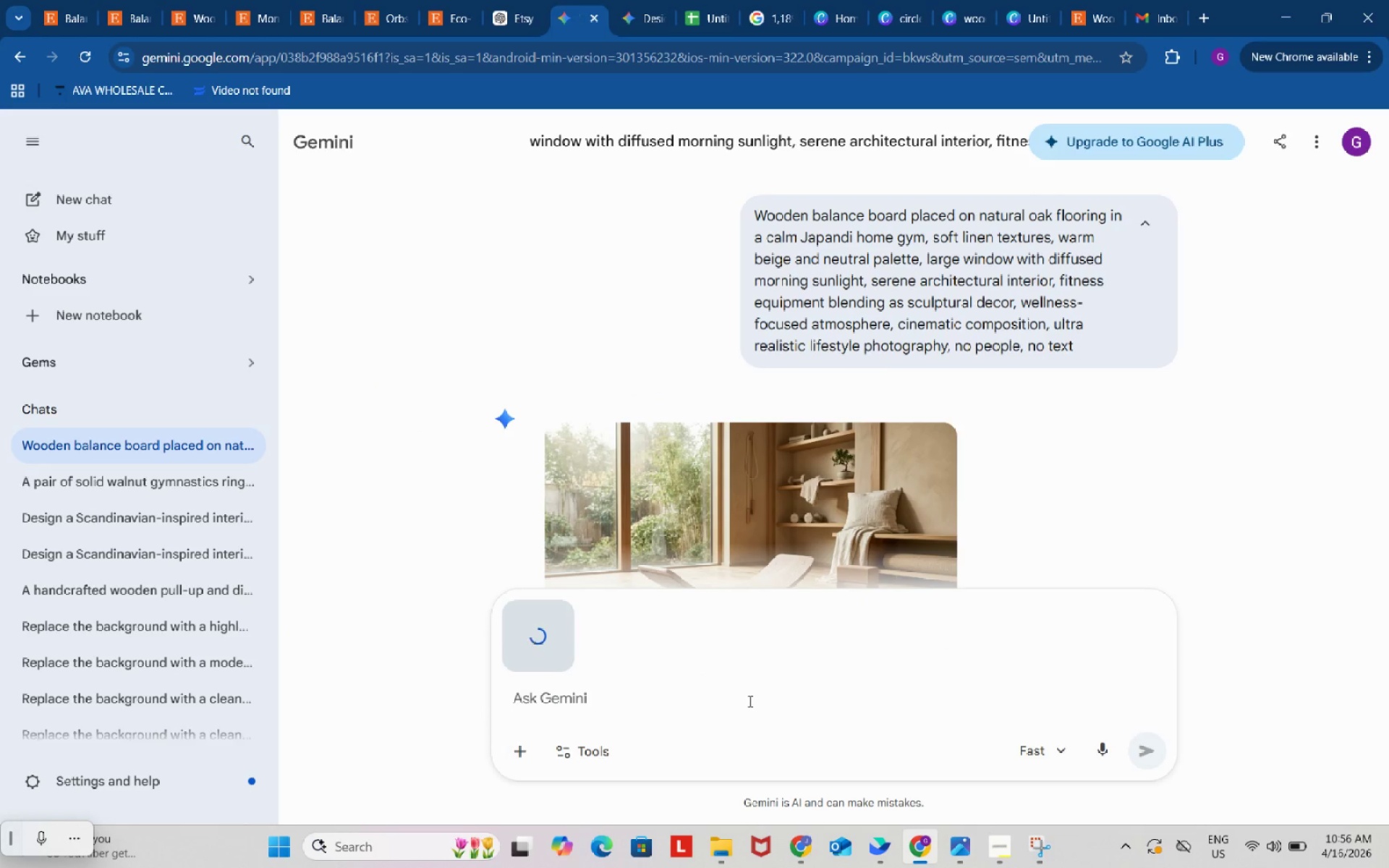 
type(this i)
key(Backspace)
type(kind of board)
 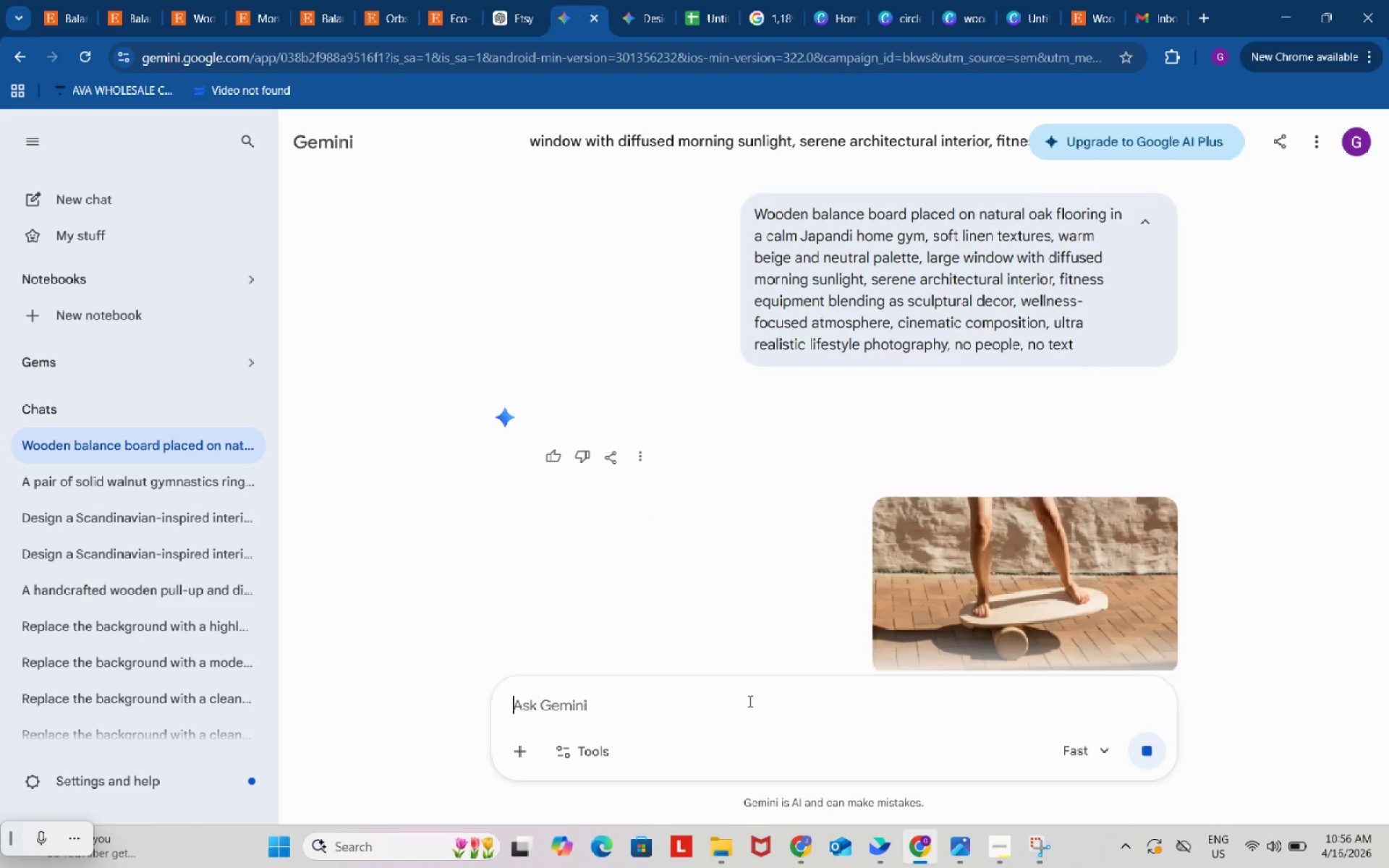 
key(Enter)
 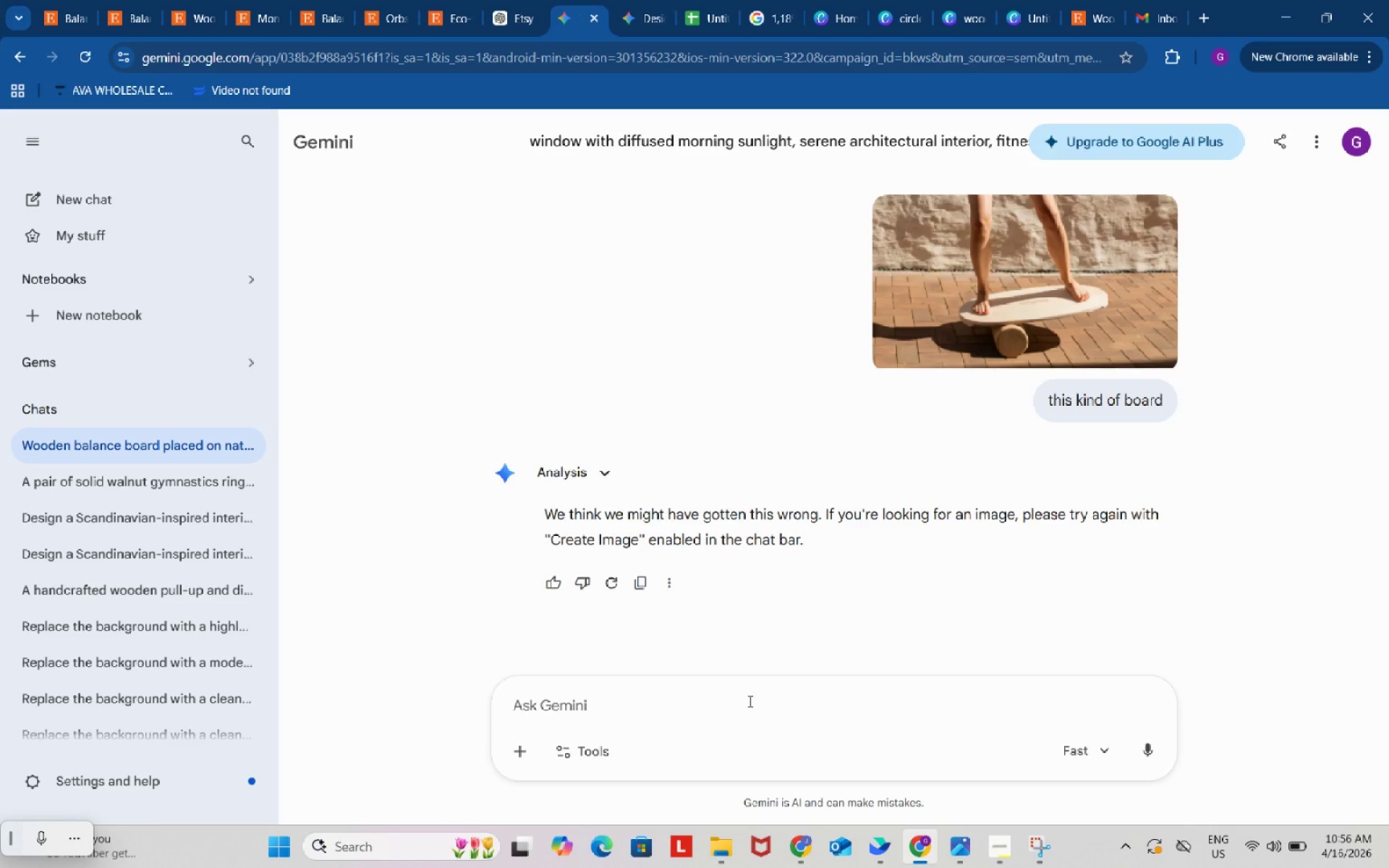 
wait(13.14)
 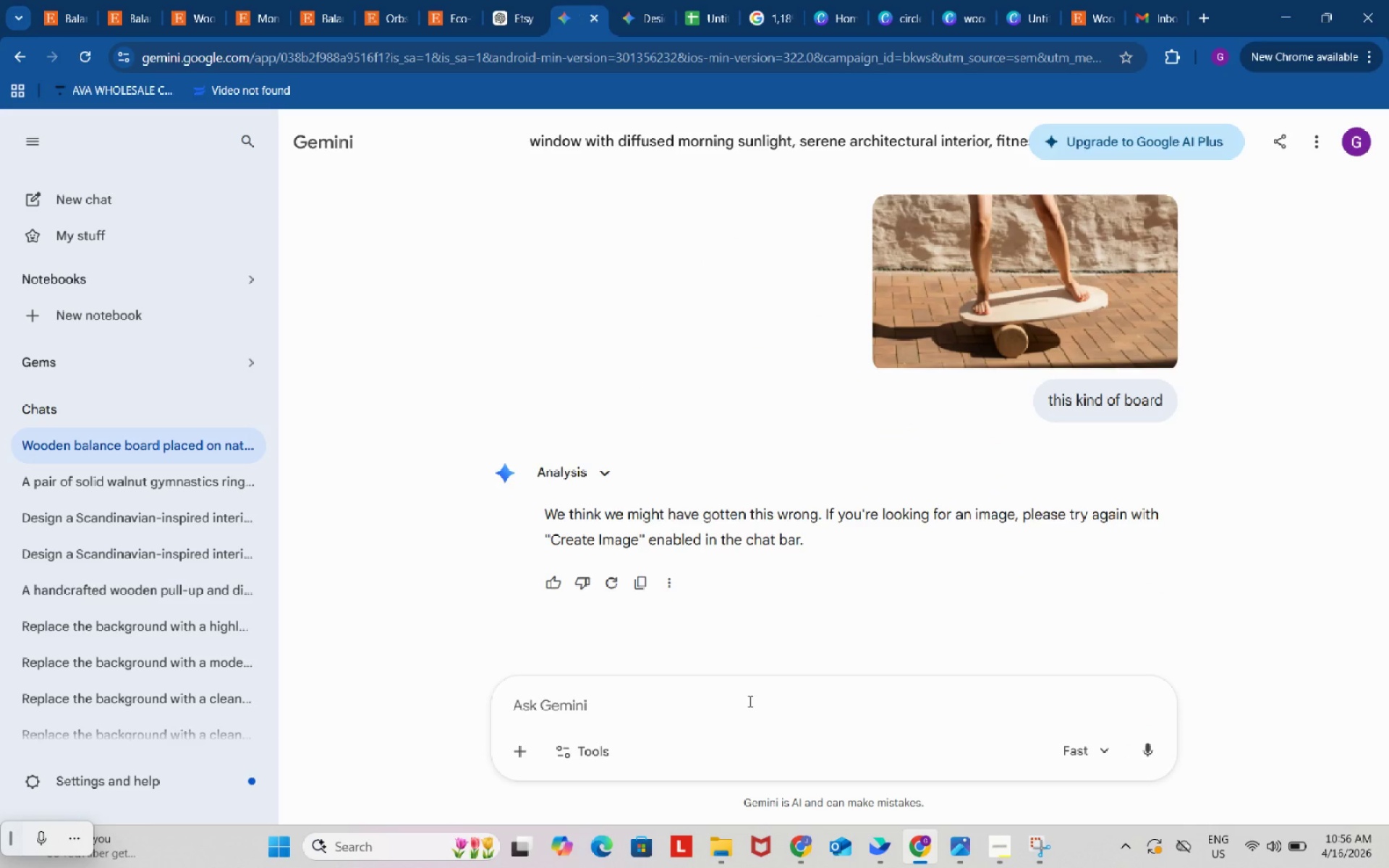 
left_click([565, 751])
 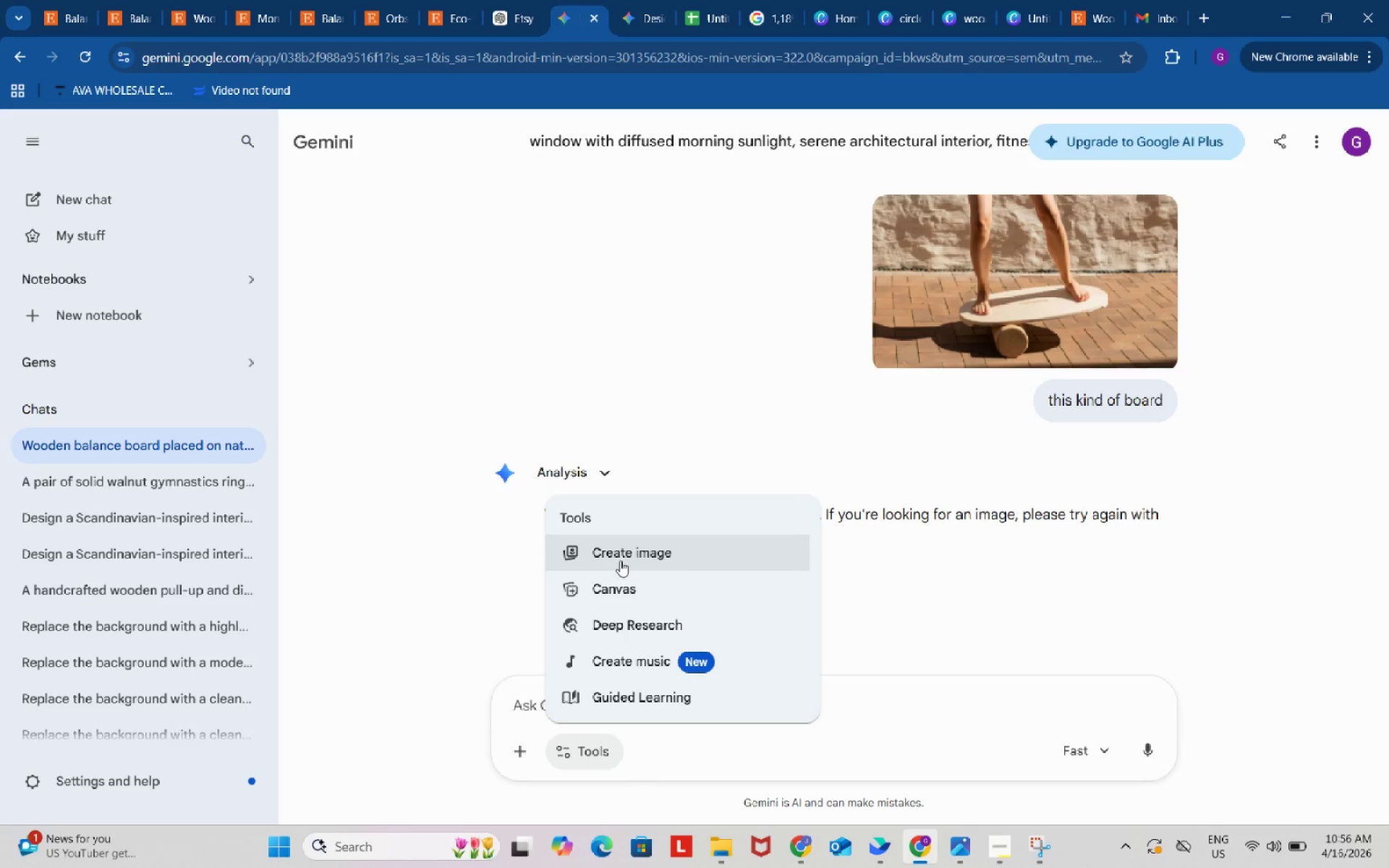 
left_click([620, 555])
 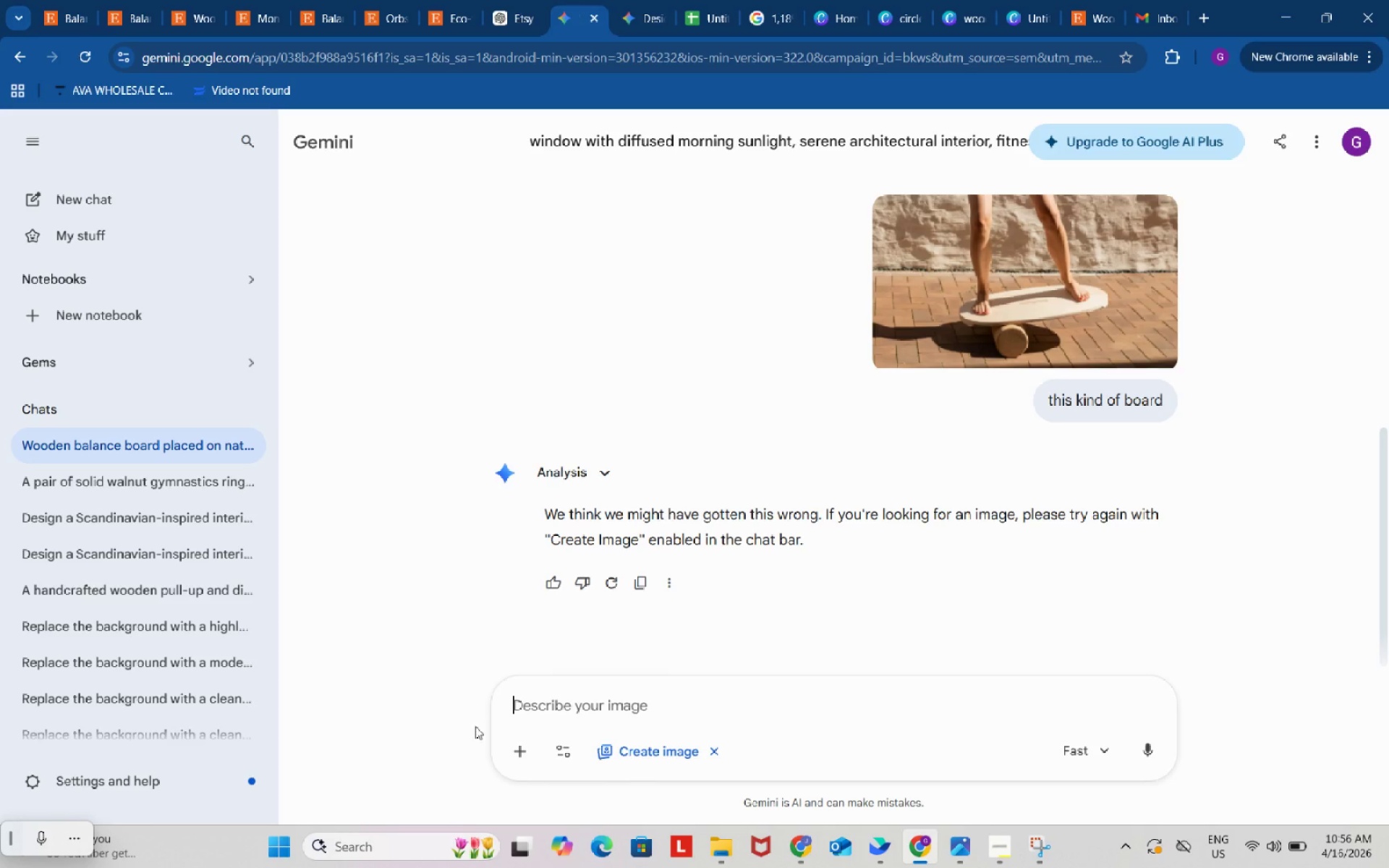 
left_click([518, 749])
 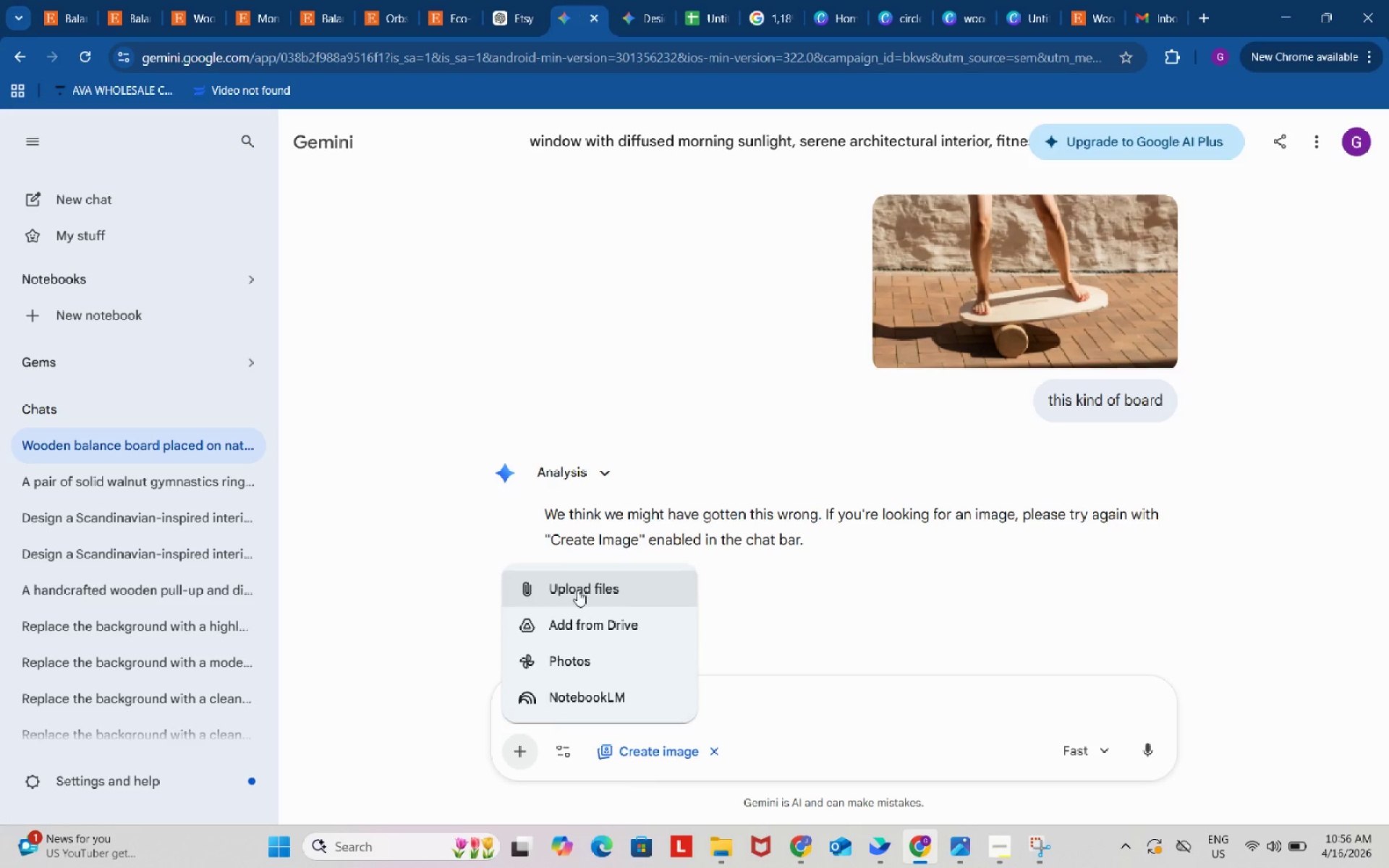 
left_click([577, 583])
 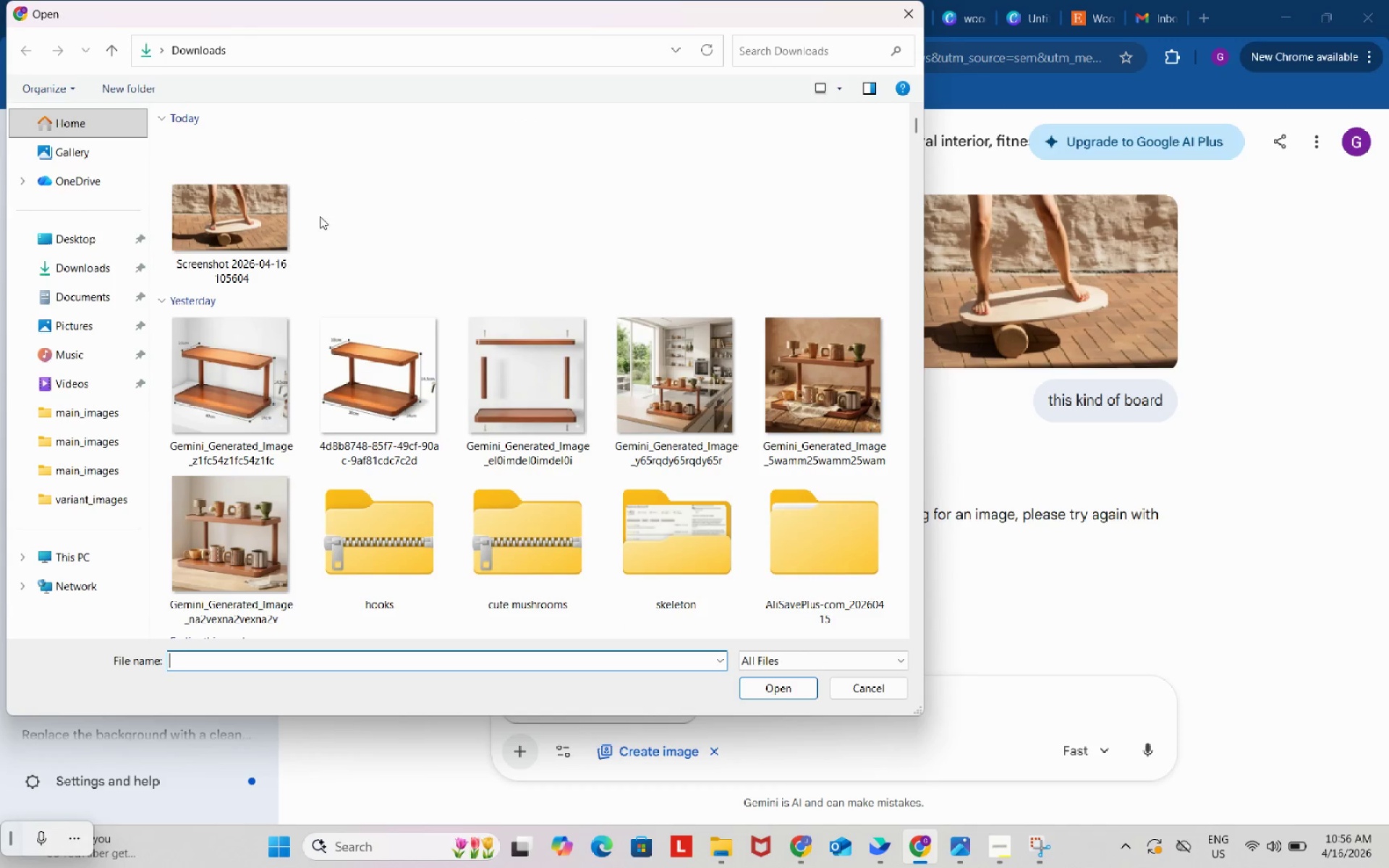 
left_click([250, 208])
 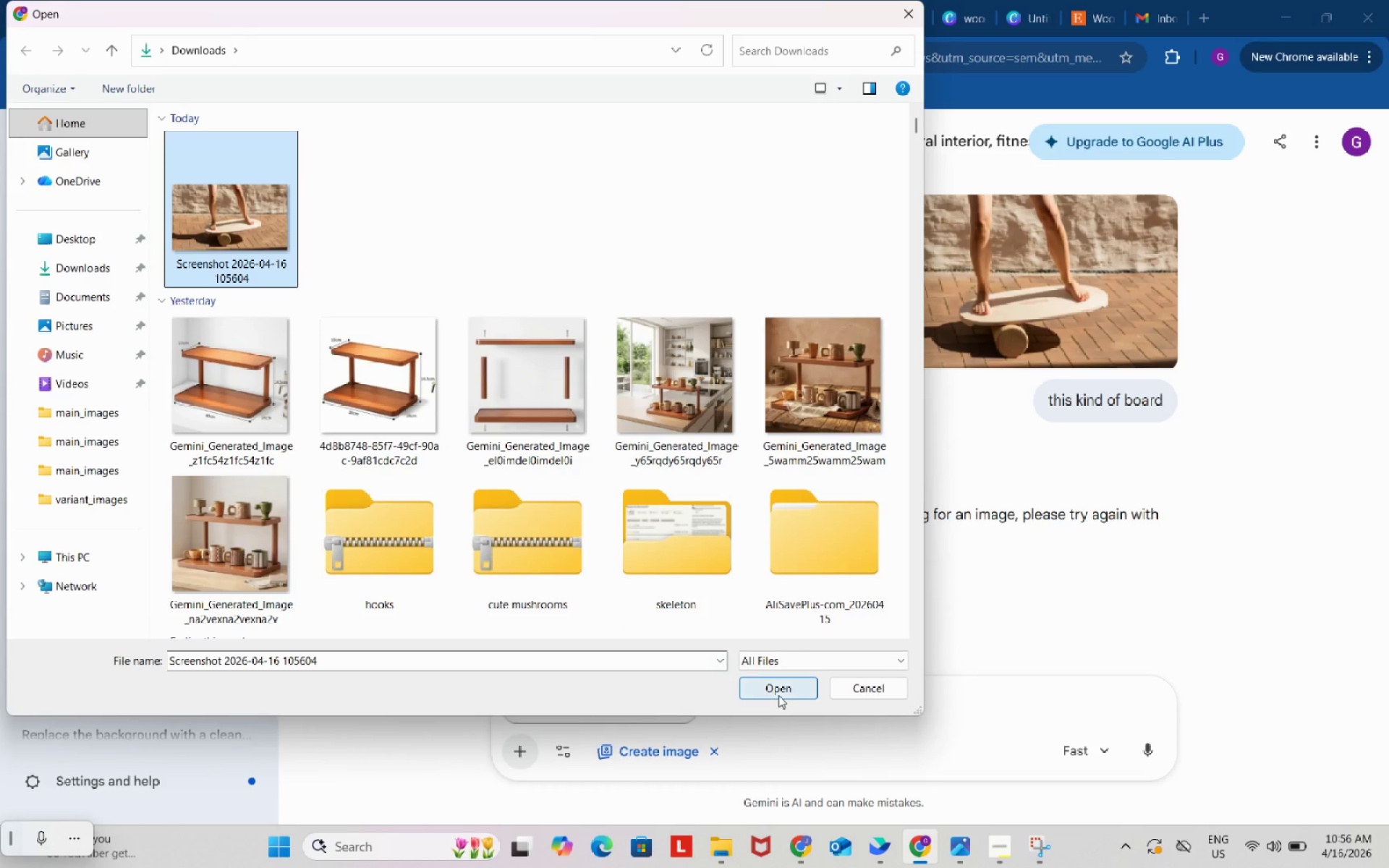 
left_click([782, 683])
 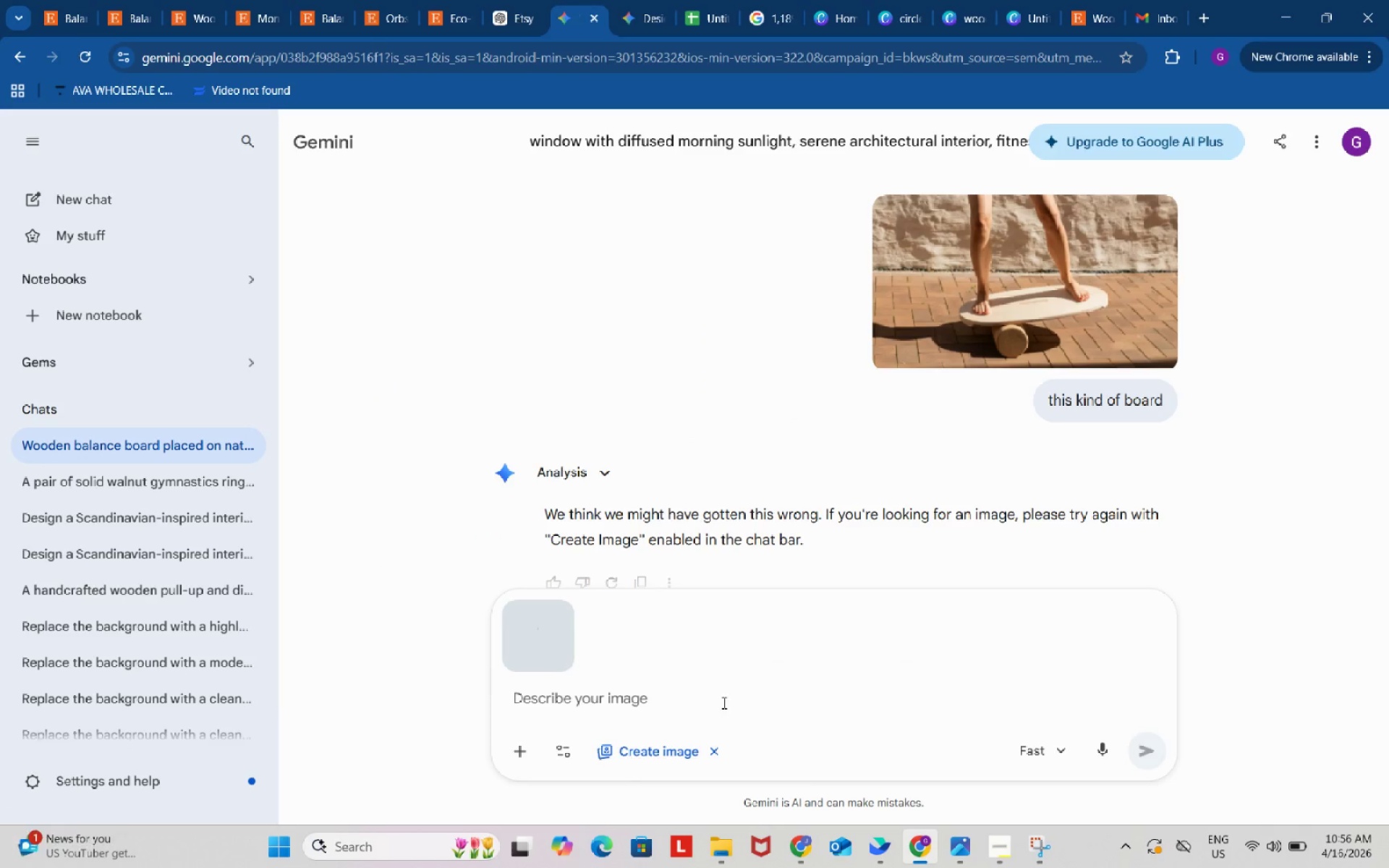 
left_click([723, 702])
 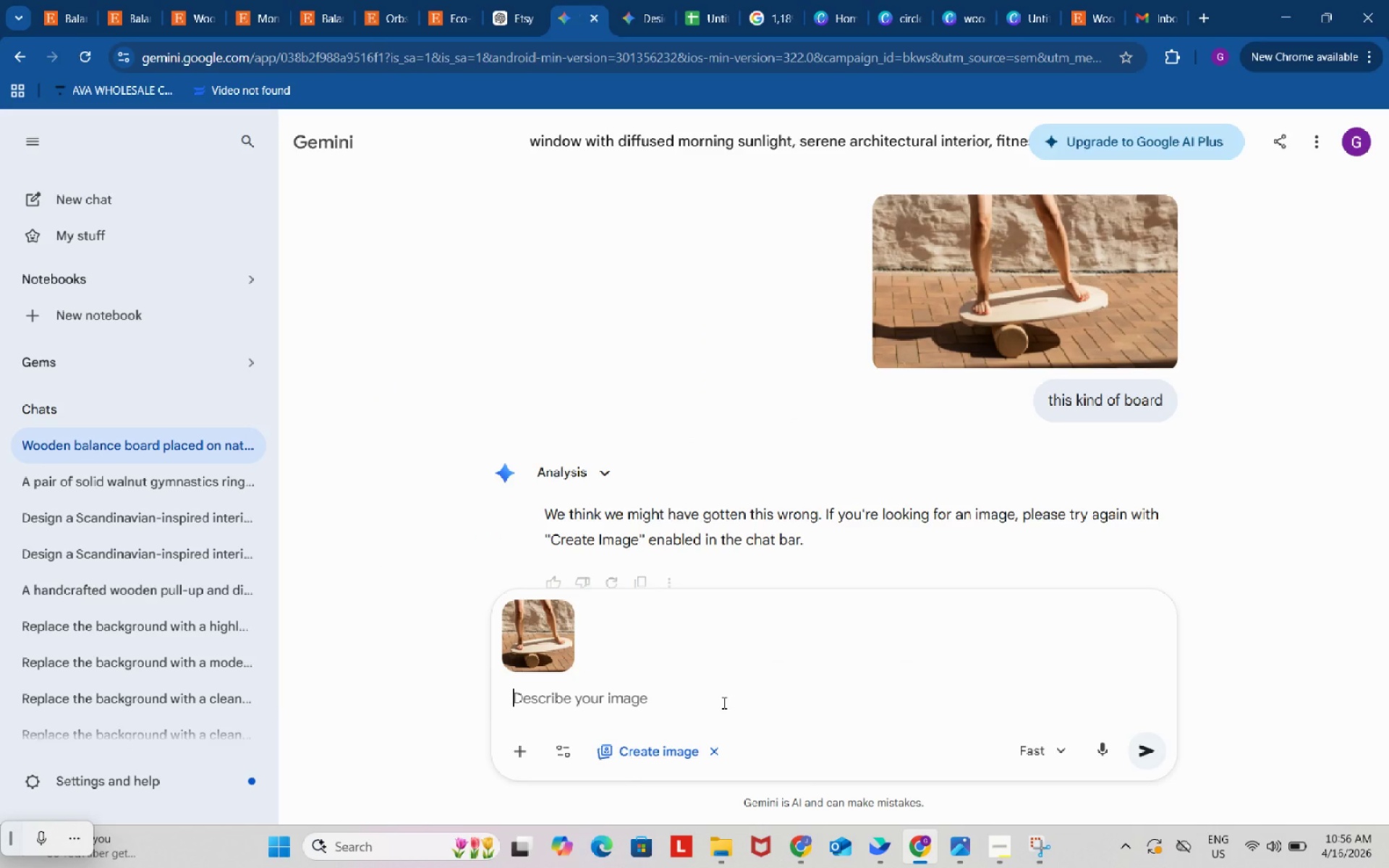 
type(change thebackgou)
key(Backspace)
key(Backspace)
type(round )
 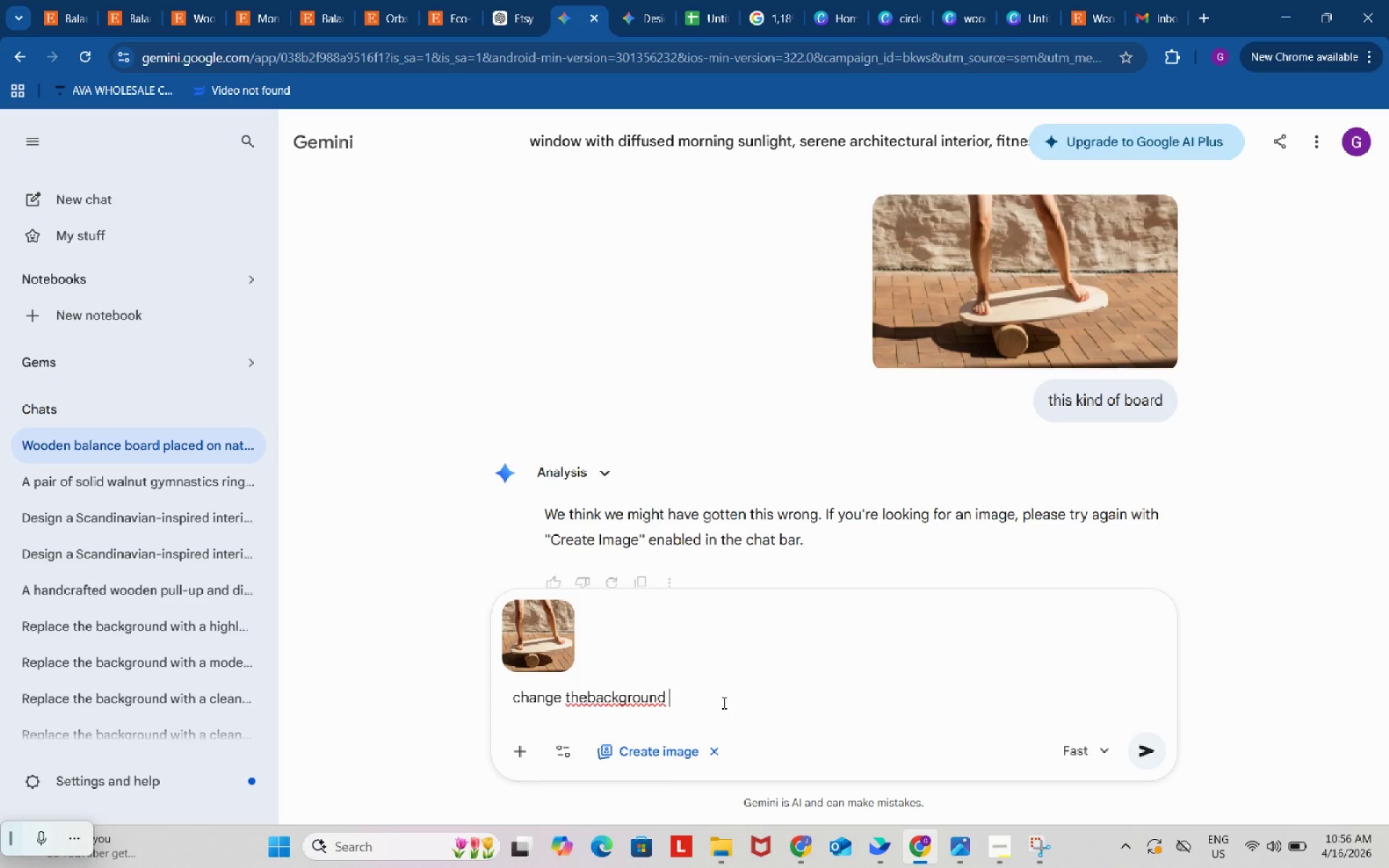 
key(Enter)
 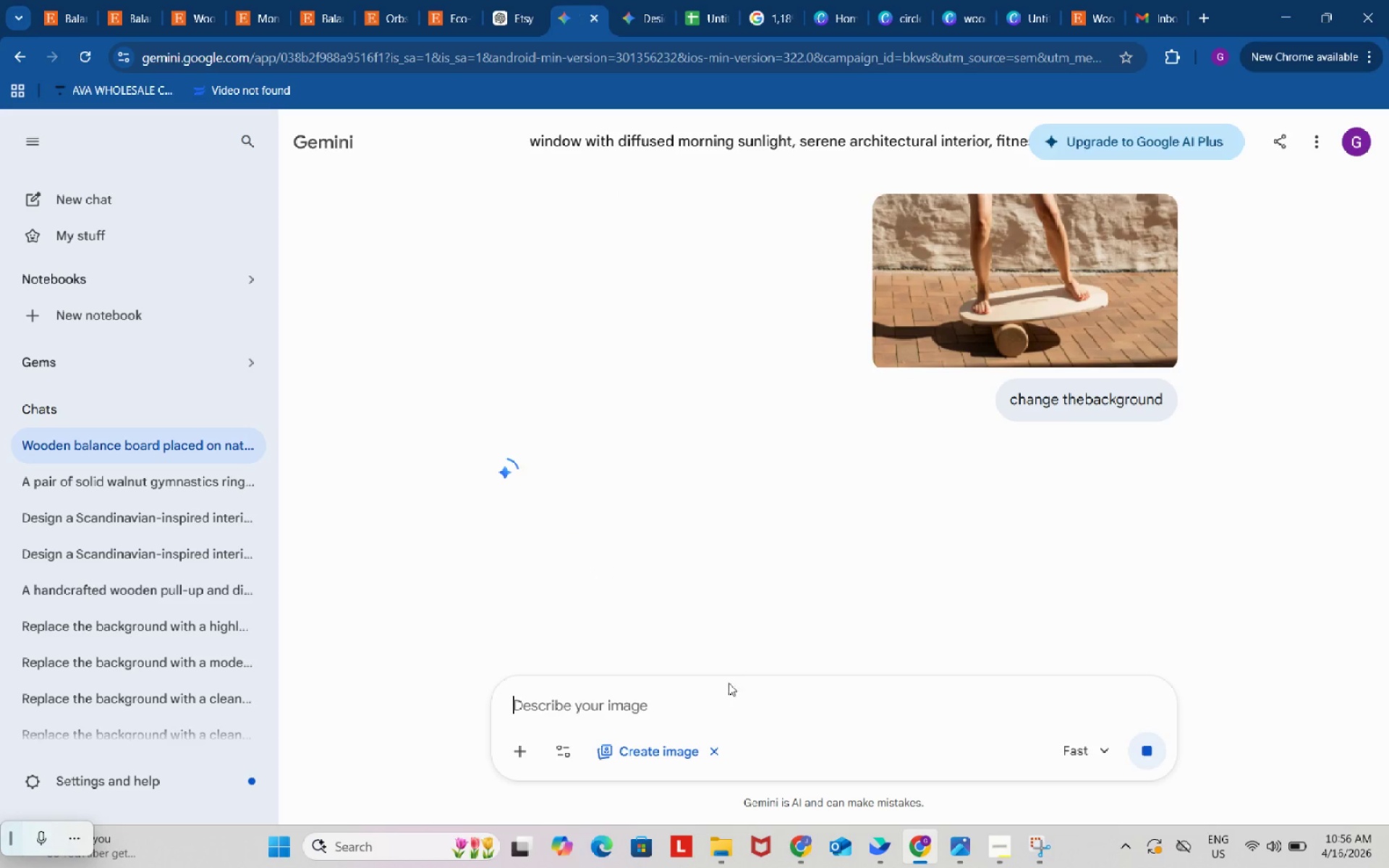 
scroll: coordinate [743, 637], scroll_direction: up, amount: 2.0
 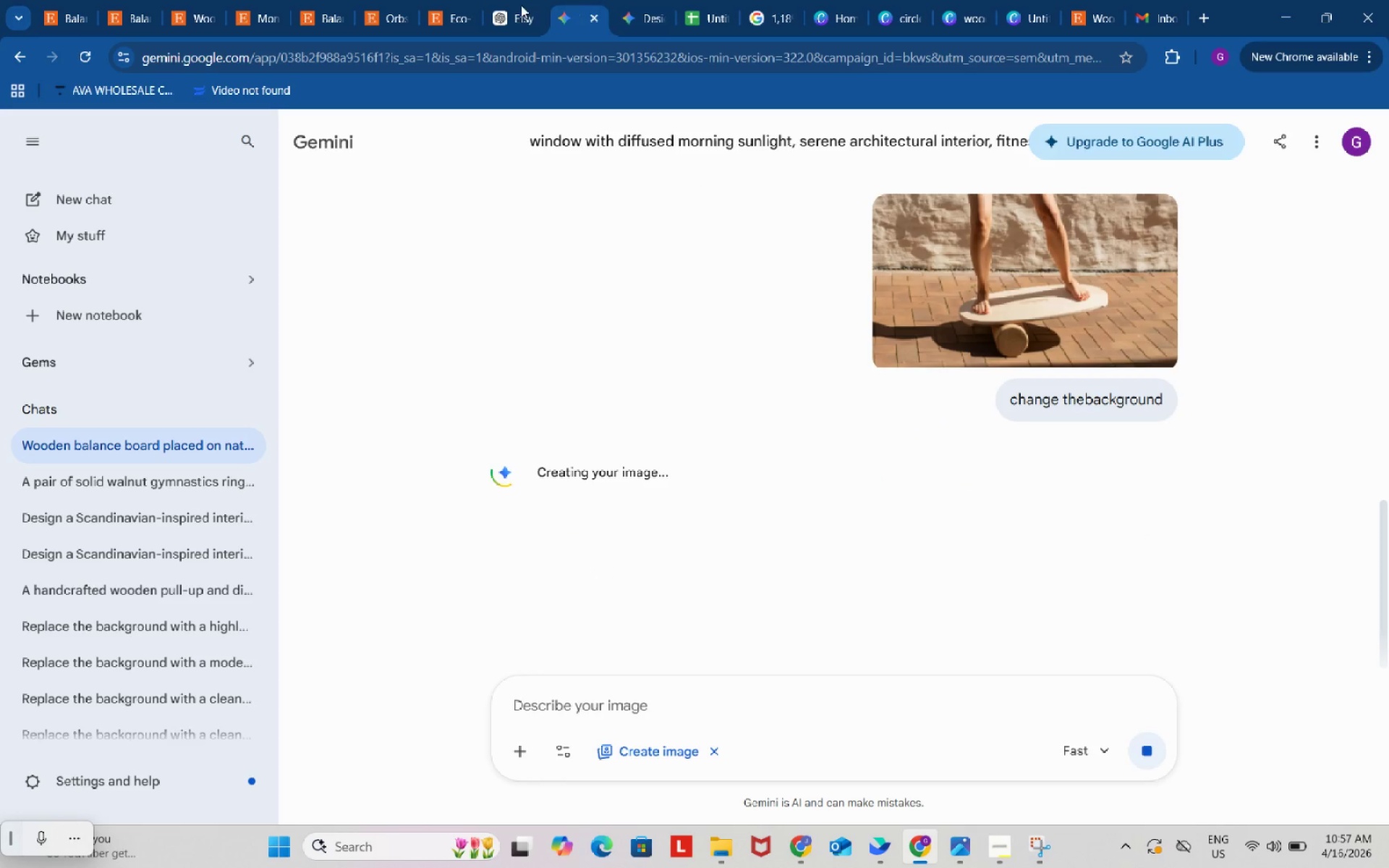 
left_click([689, 0])
 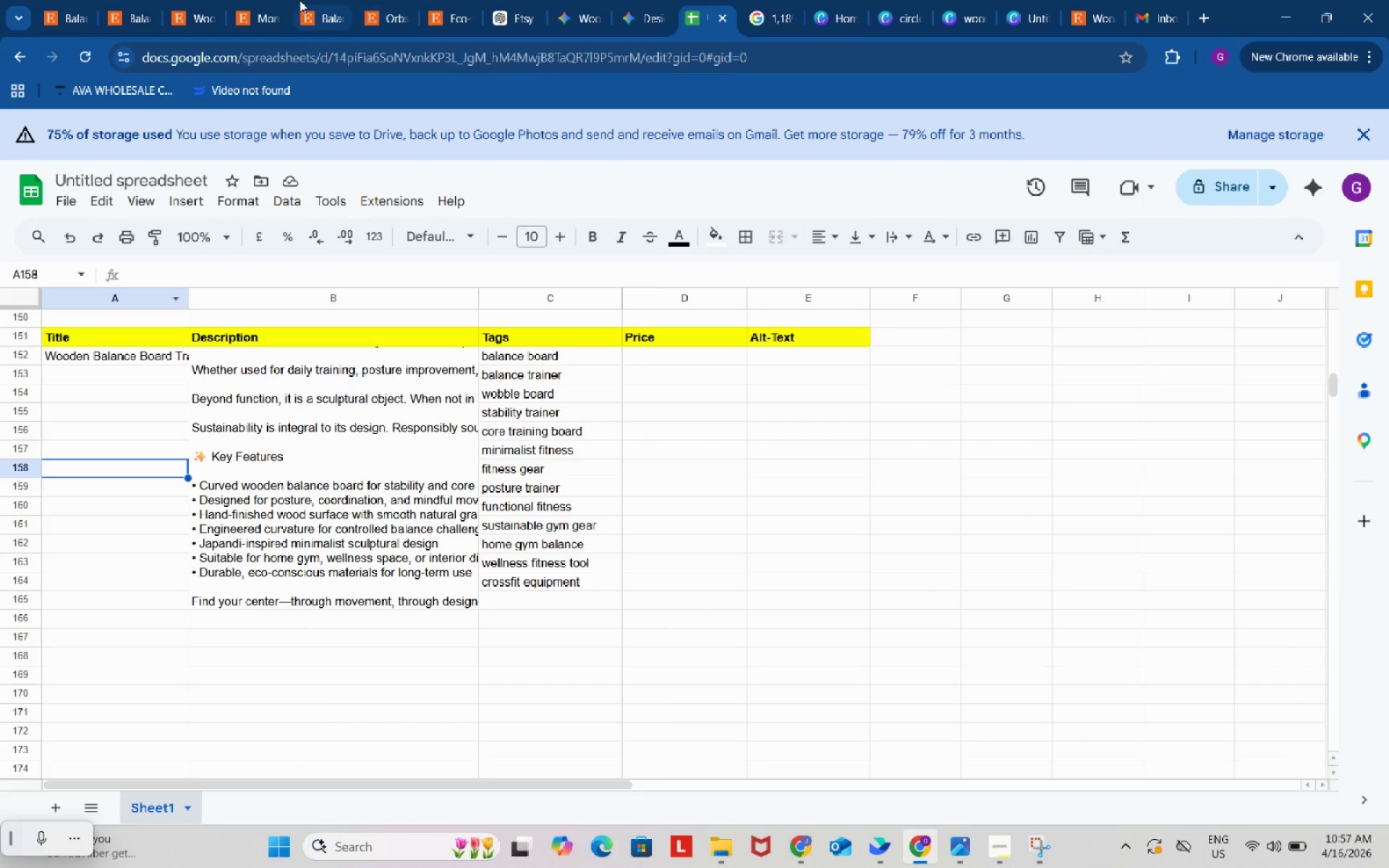 
left_click([266, 0])
 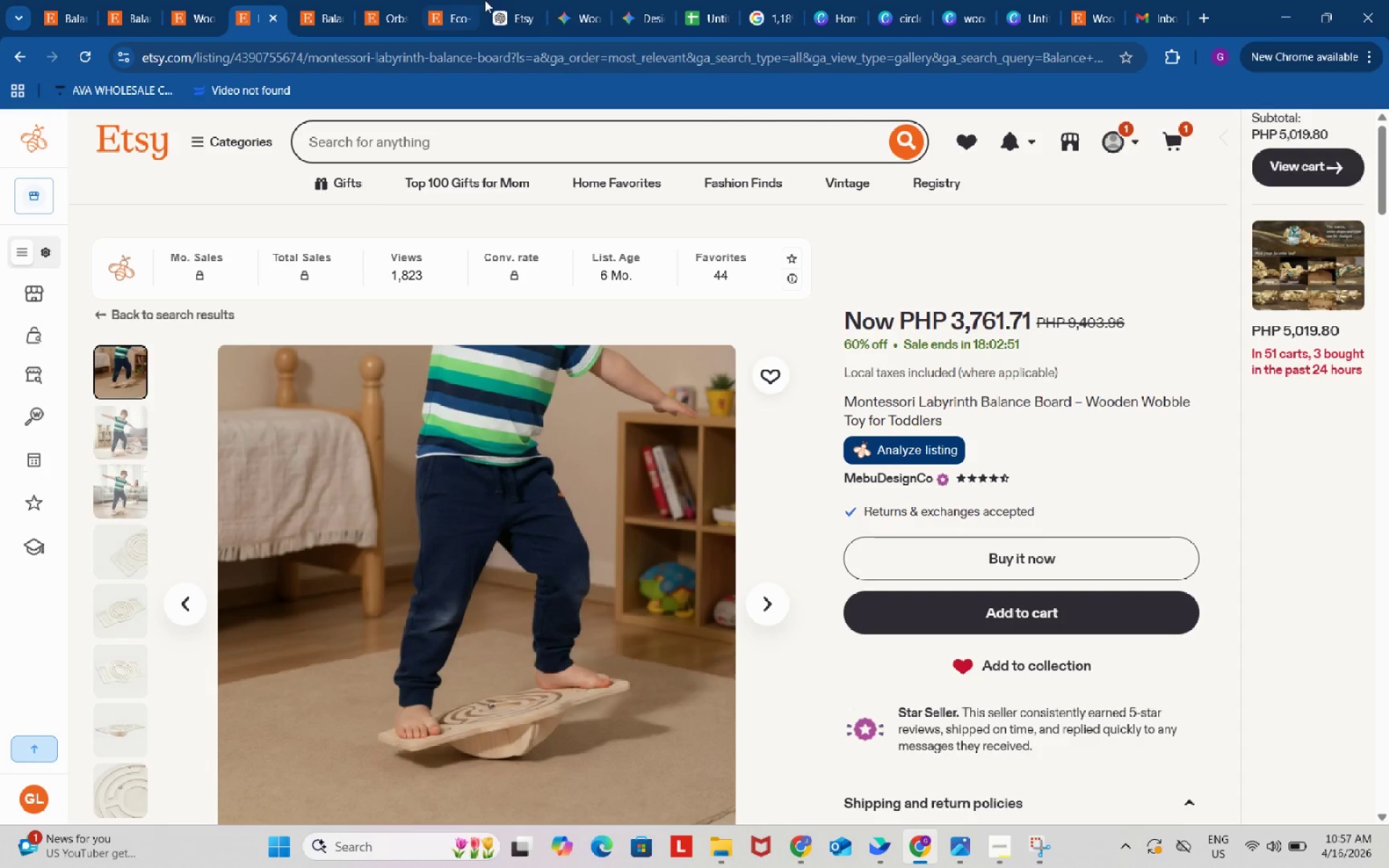 
left_click([517, 0])
 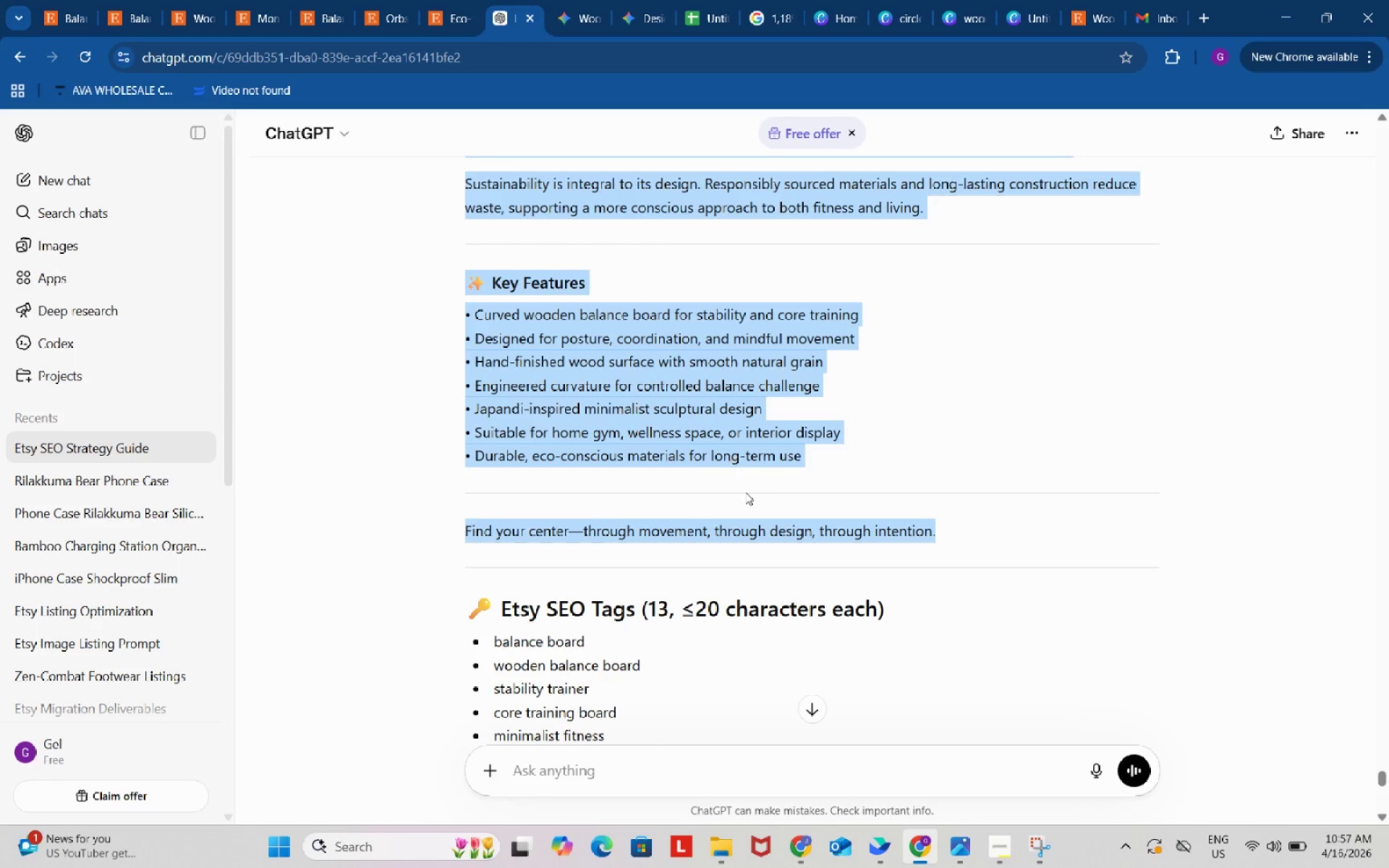 
scroll: coordinate [752, 513], scroll_direction: down, amount: 8.0
 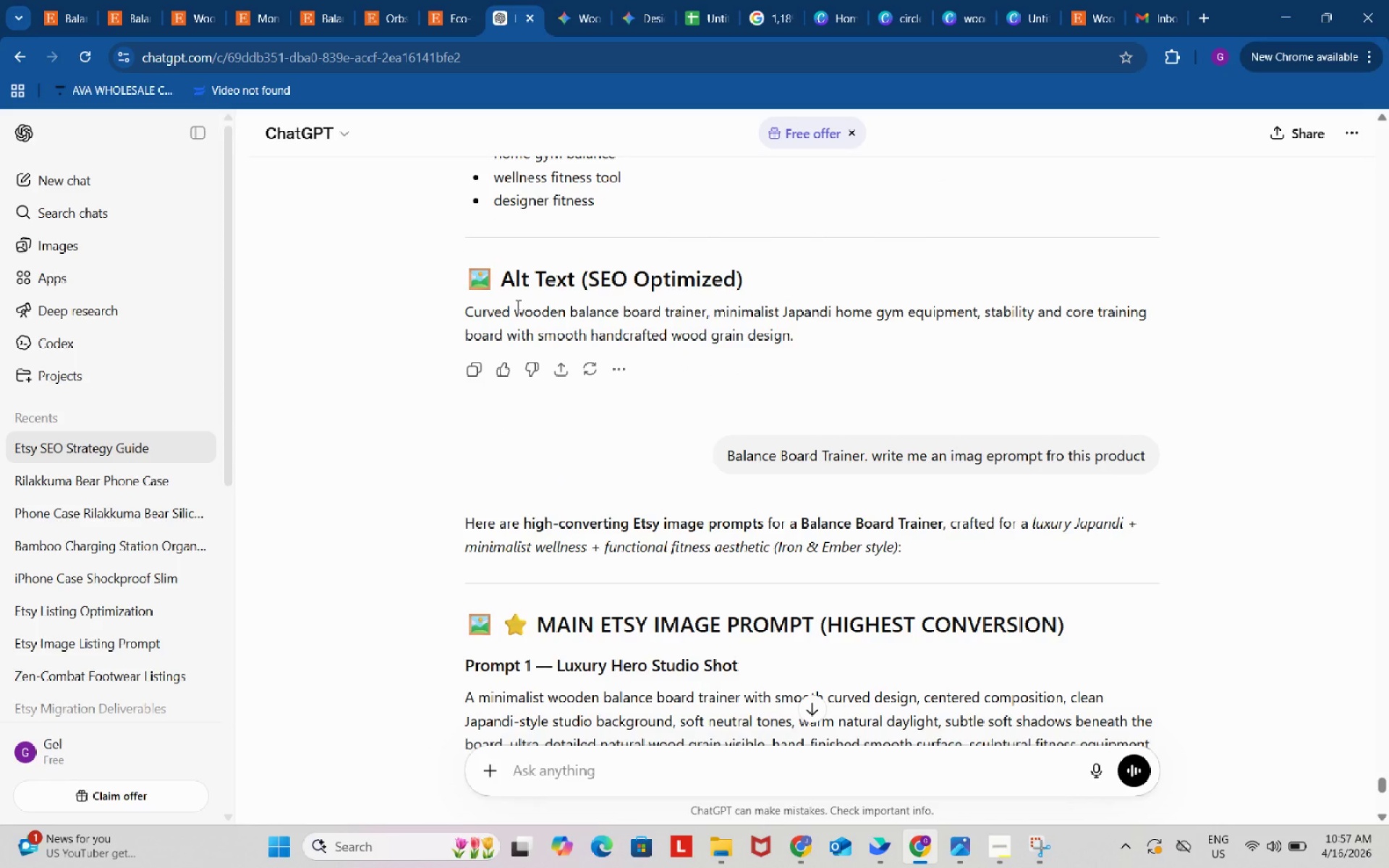 
left_click_drag(start_coordinate=[515, 309], to_coordinate=[797, 332])
 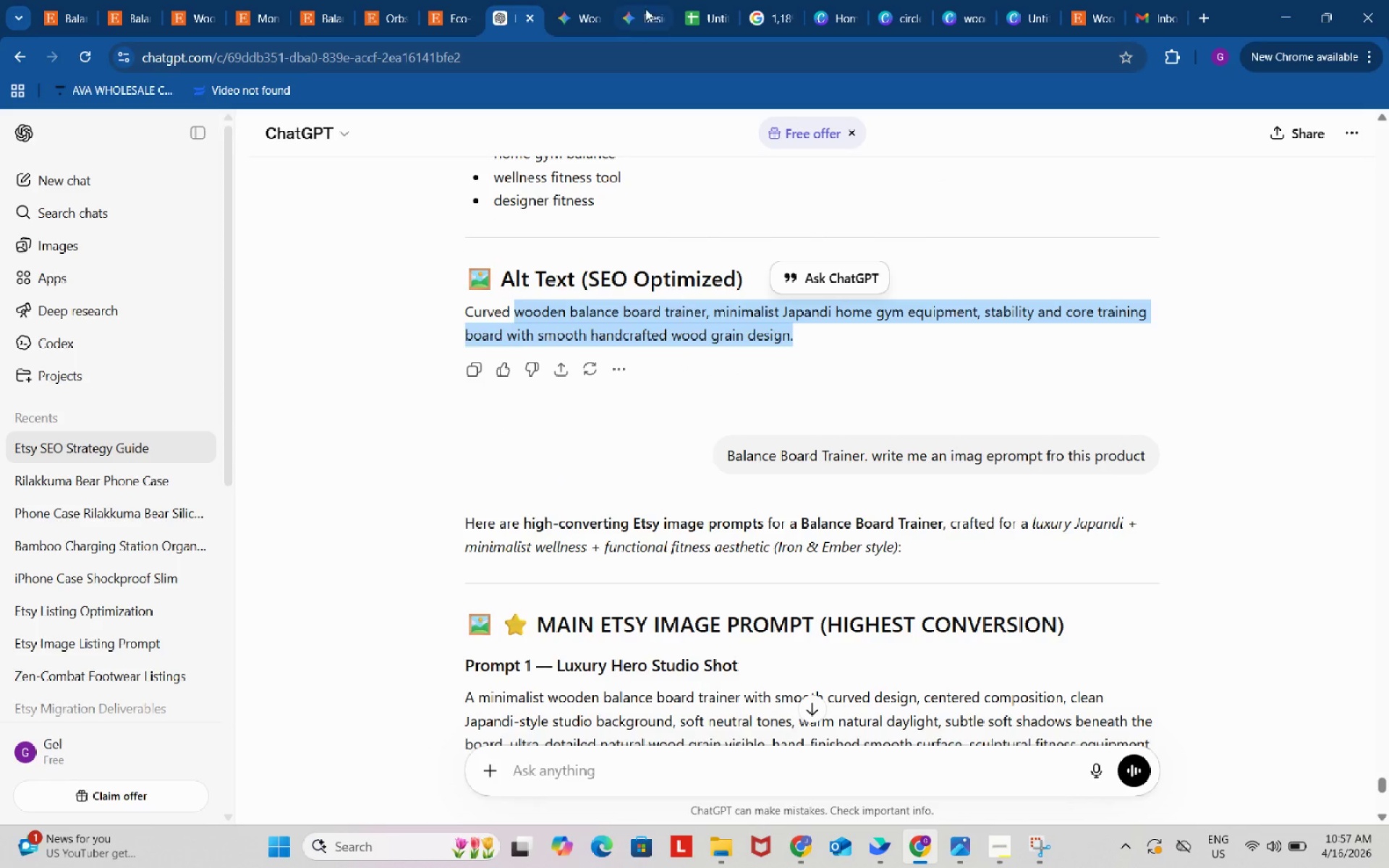 
key(Control+C)
 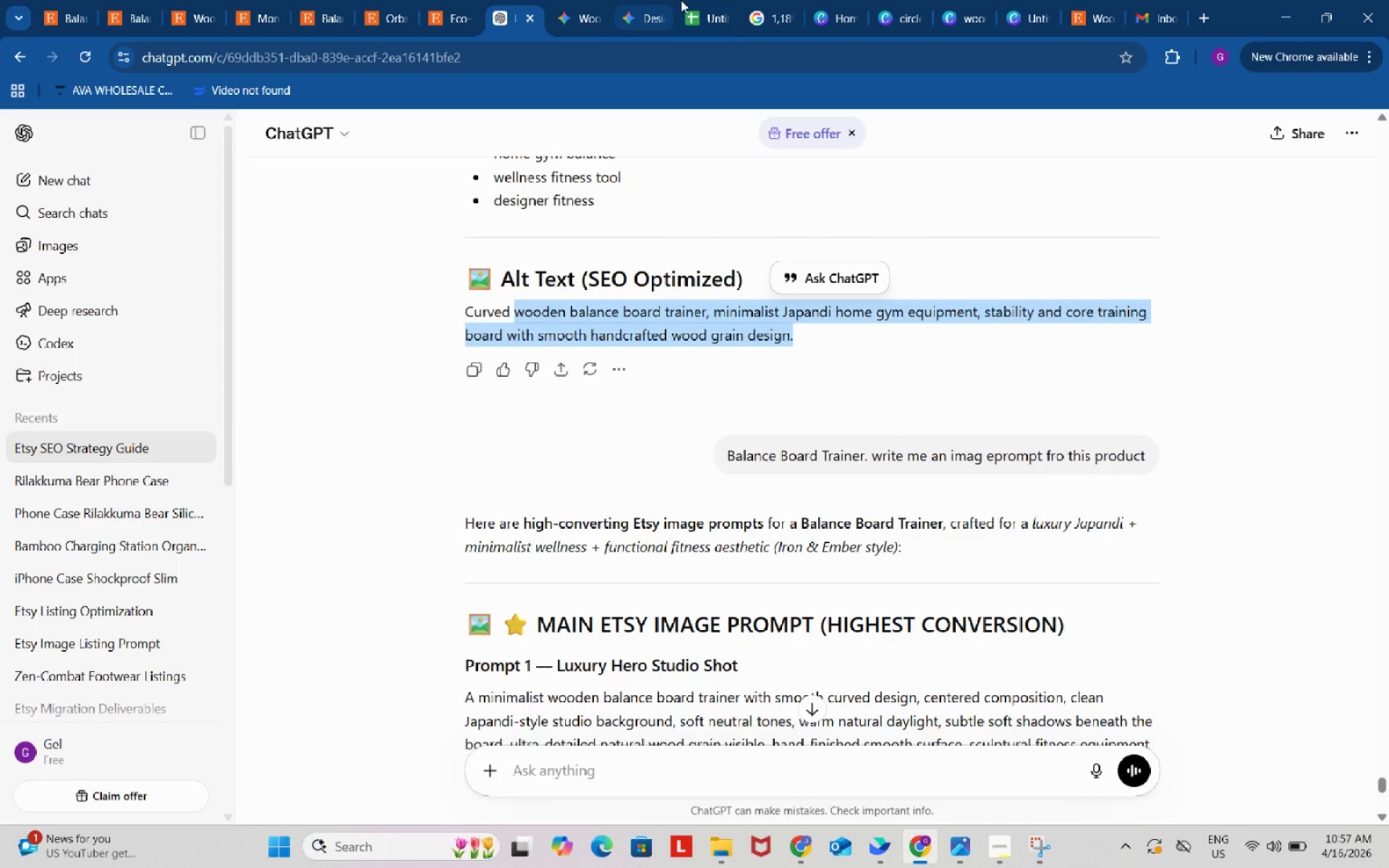 
left_click([689, 0])
 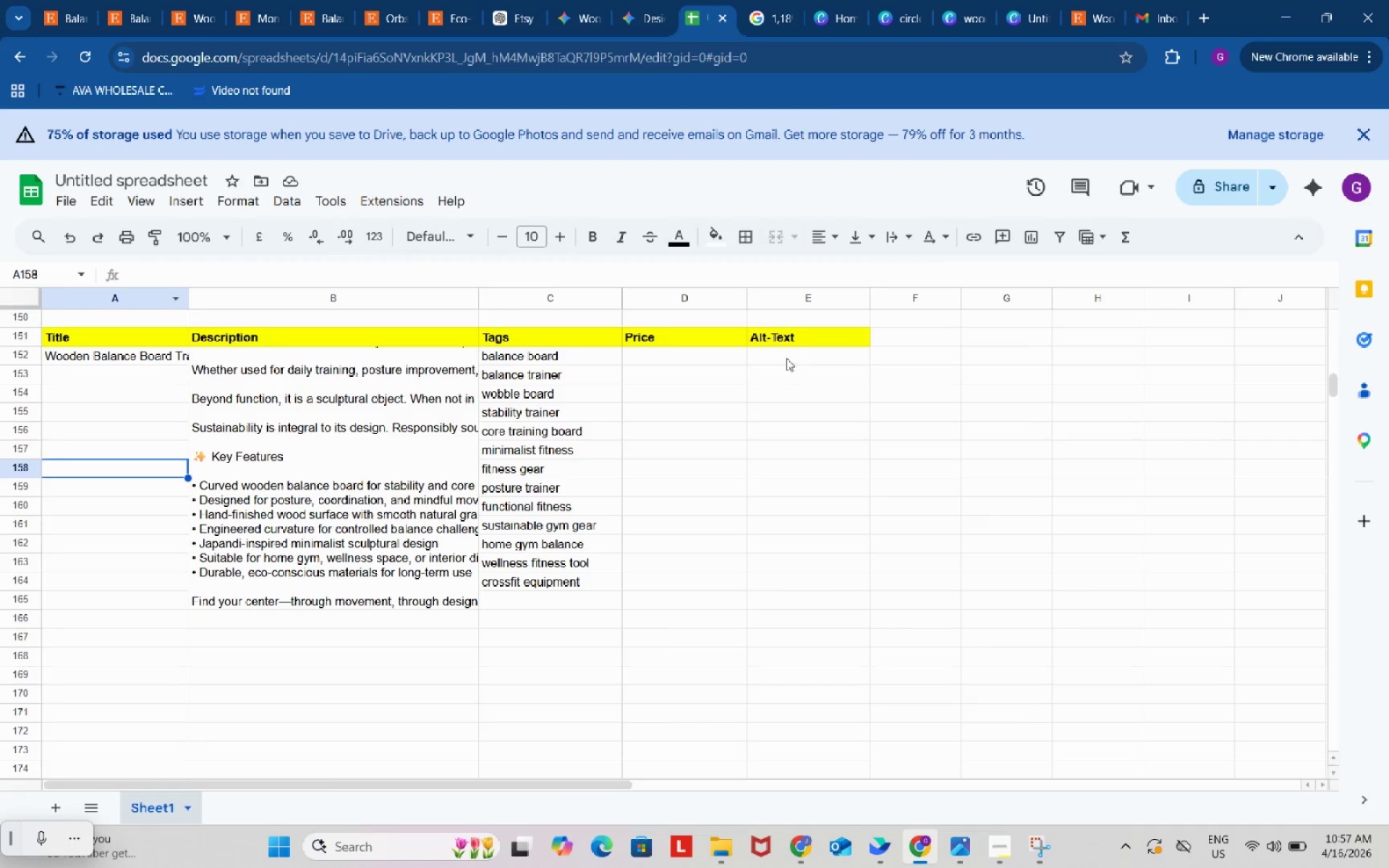 
double_click([786, 358])
 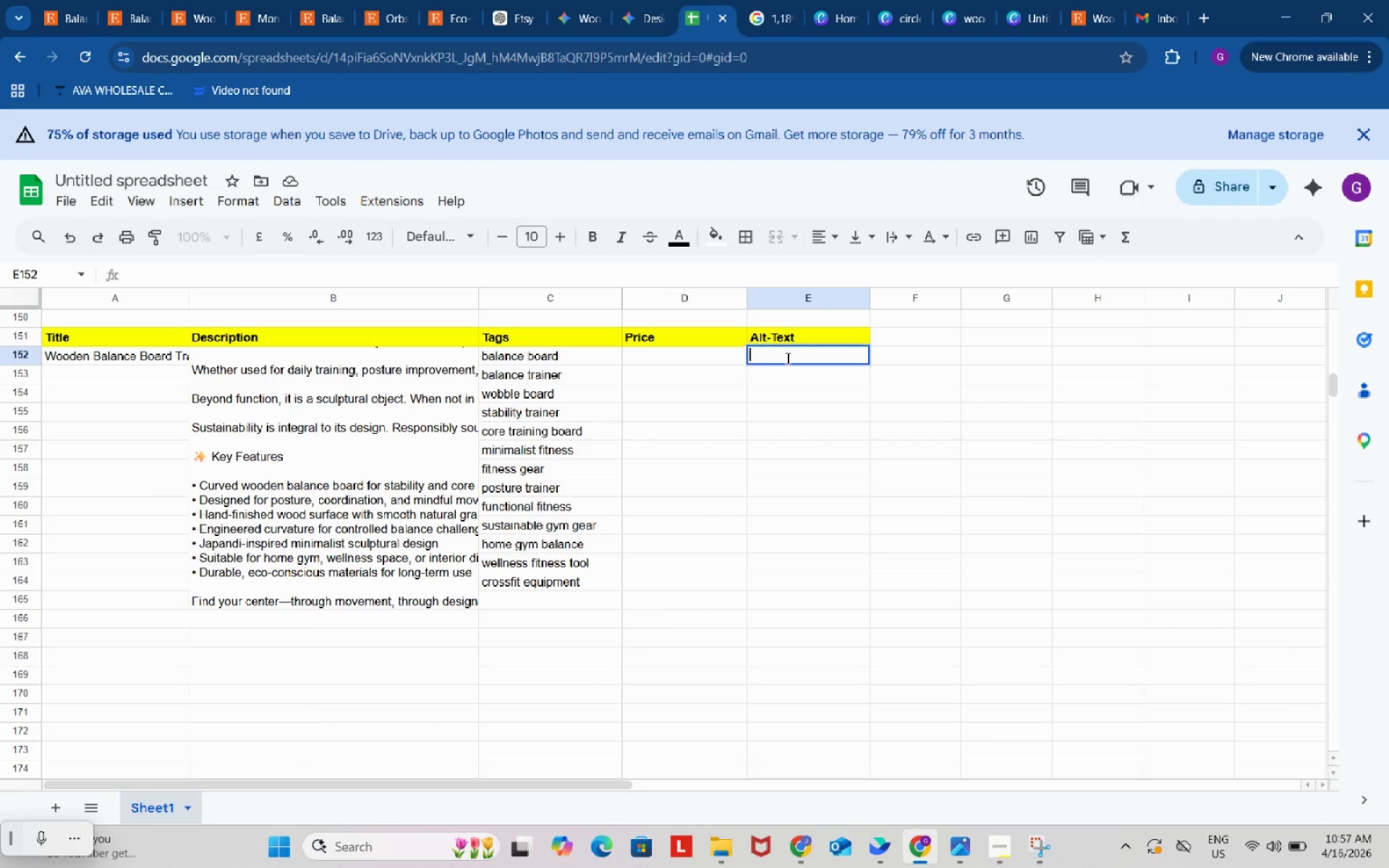 
key(Control+ControlLeft)
 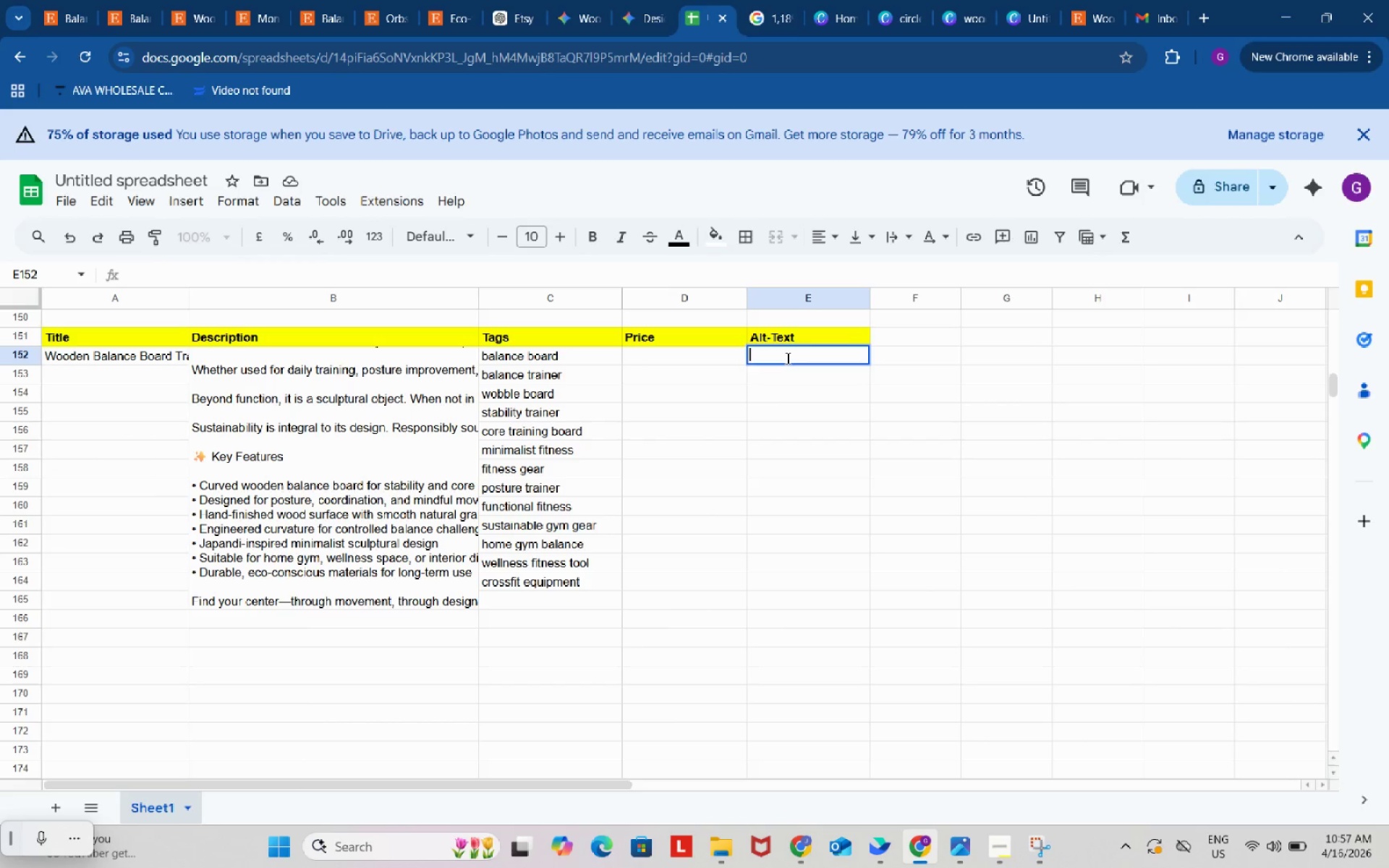 
key(Control+V)
 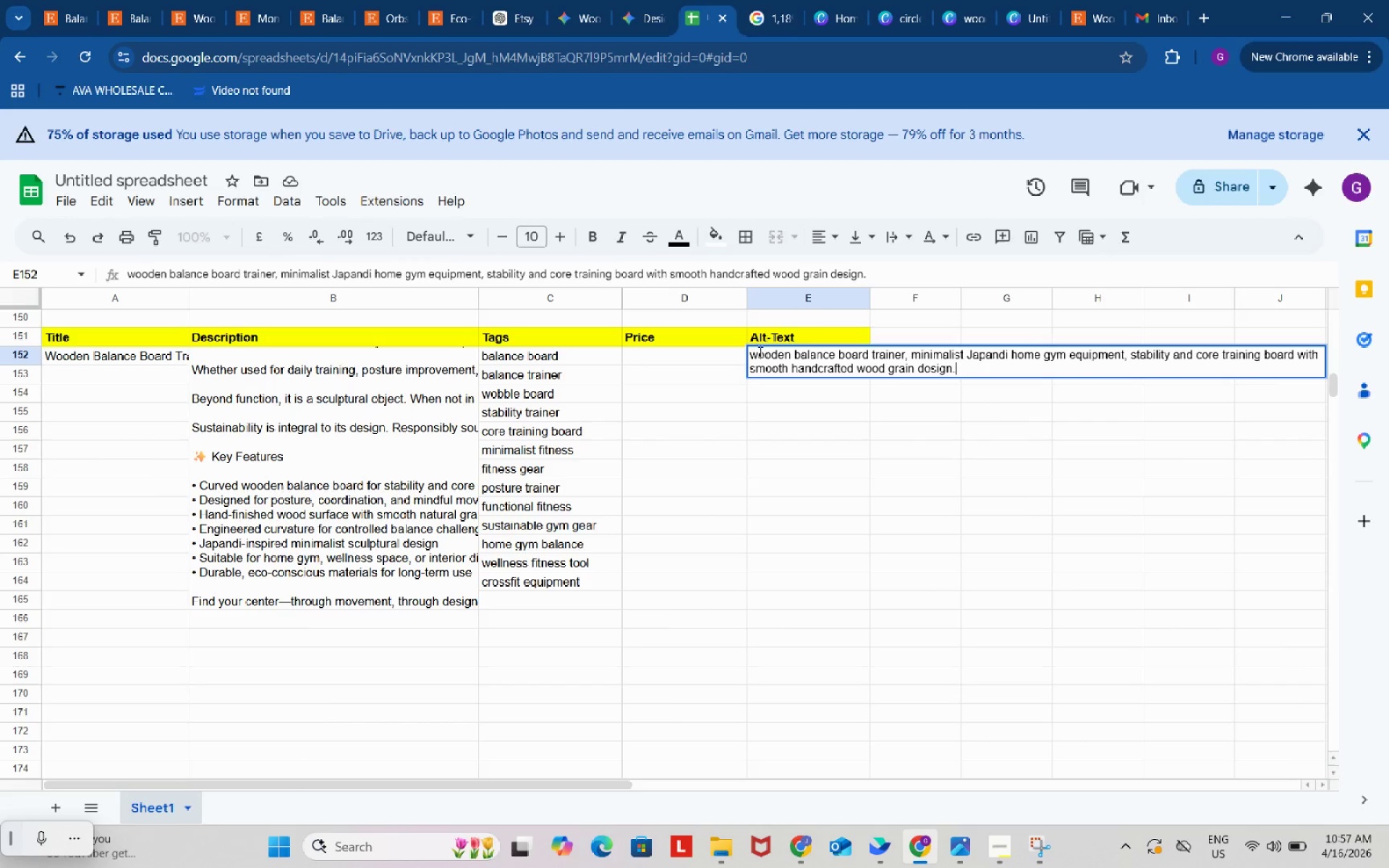 
left_click([758, 352])
 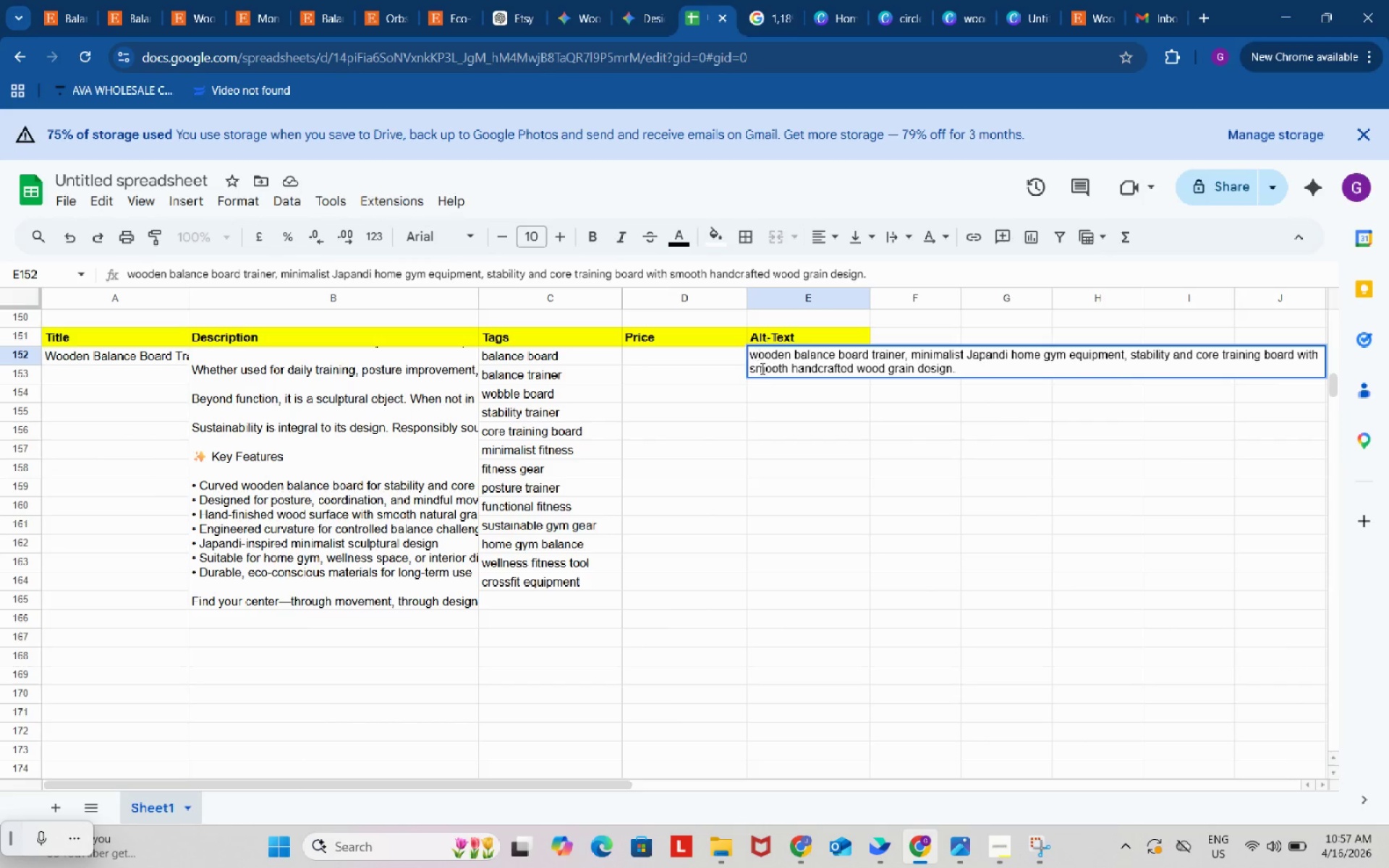 
key(Backspace)
 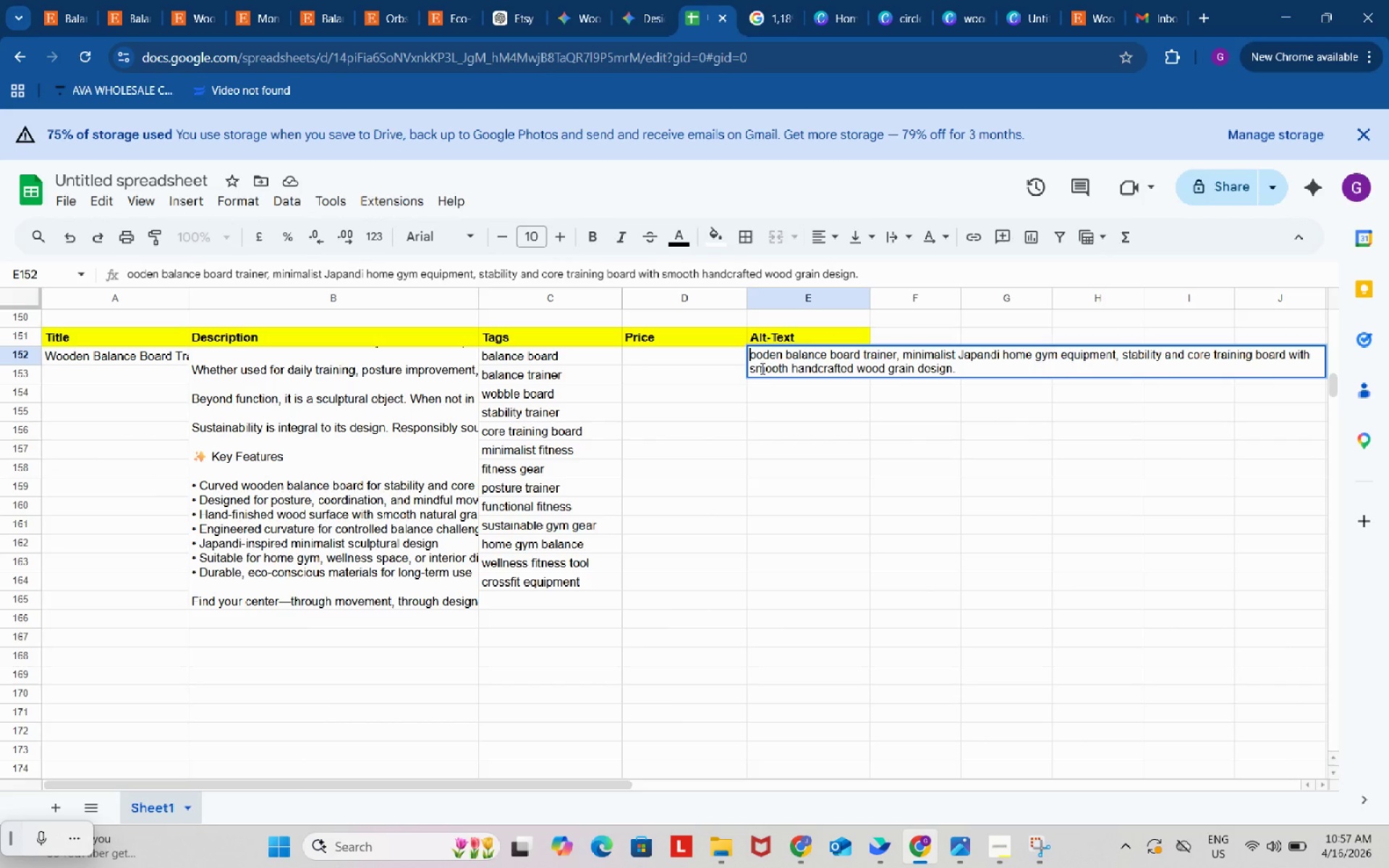 
key(Shift+ShiftLeft)
 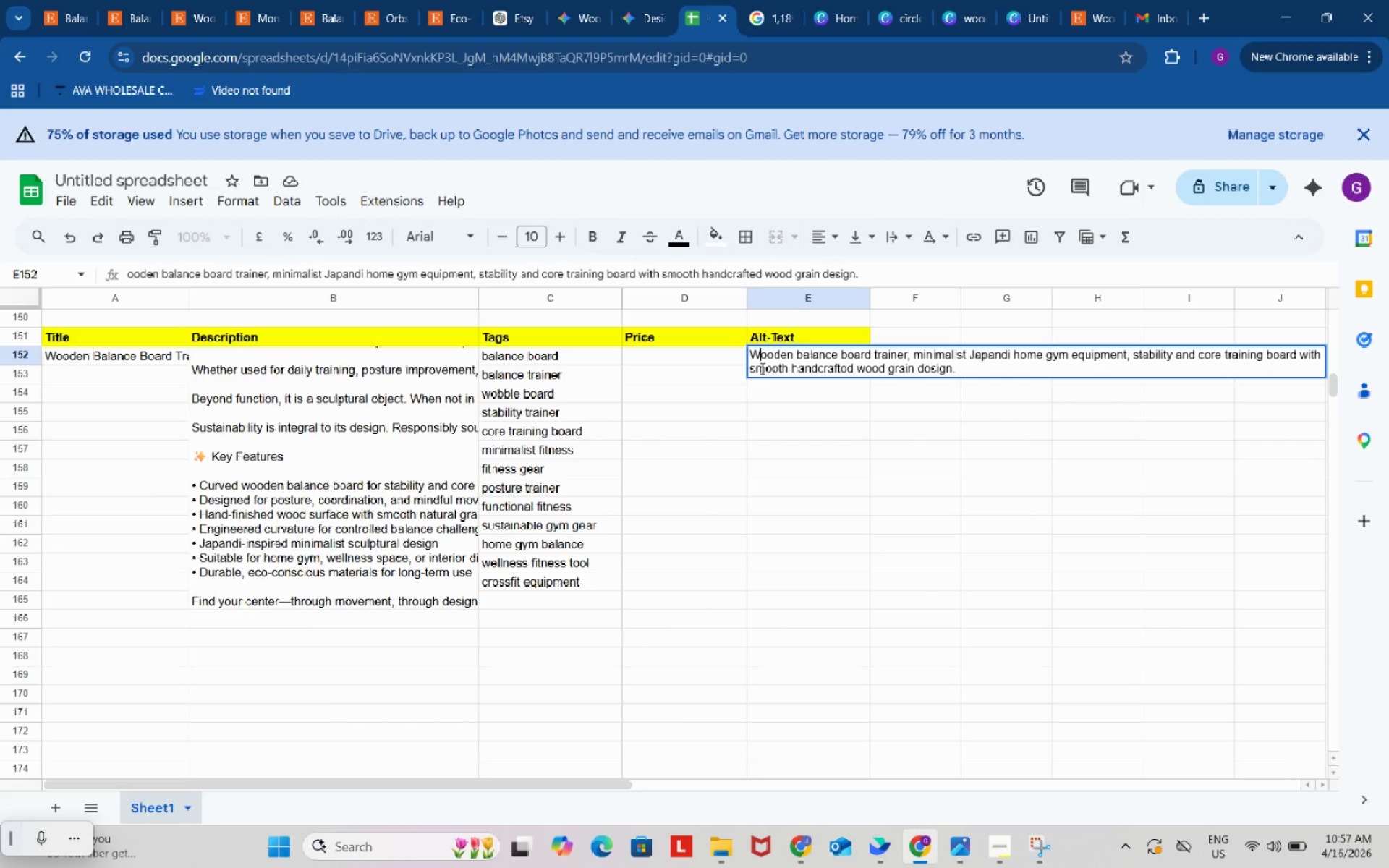 
key(Shift+W)
 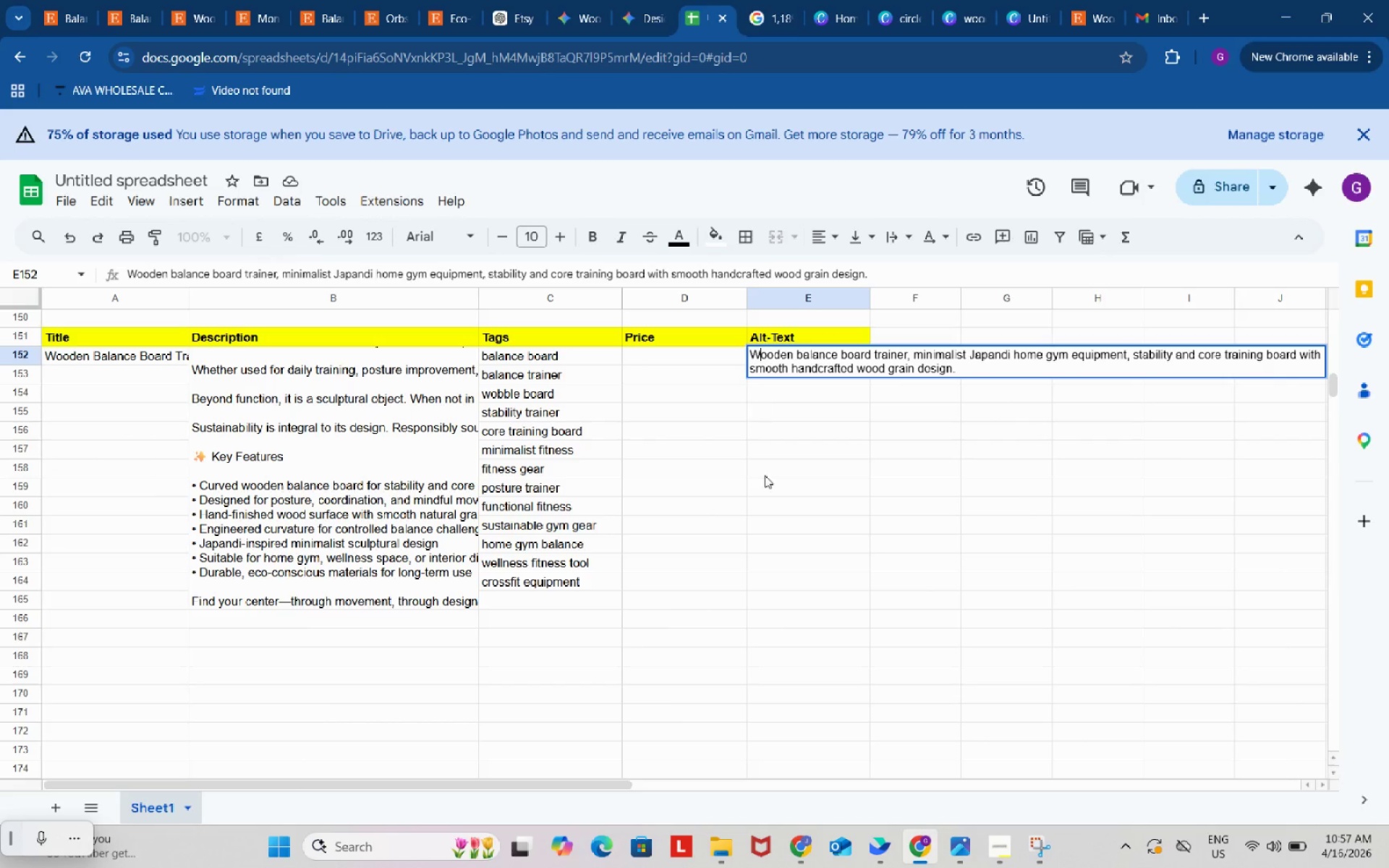 
left_click_drag(start_coordinate=[766, 481], to_coordinate=[766, 477])
 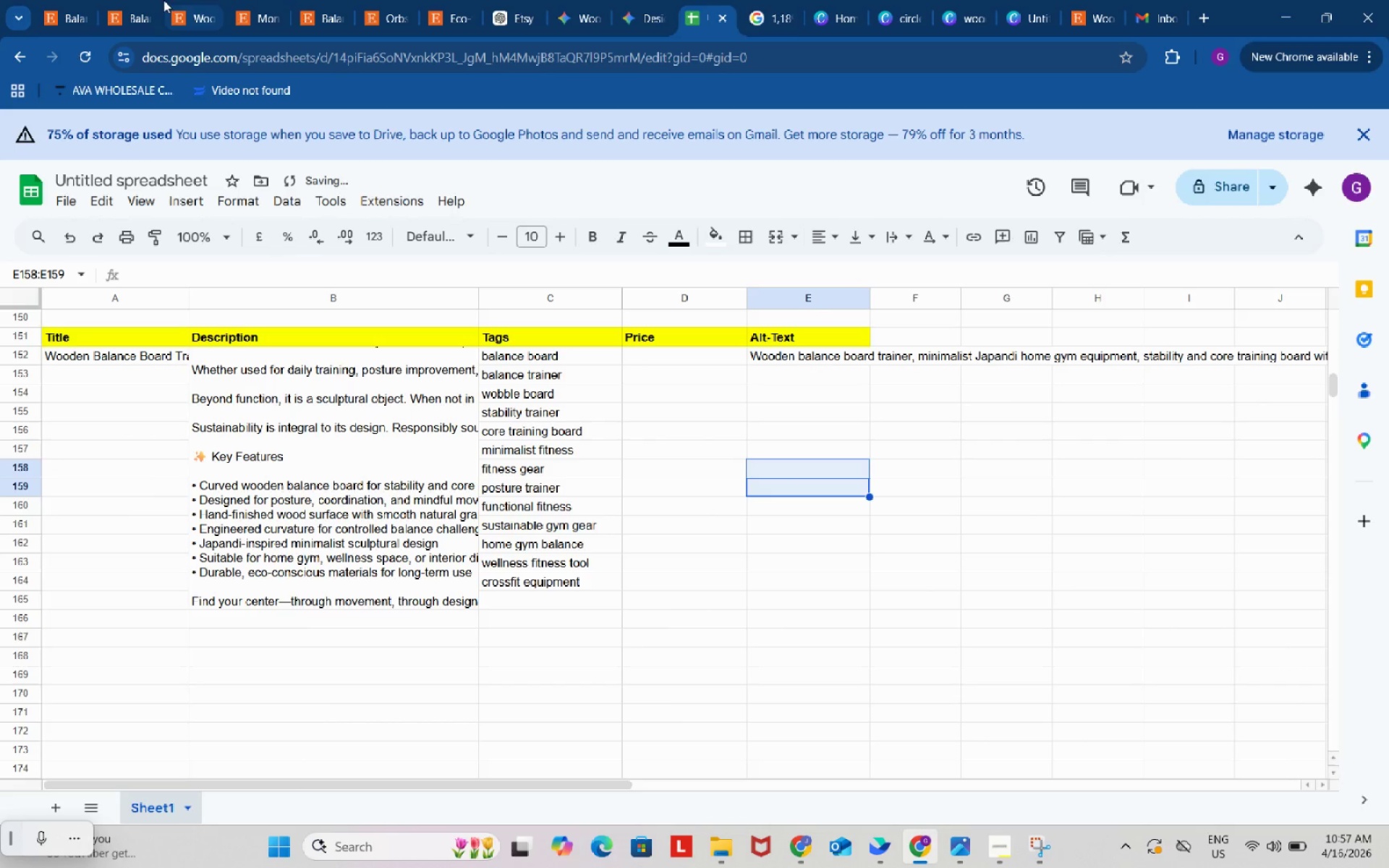 
left_click([130, 0])
 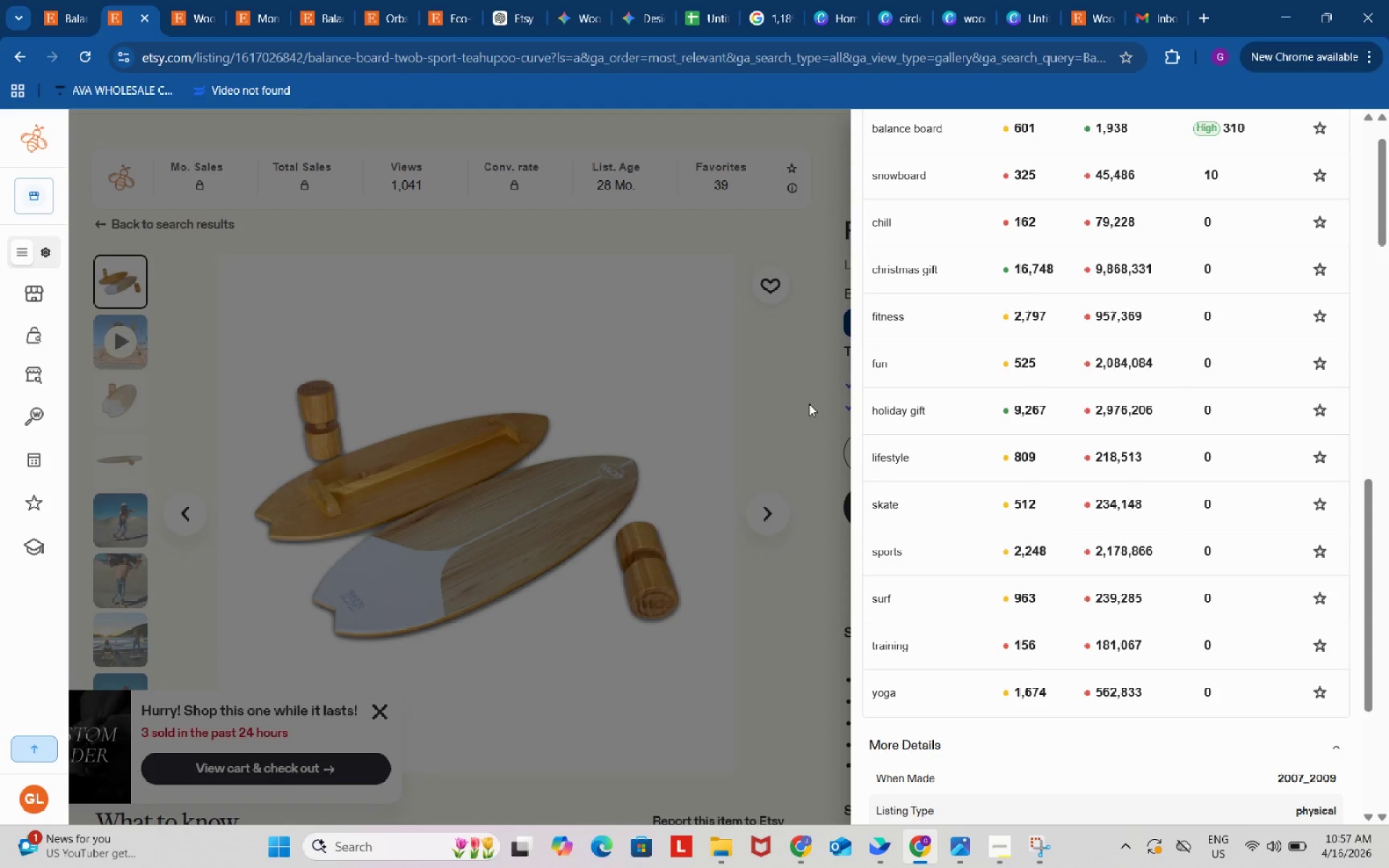 
left_click([798, 394])
 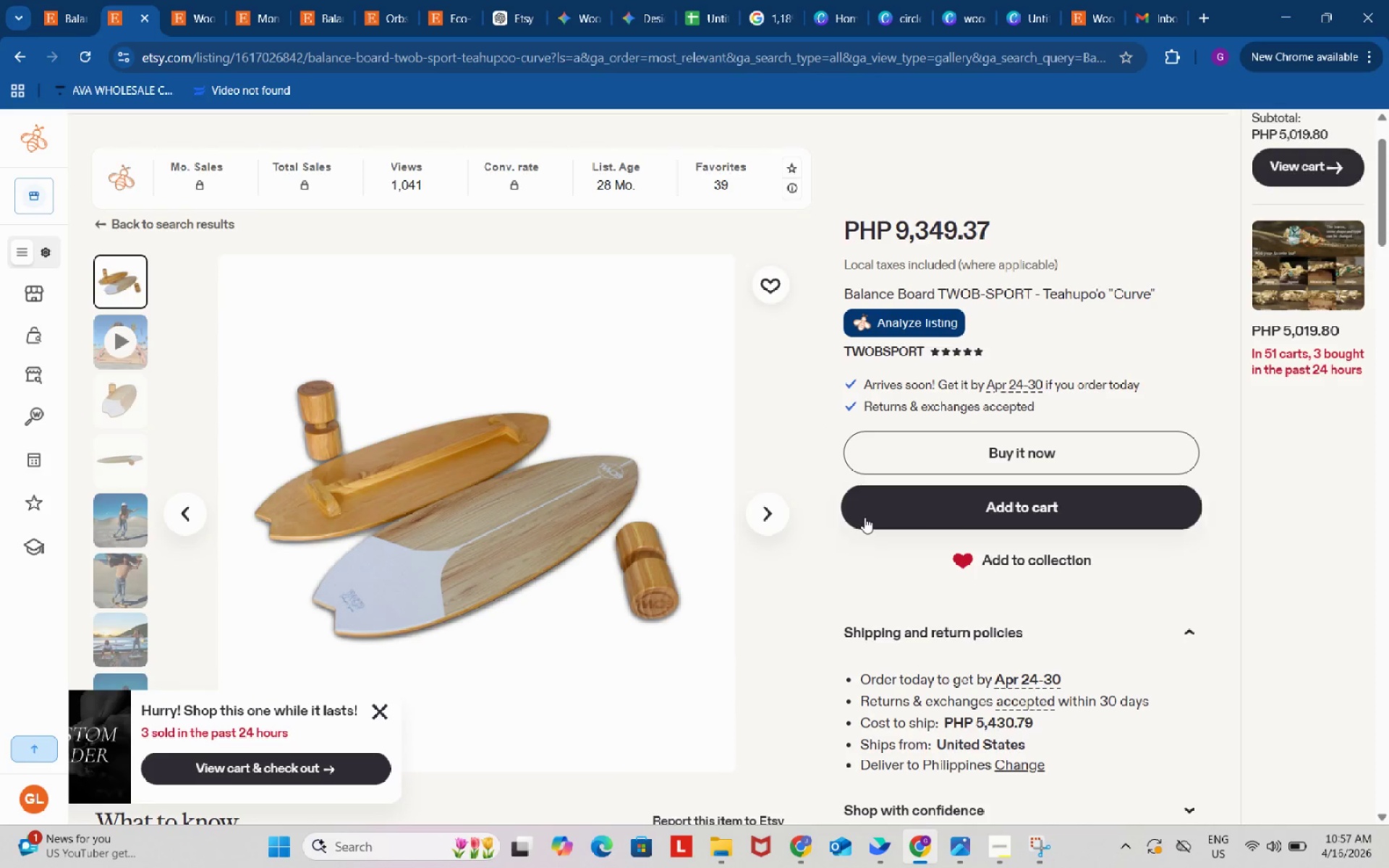 
scroll: coordinate [865, 517], scroll_direction: up, amount: 1.0
 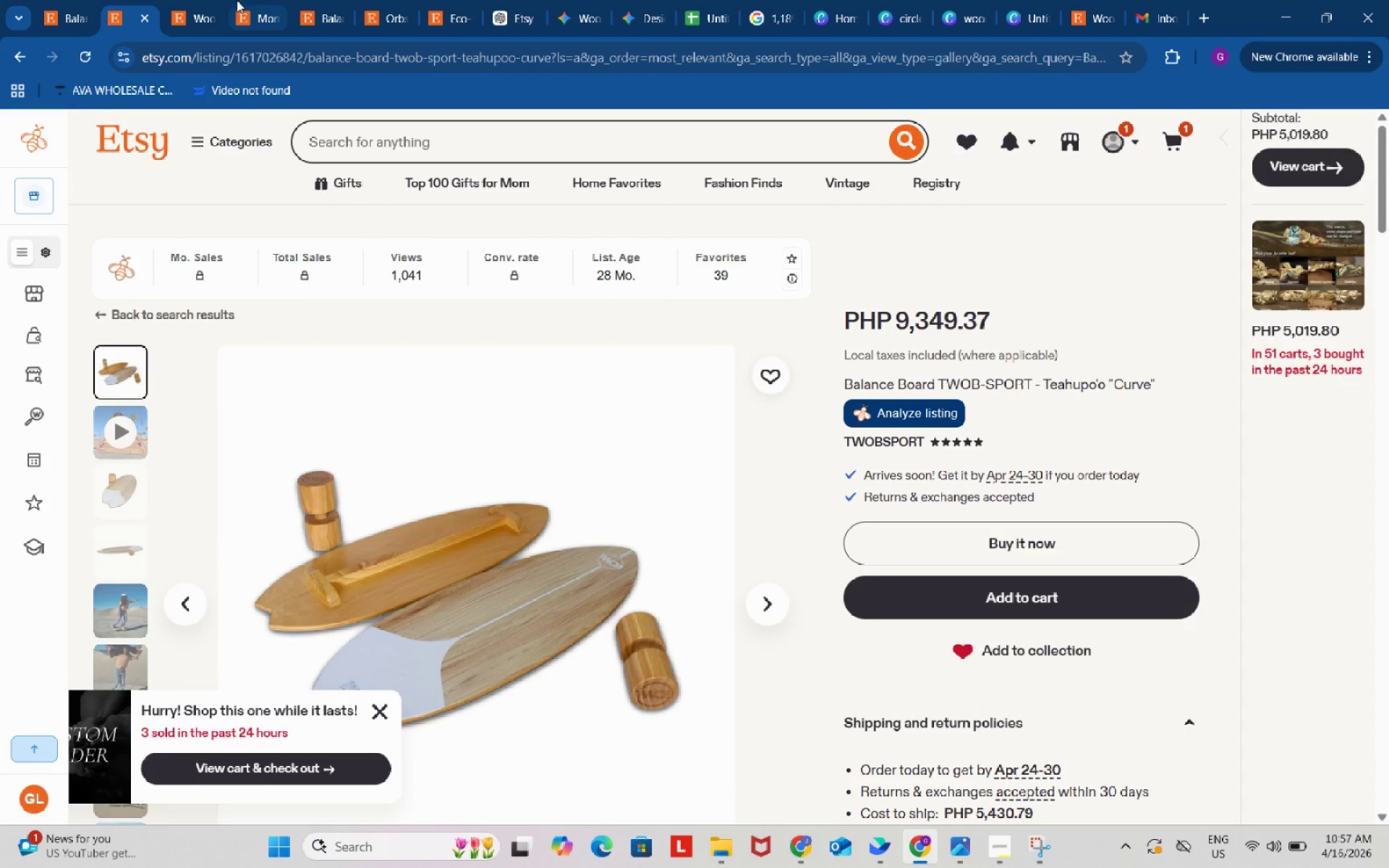 
left_click([209, 0])
 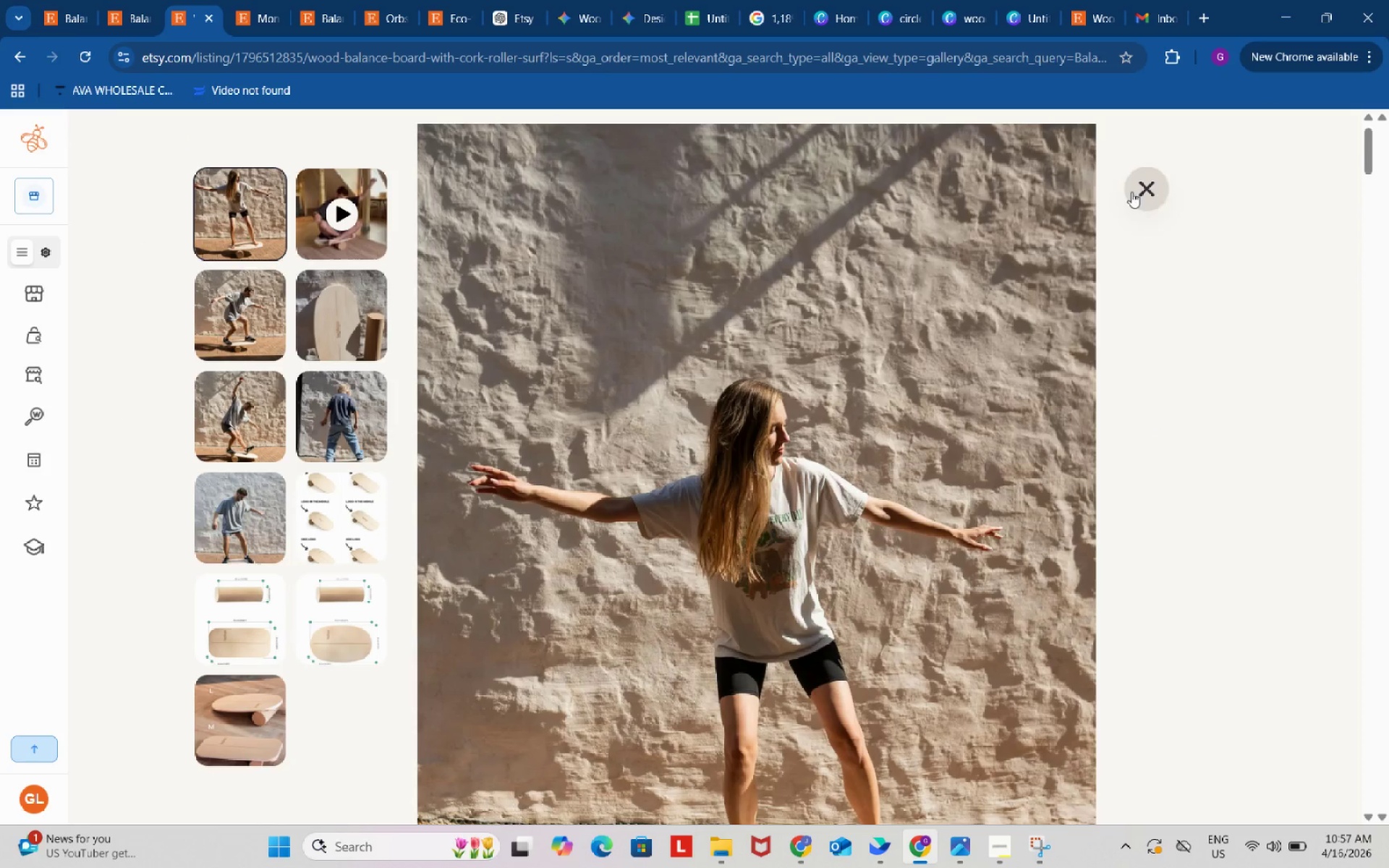 
left_click([1140, 195])
 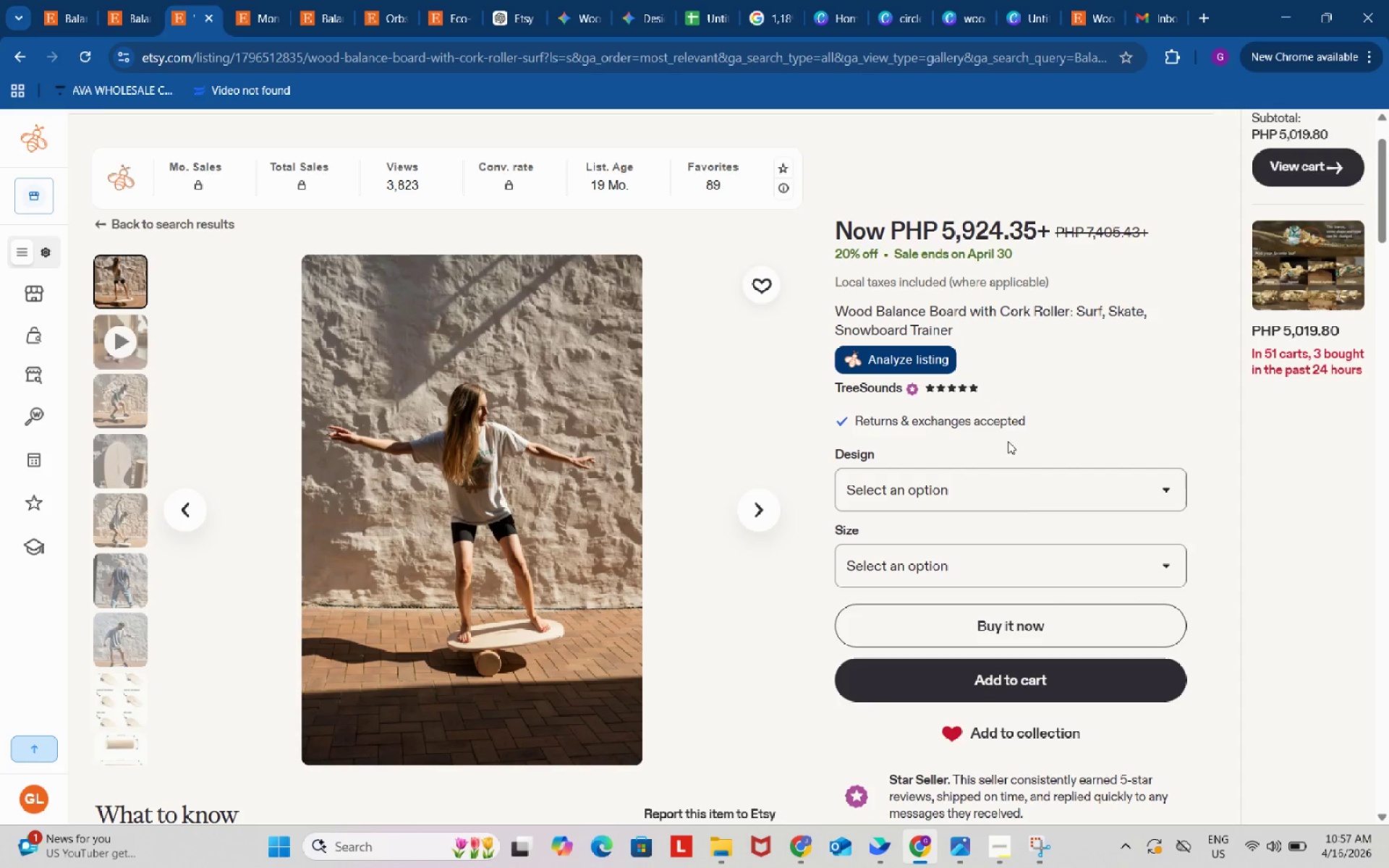 
left_click([1031, 504])
 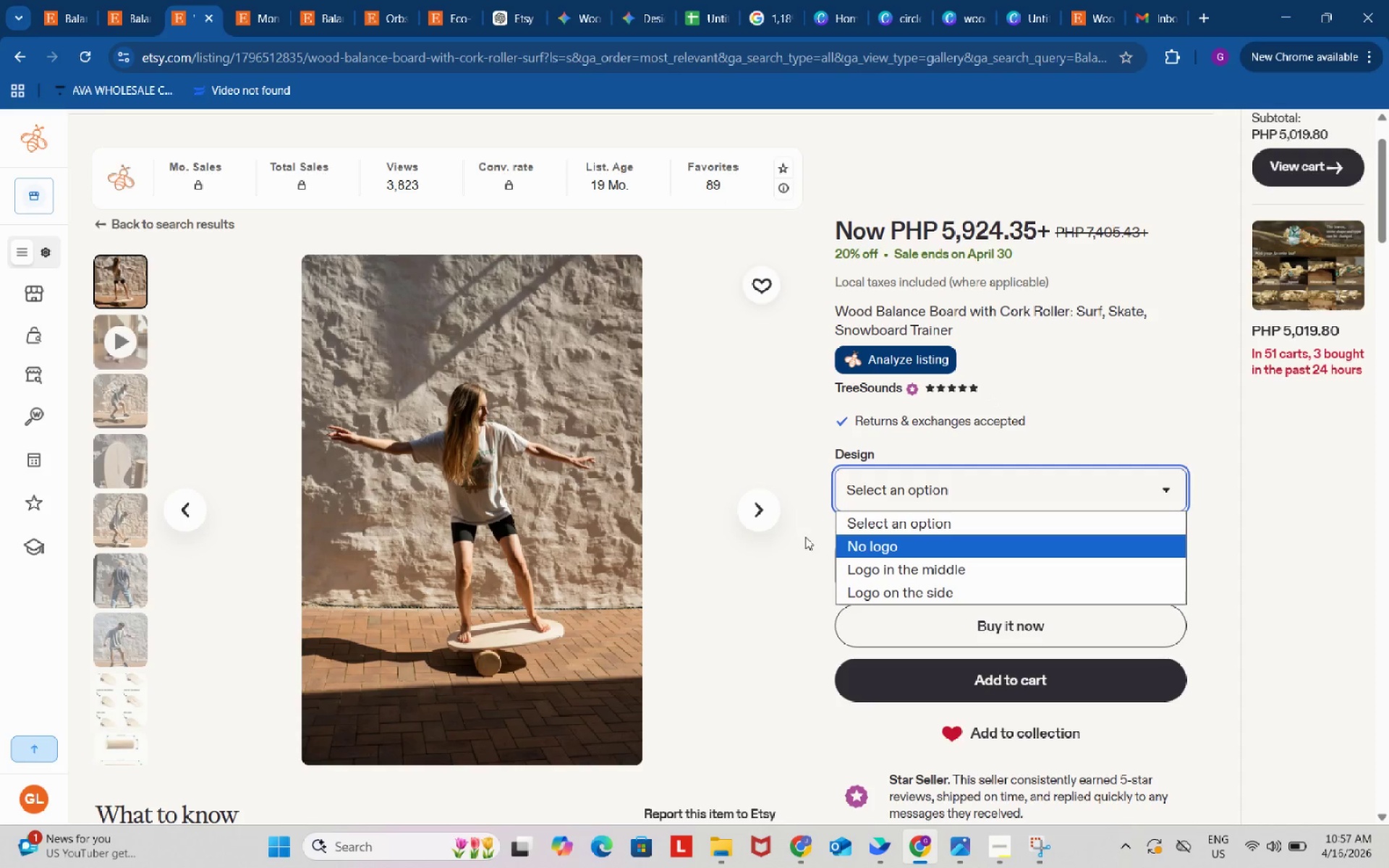 
left_click([802, 537])
 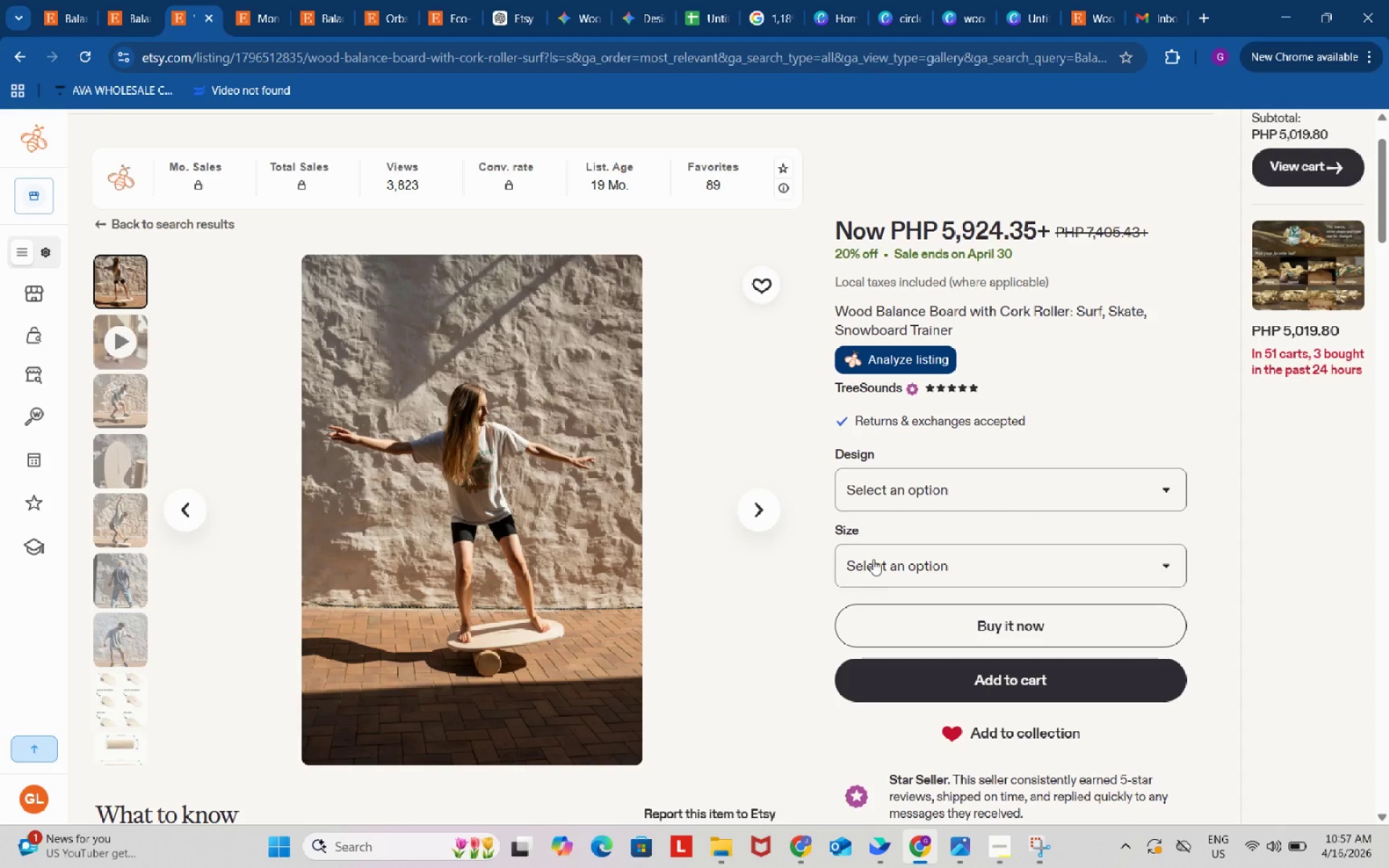 
left_click([877, 557])
 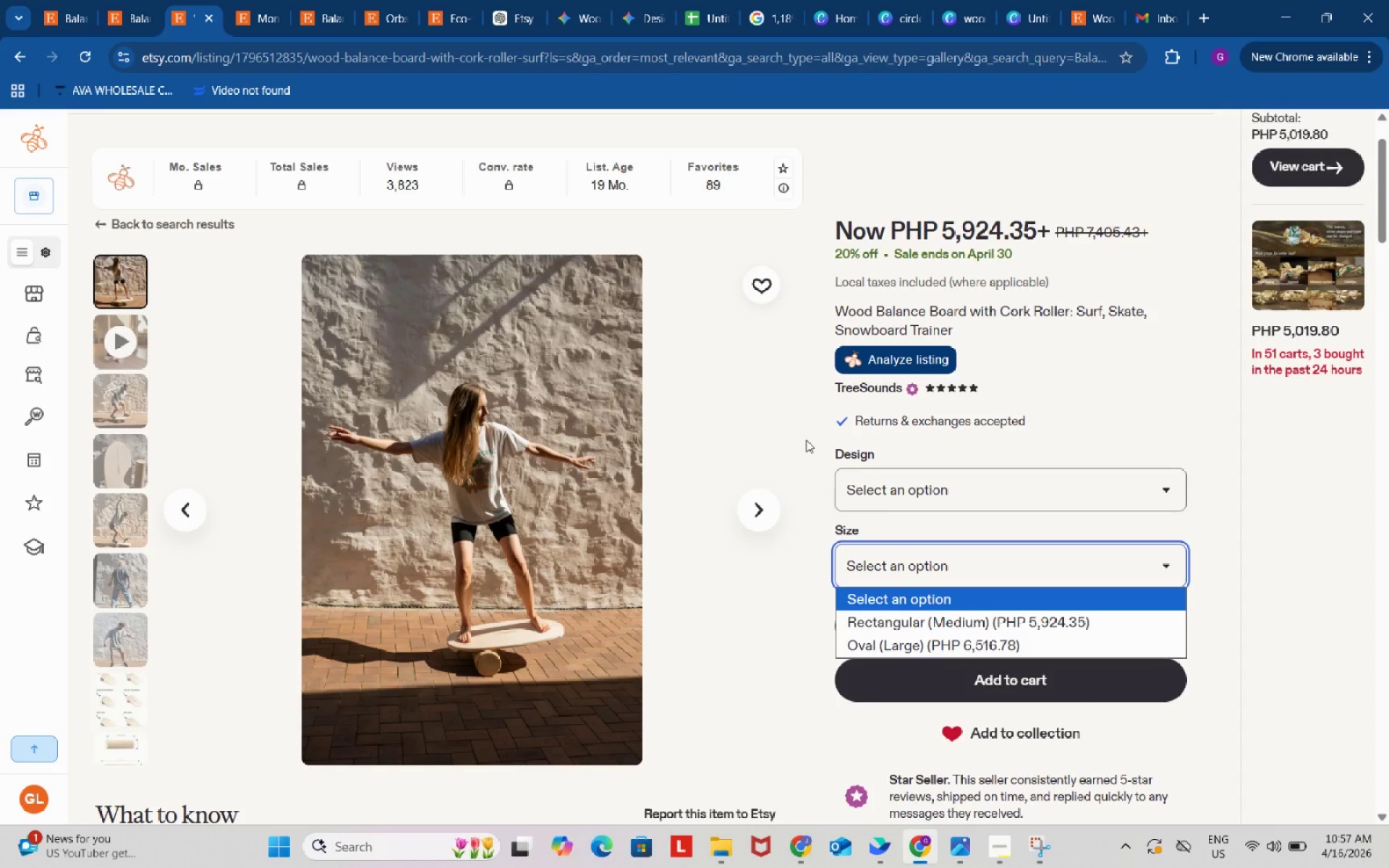 
left_click([786, 417])
 